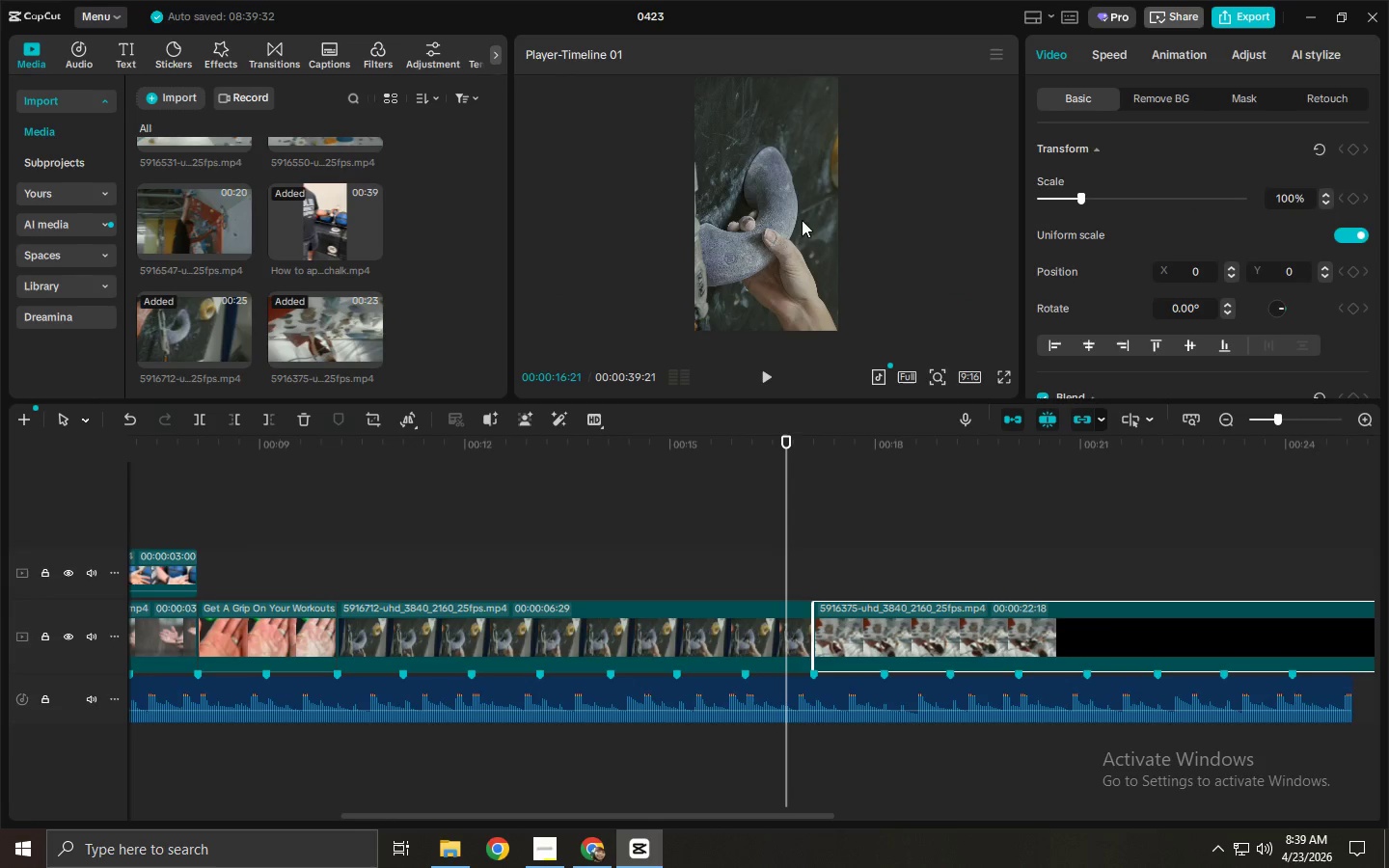 
key(Space)
 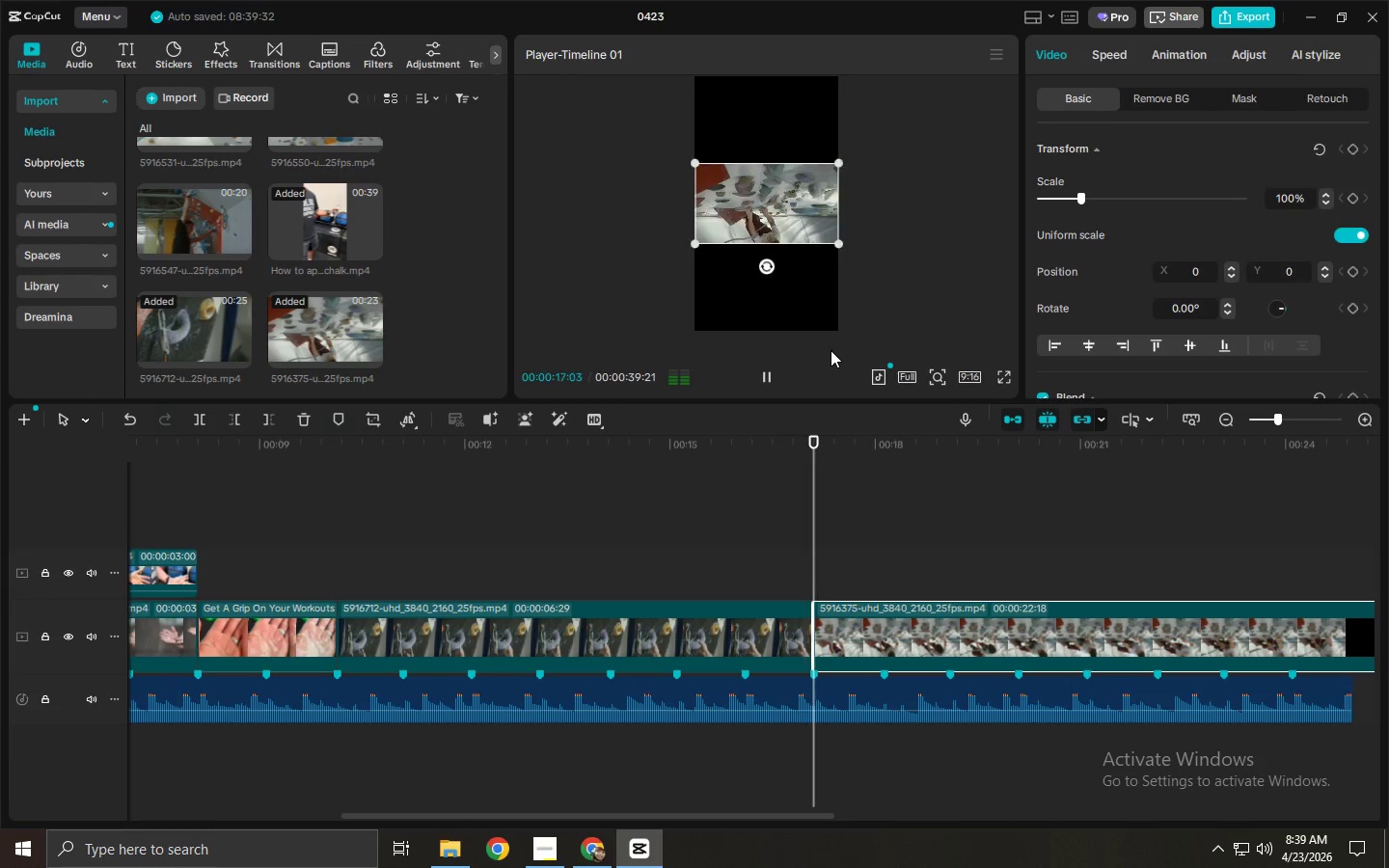 
key(Space)
 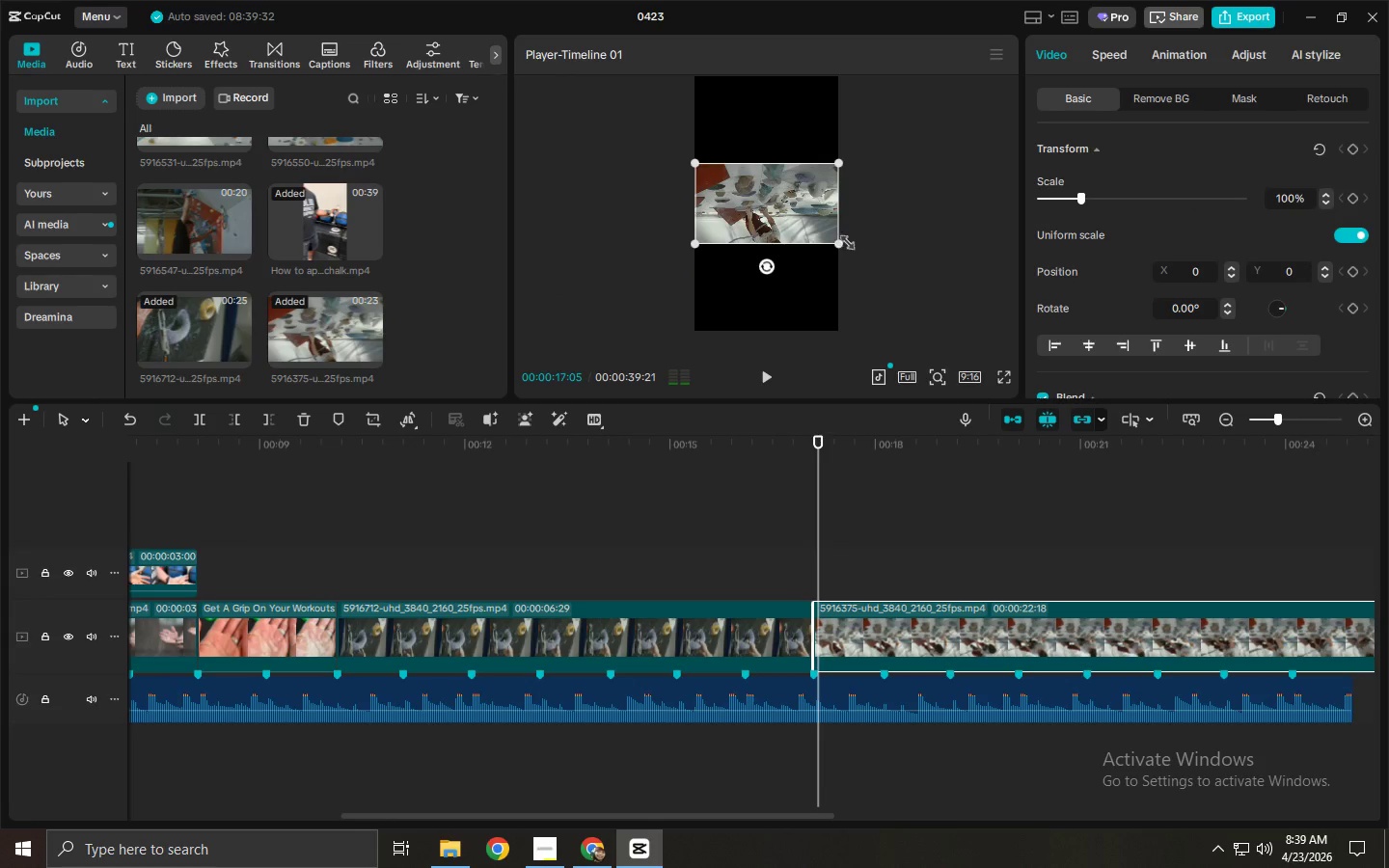 
left_click_drag(start_coordinate=[843, 239], to_coordinate=[1055, 435])
 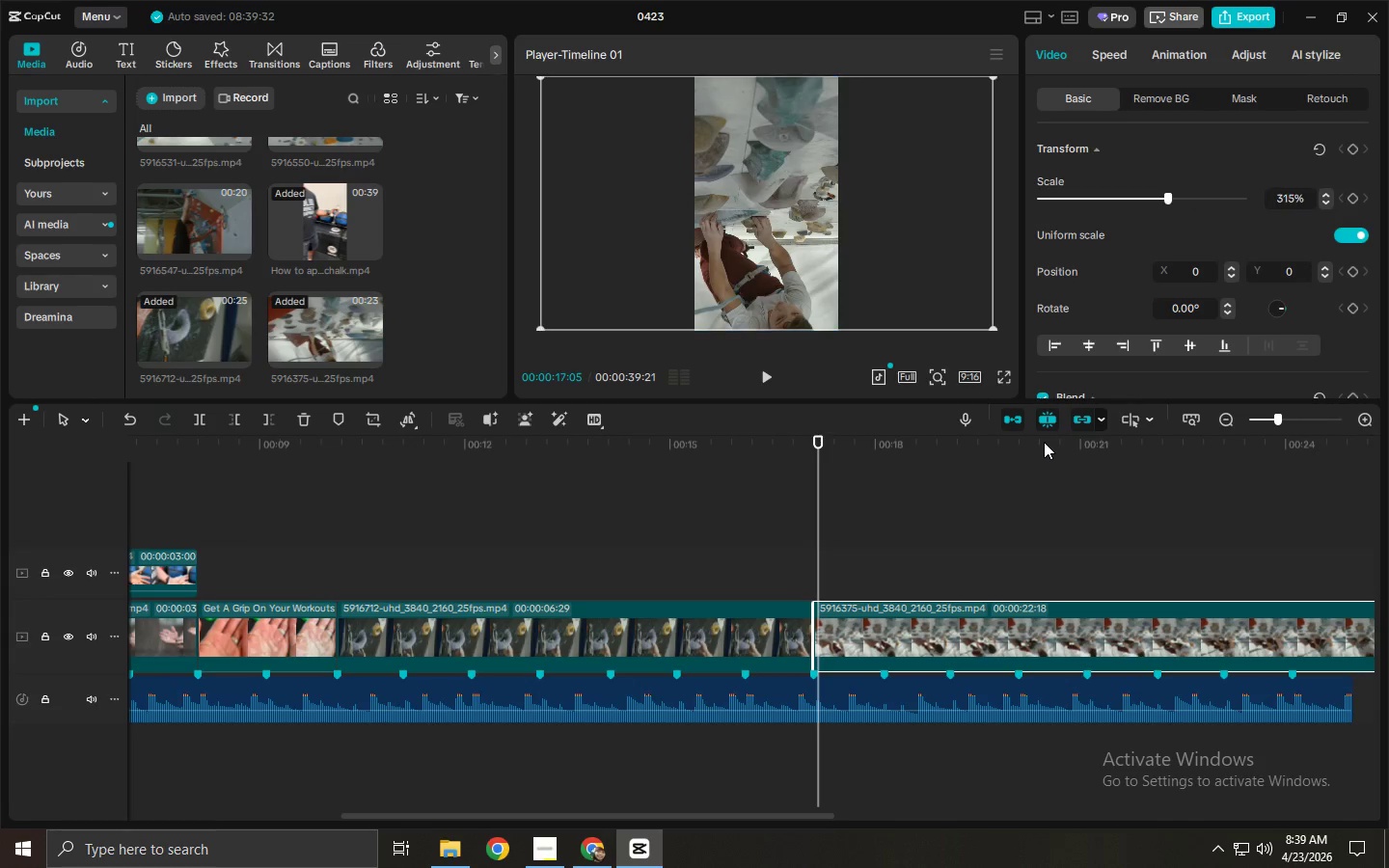 
key(Space)
 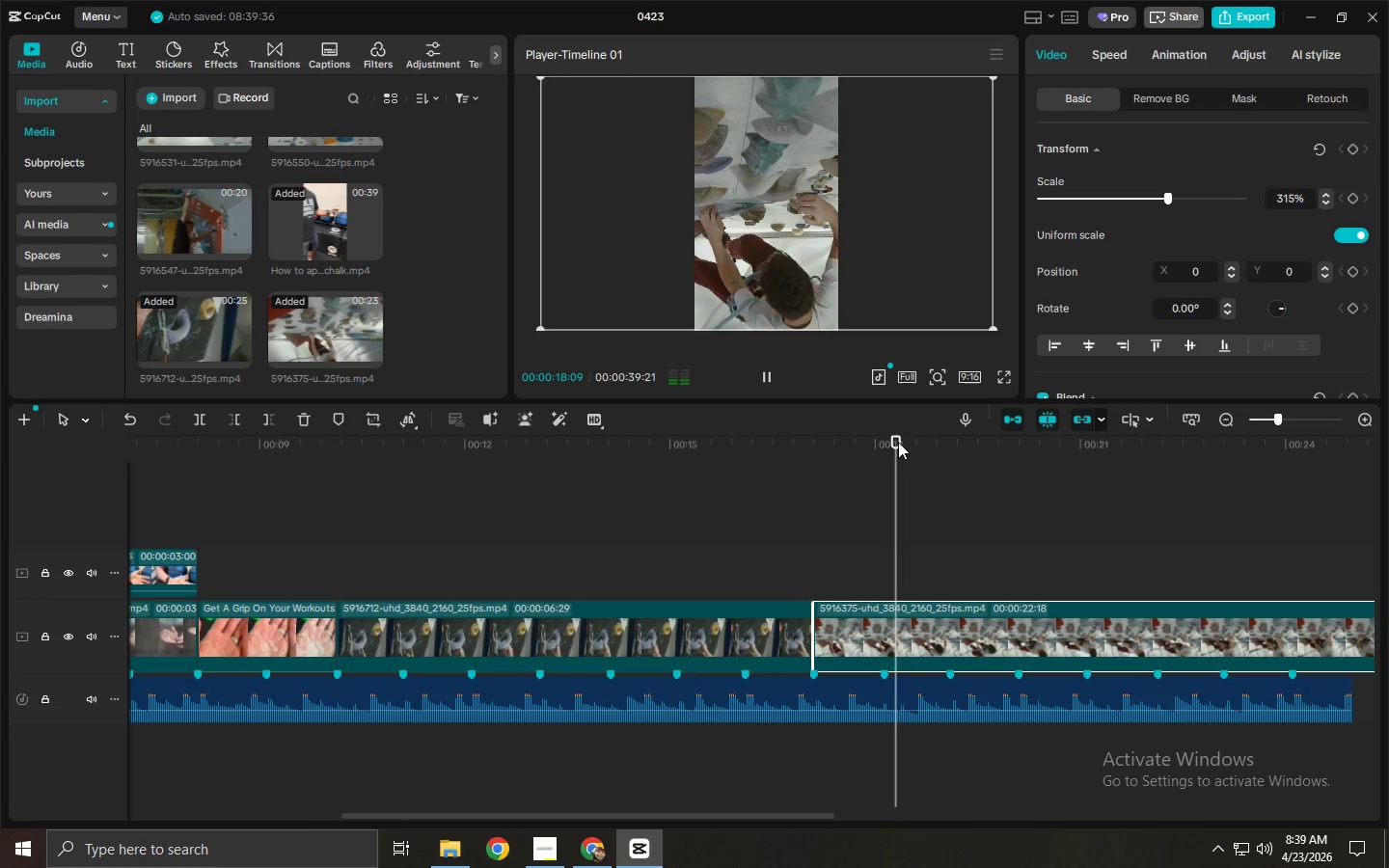 
key(Space)
 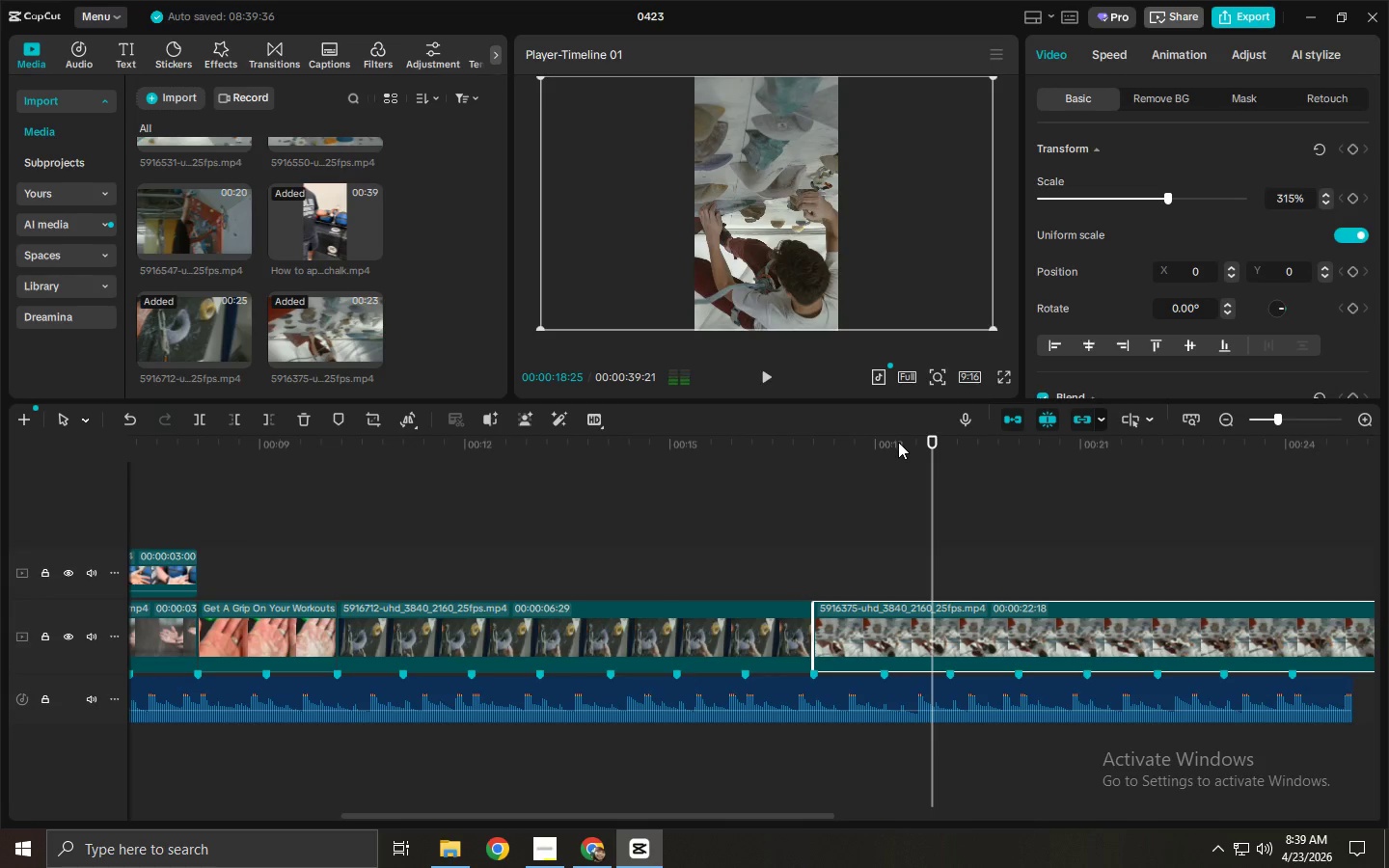 
key(Space)
 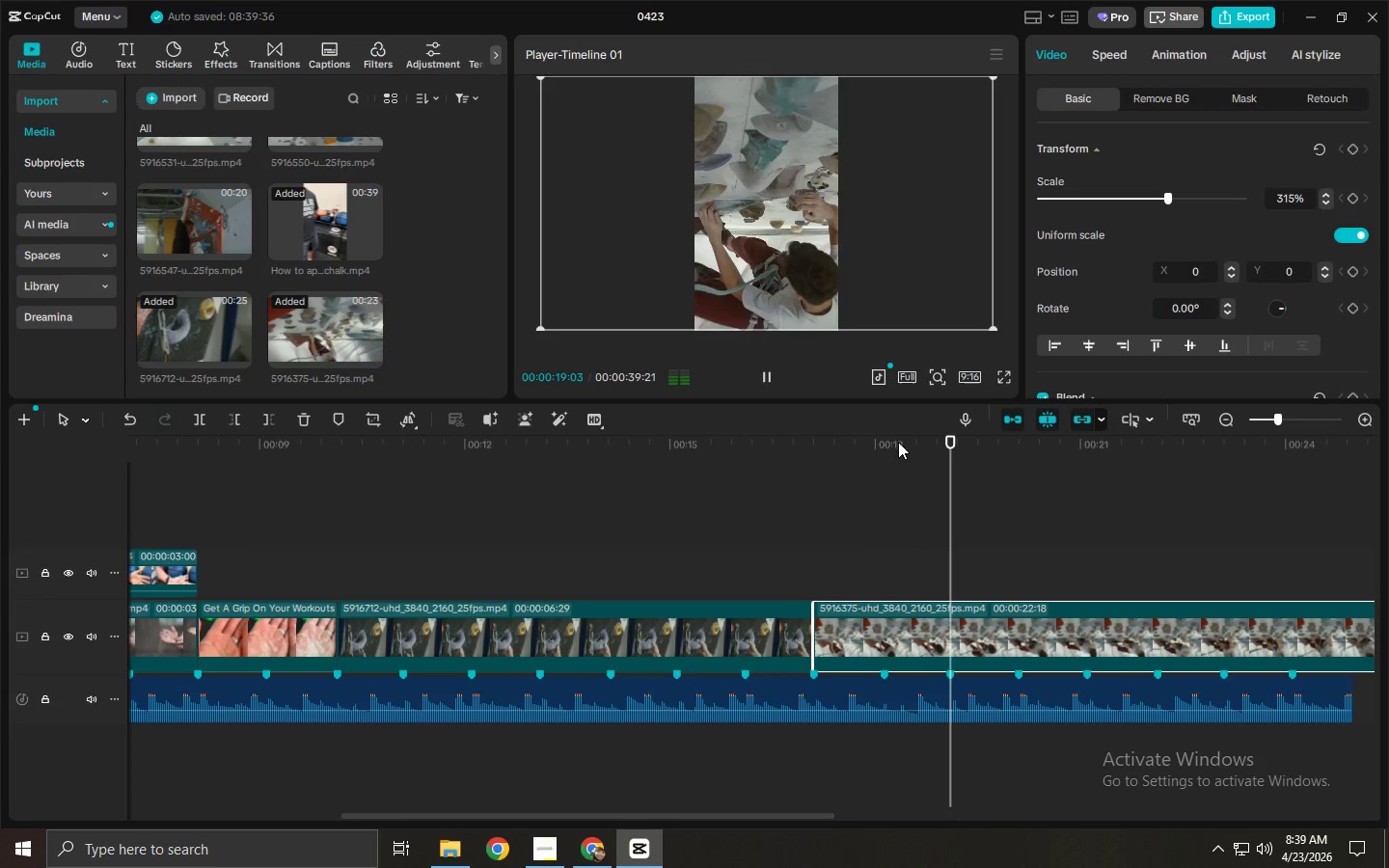 
key(Space)
 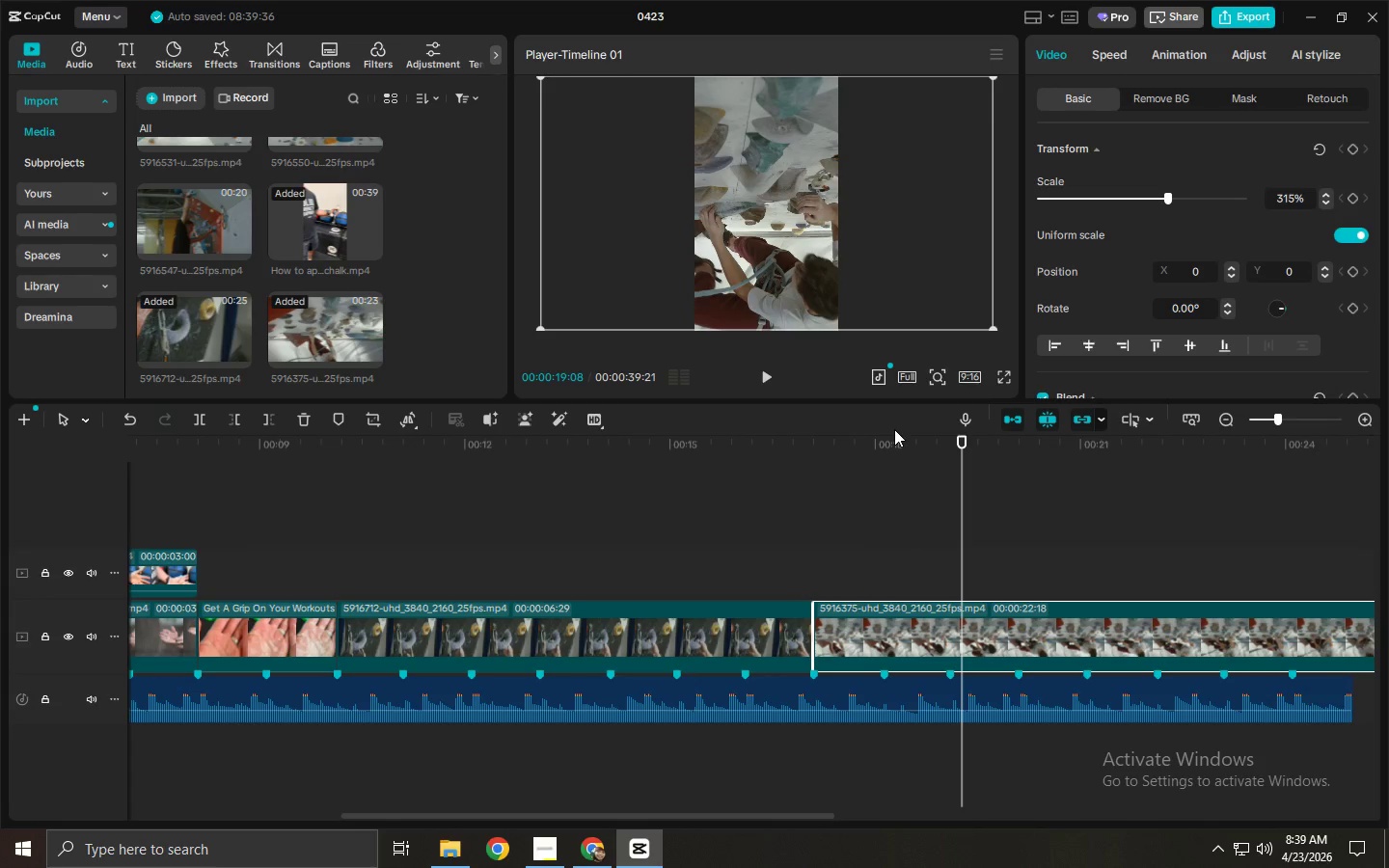 
wait(5.47)
 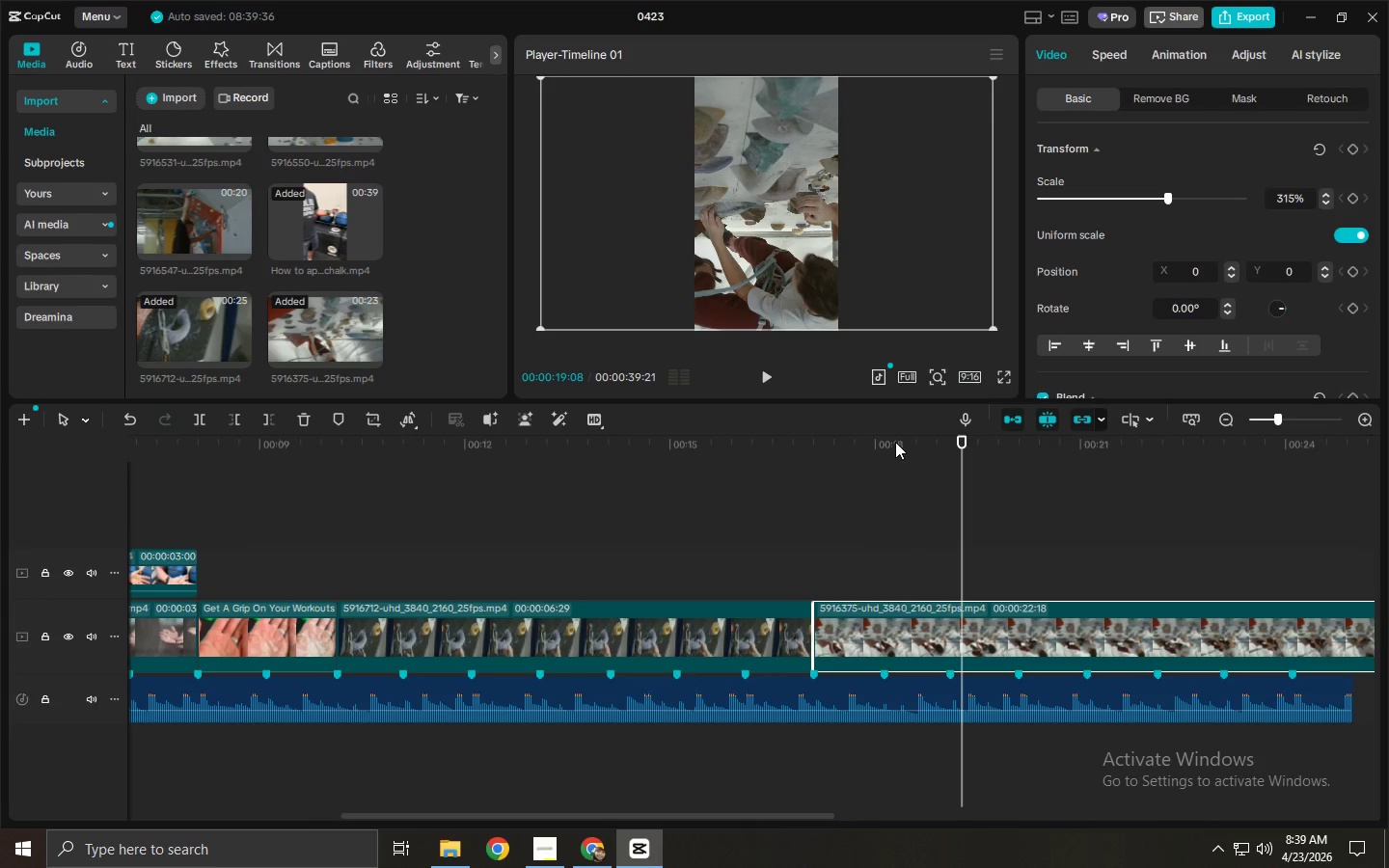 
key(Space)
 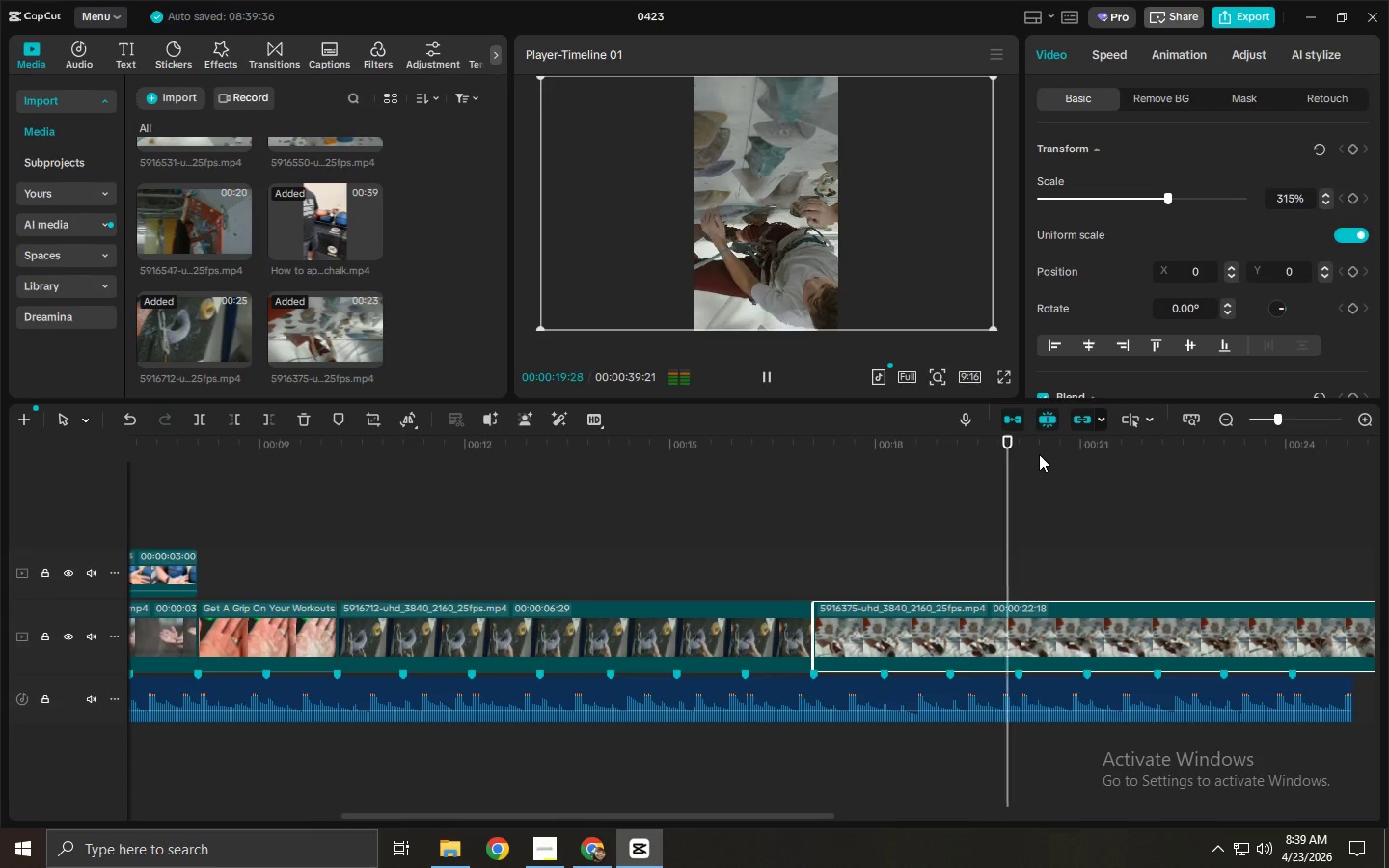 
key(Space)
 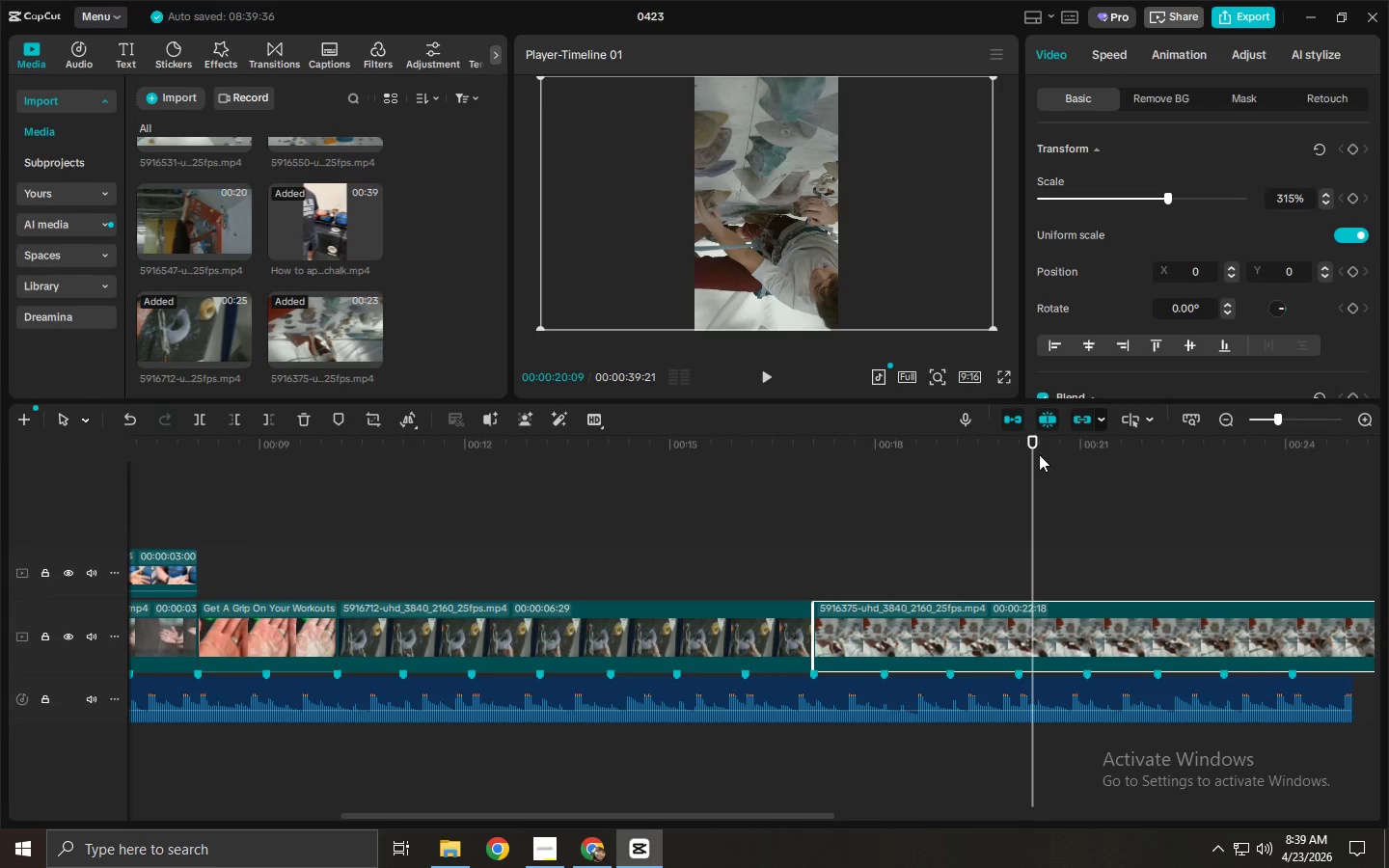 
left_click_drag(start_coordinate=[1045, 448], to_coordinate=[1085, 447])
 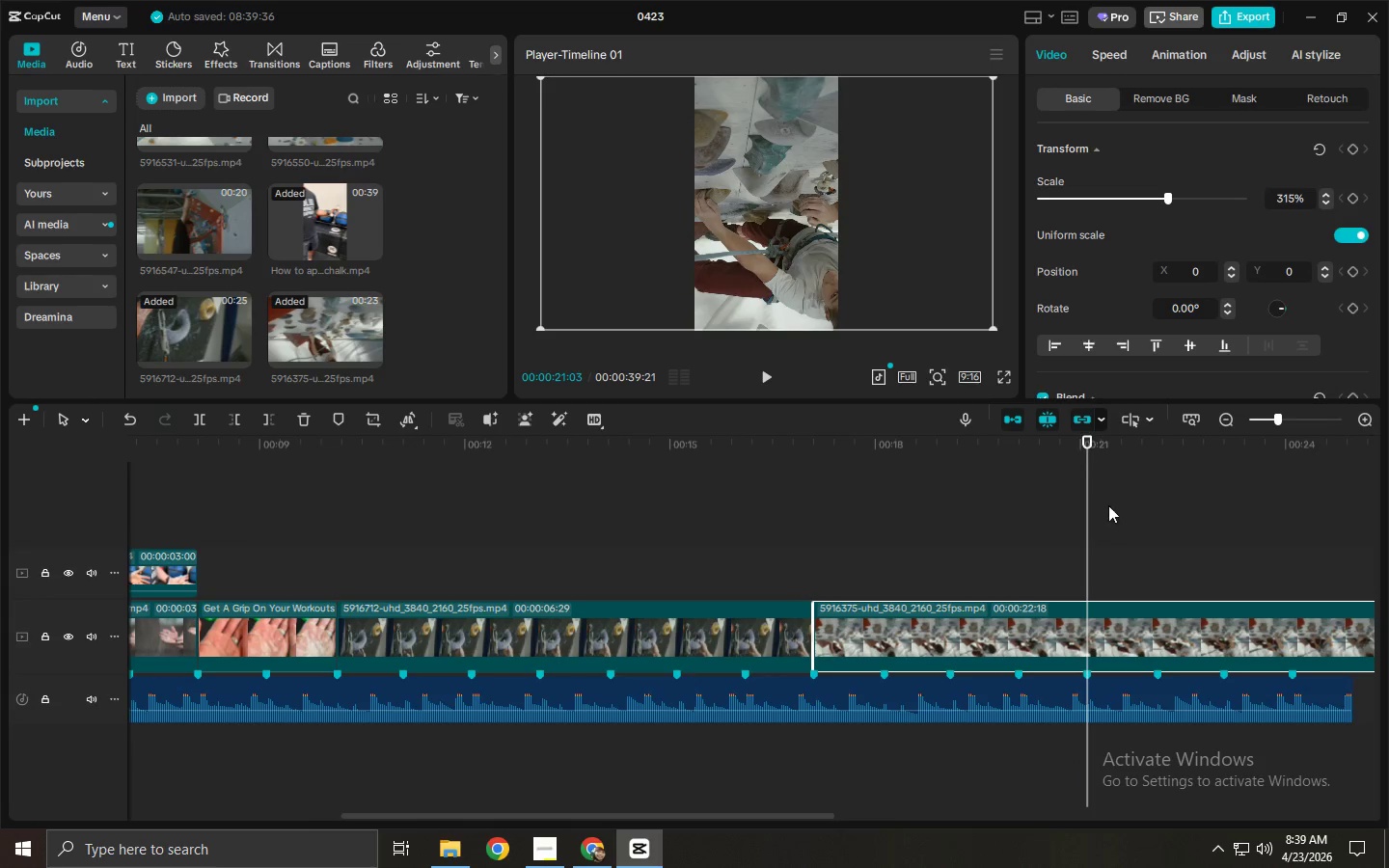 
key(Control+ControlLeft)
 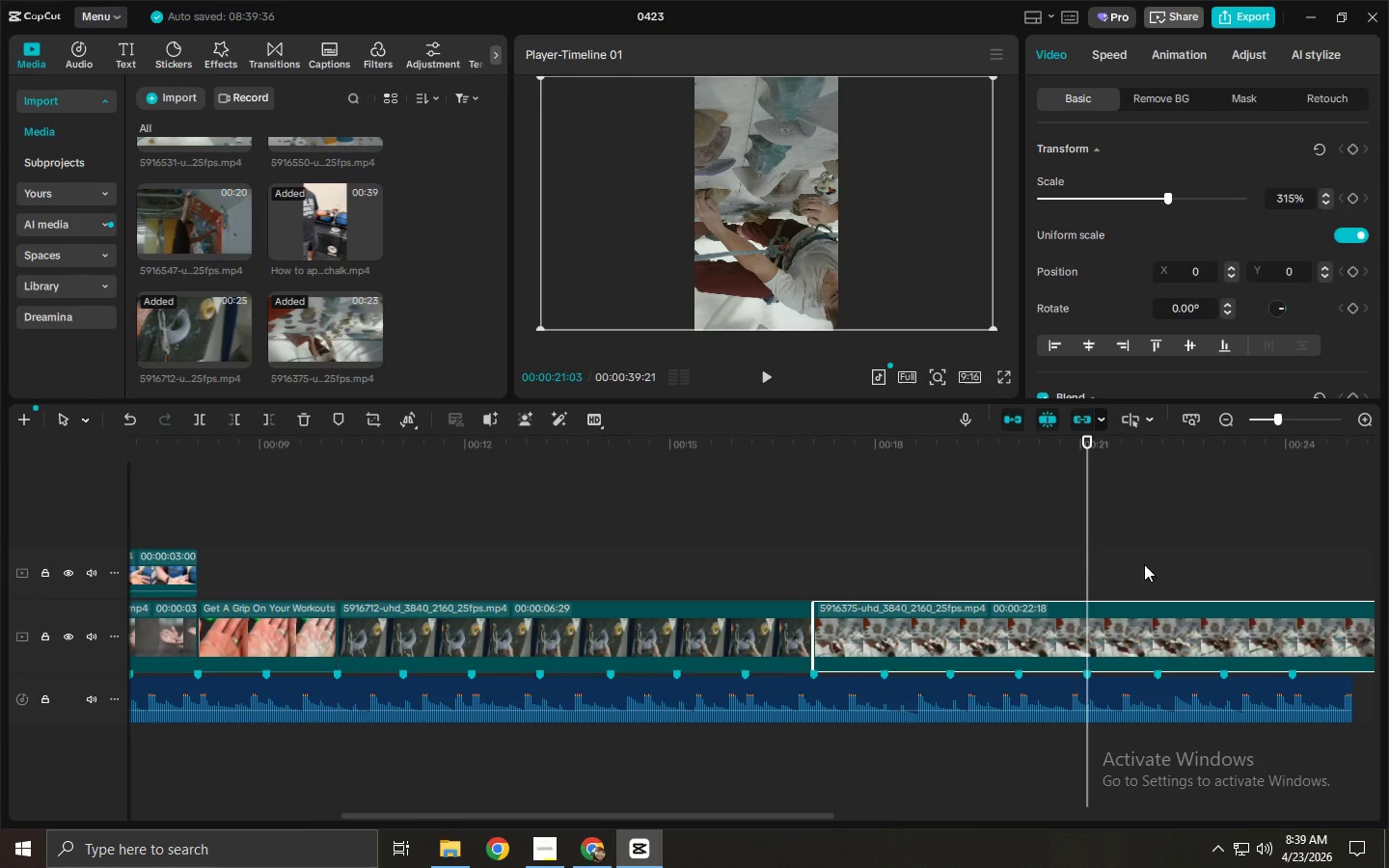 
key(Control+B)
 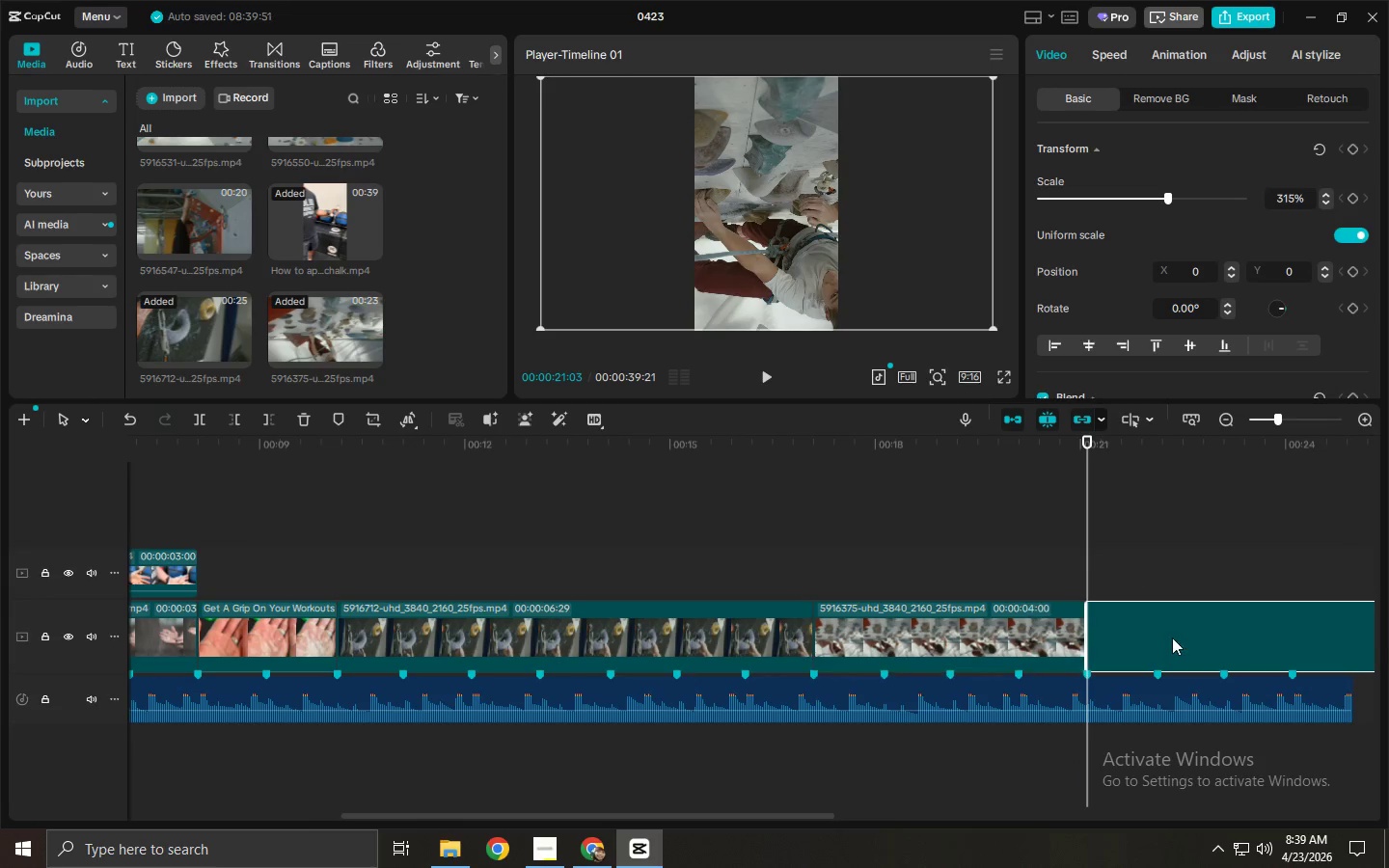 
left_click([1173, 645])
 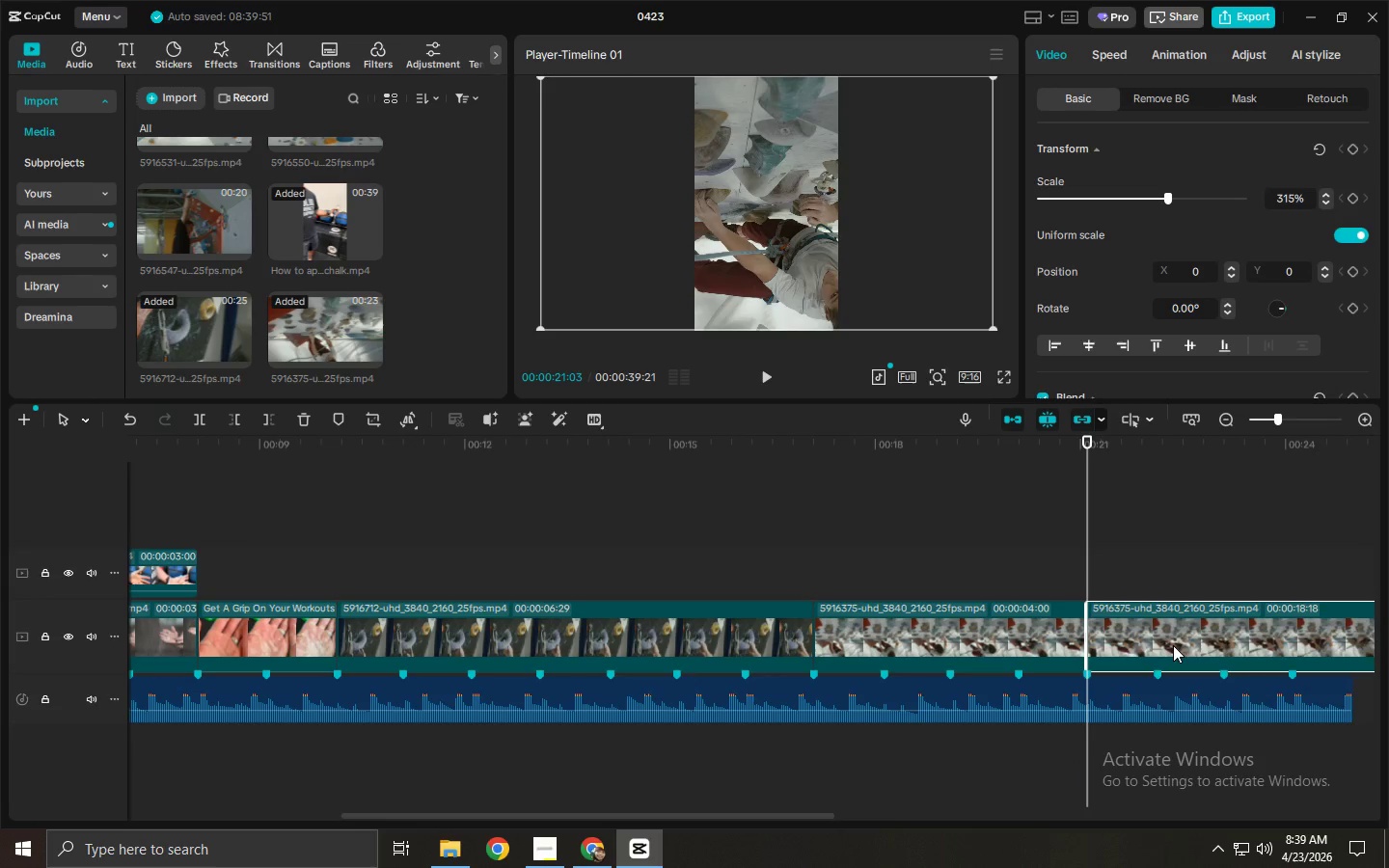 
key(Delete)
 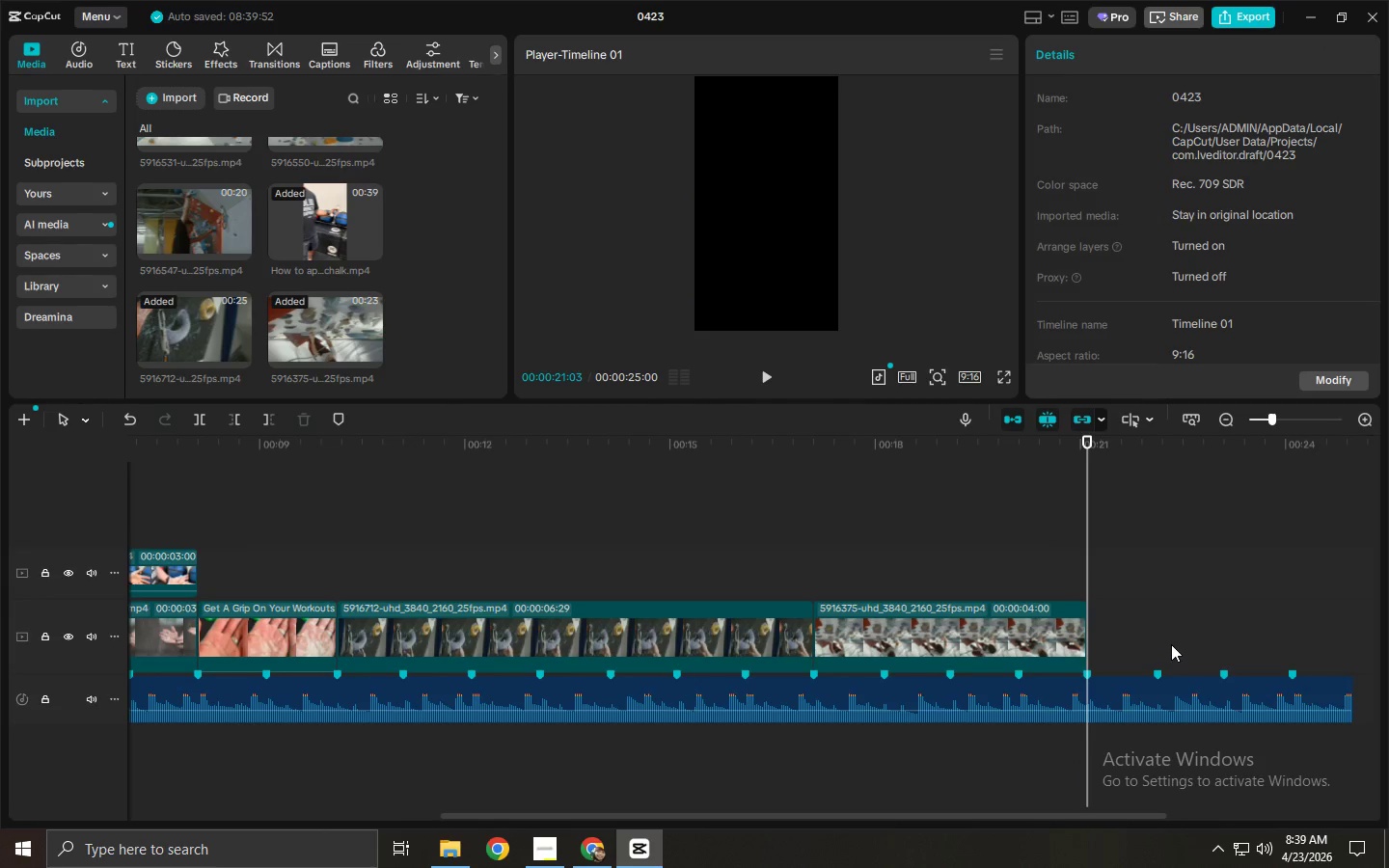 
scroll: coordinate [411, 278], scroll_direction: up, amount: 6.0
 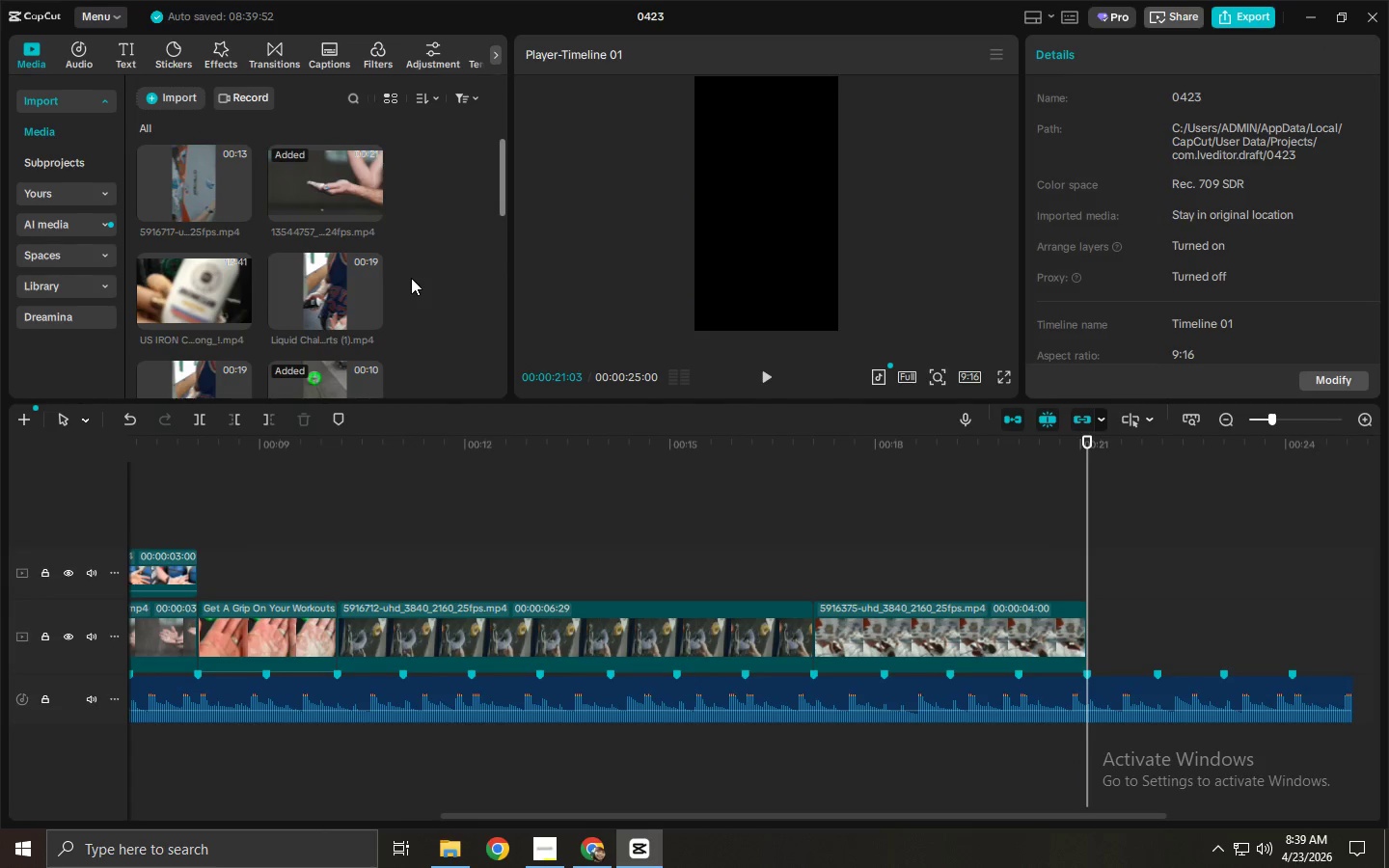 
scroll: coordinate [404, 281], scroll_direction: down, amount: 7.0
 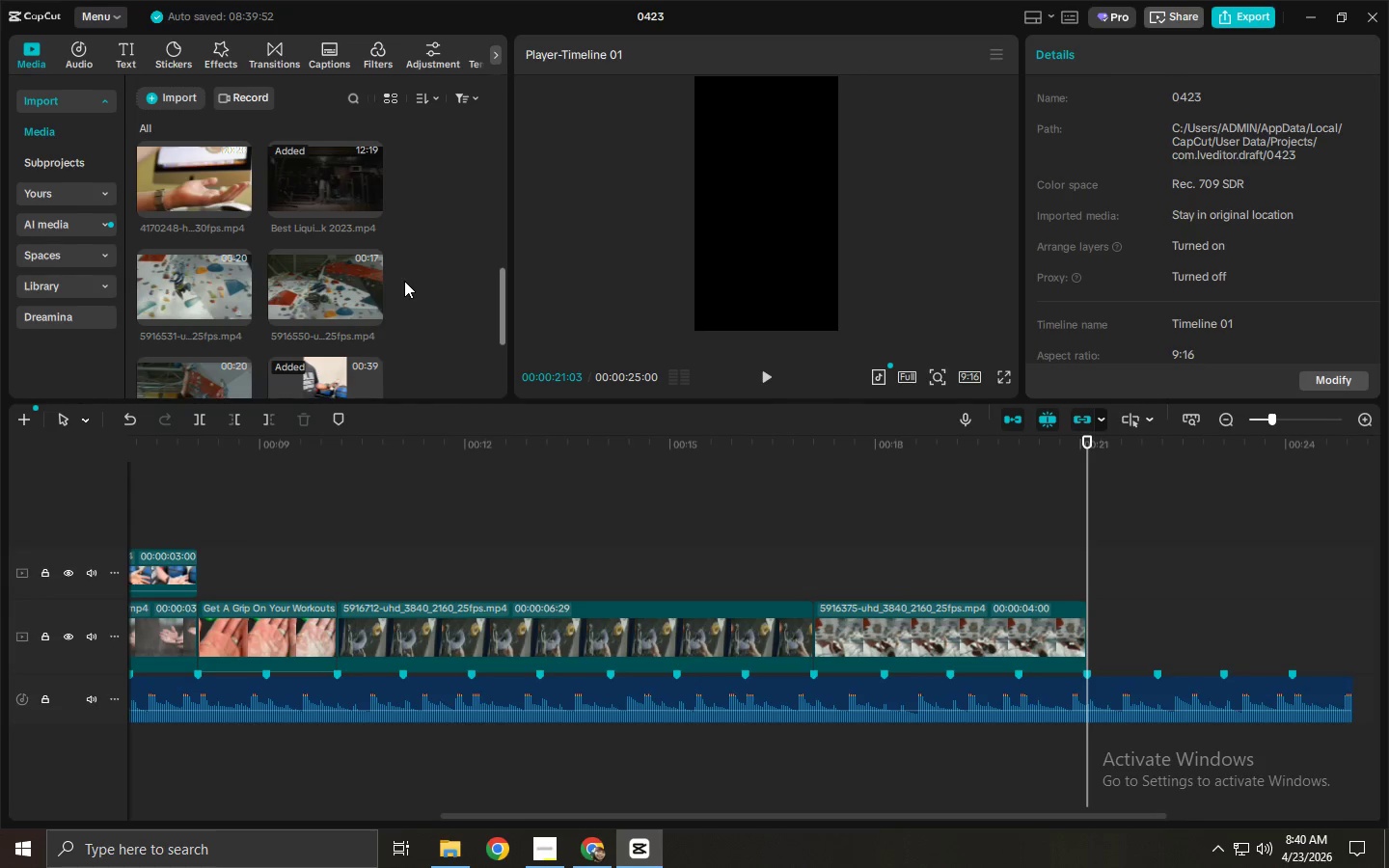 
scroll: coordinate [404, 281], scroll_direction: up, amount: 1.0
 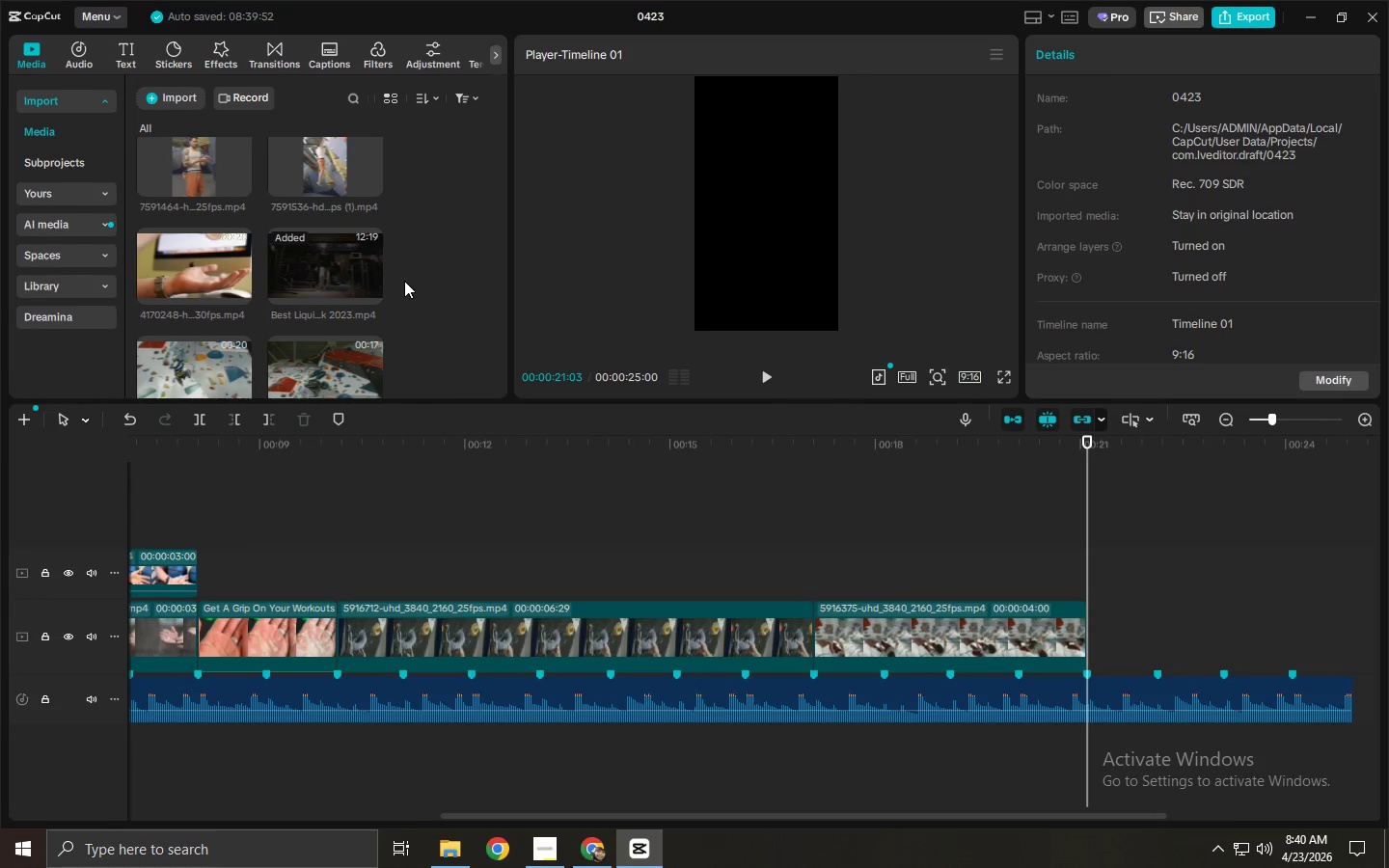 
left_click([363, 273])
 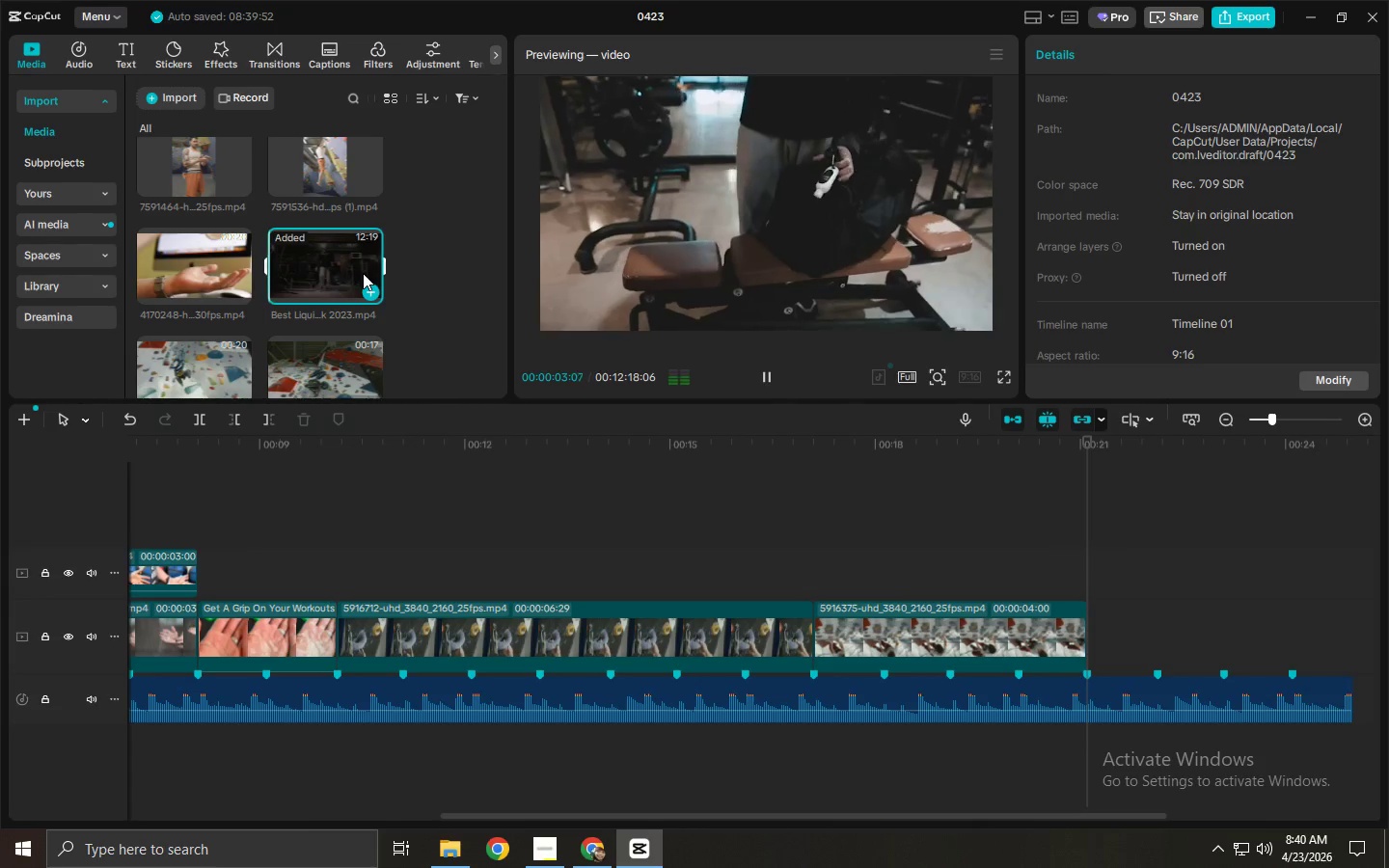 
wait(8.69)
 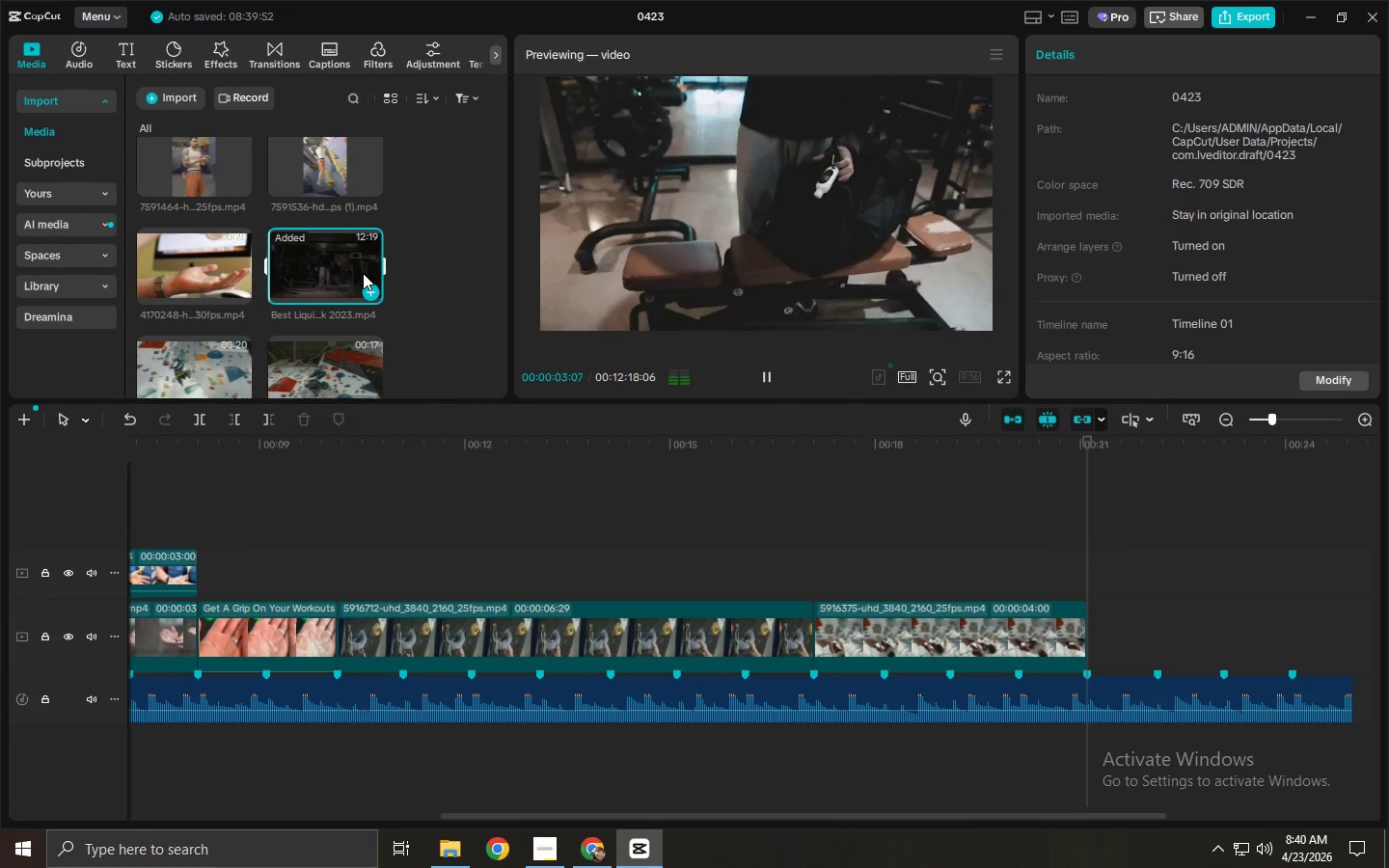 
key(Alt+AltLeft)
 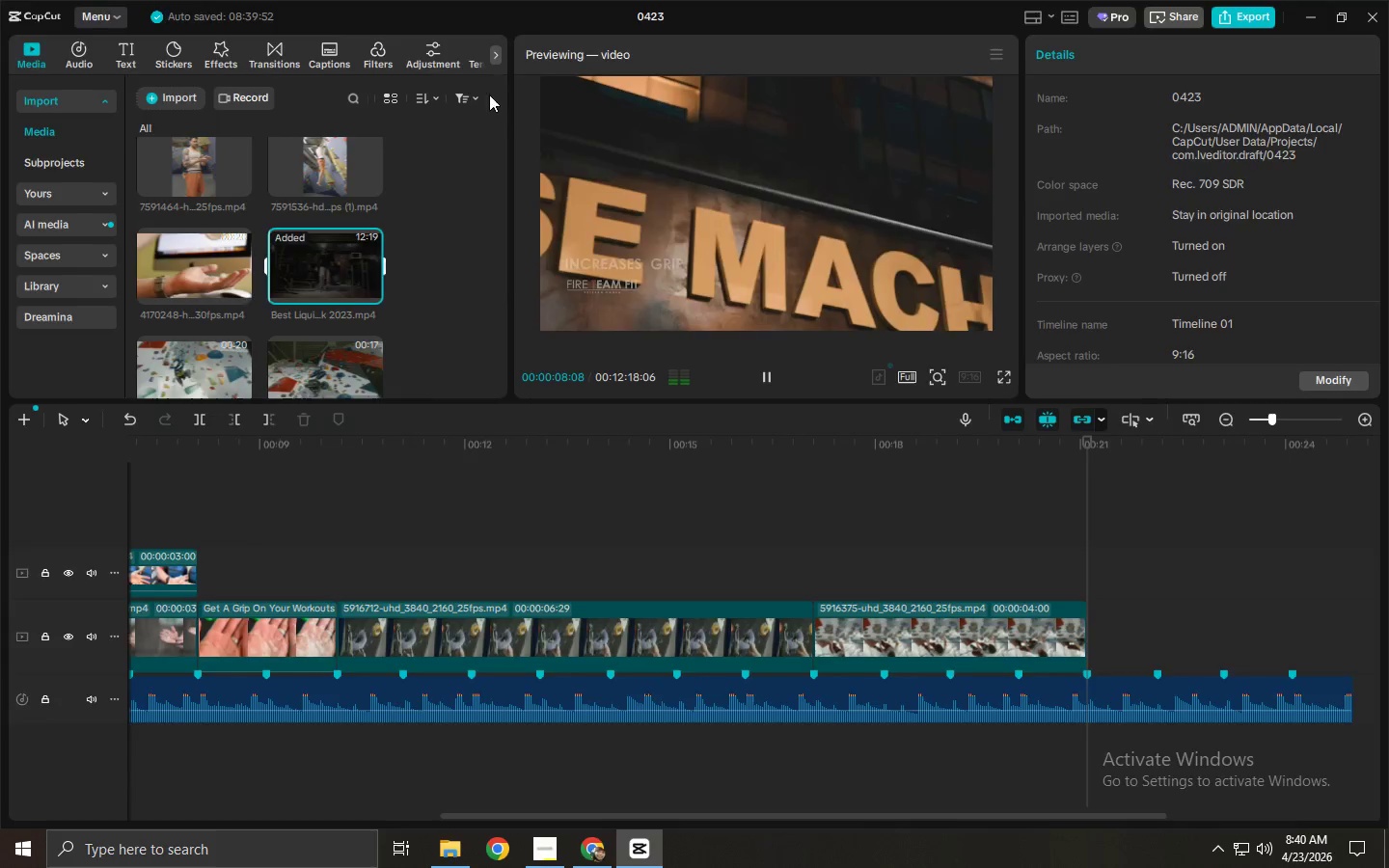 
key(Alt+Tab)
 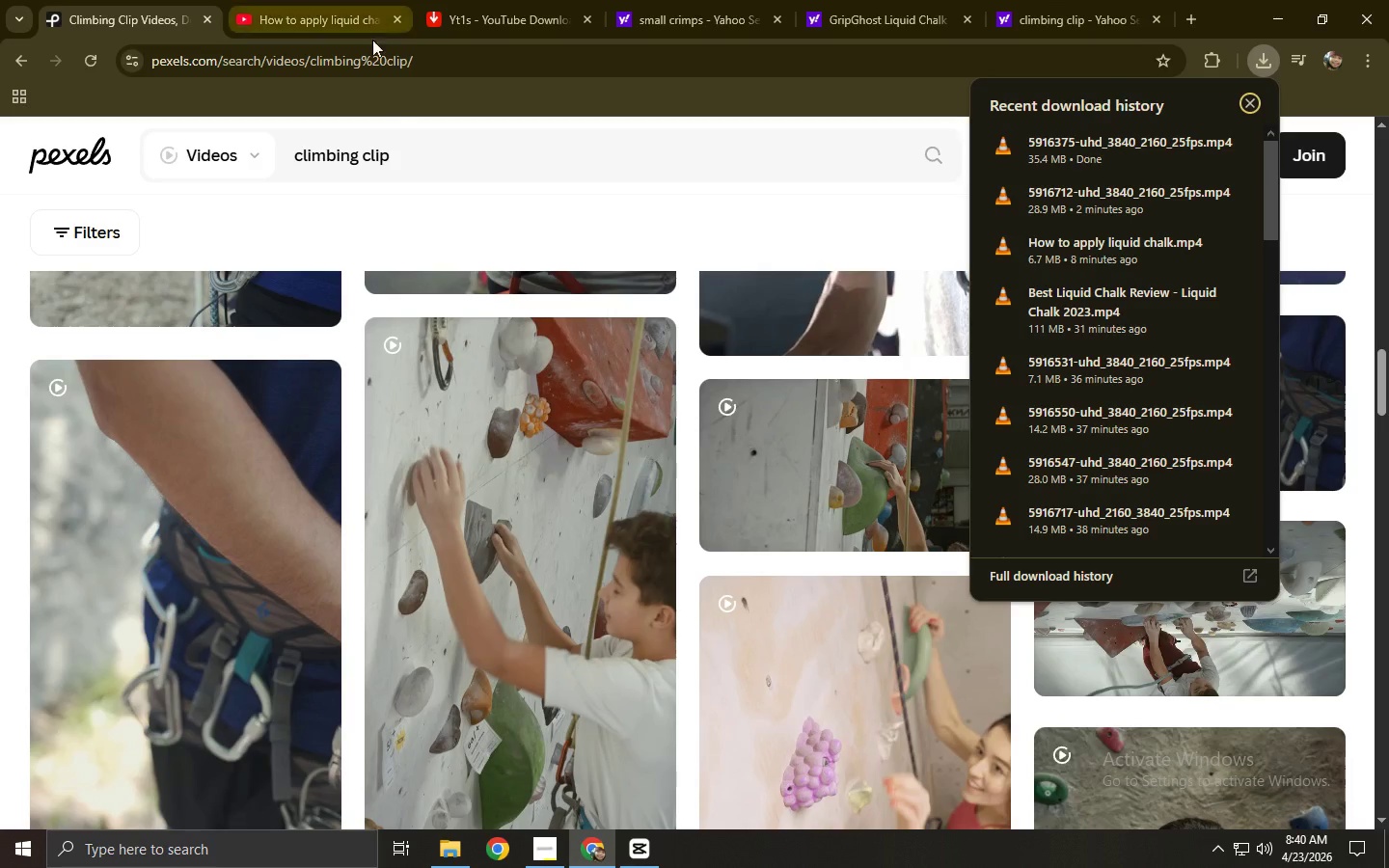 
key(Alt+AltLeft)
 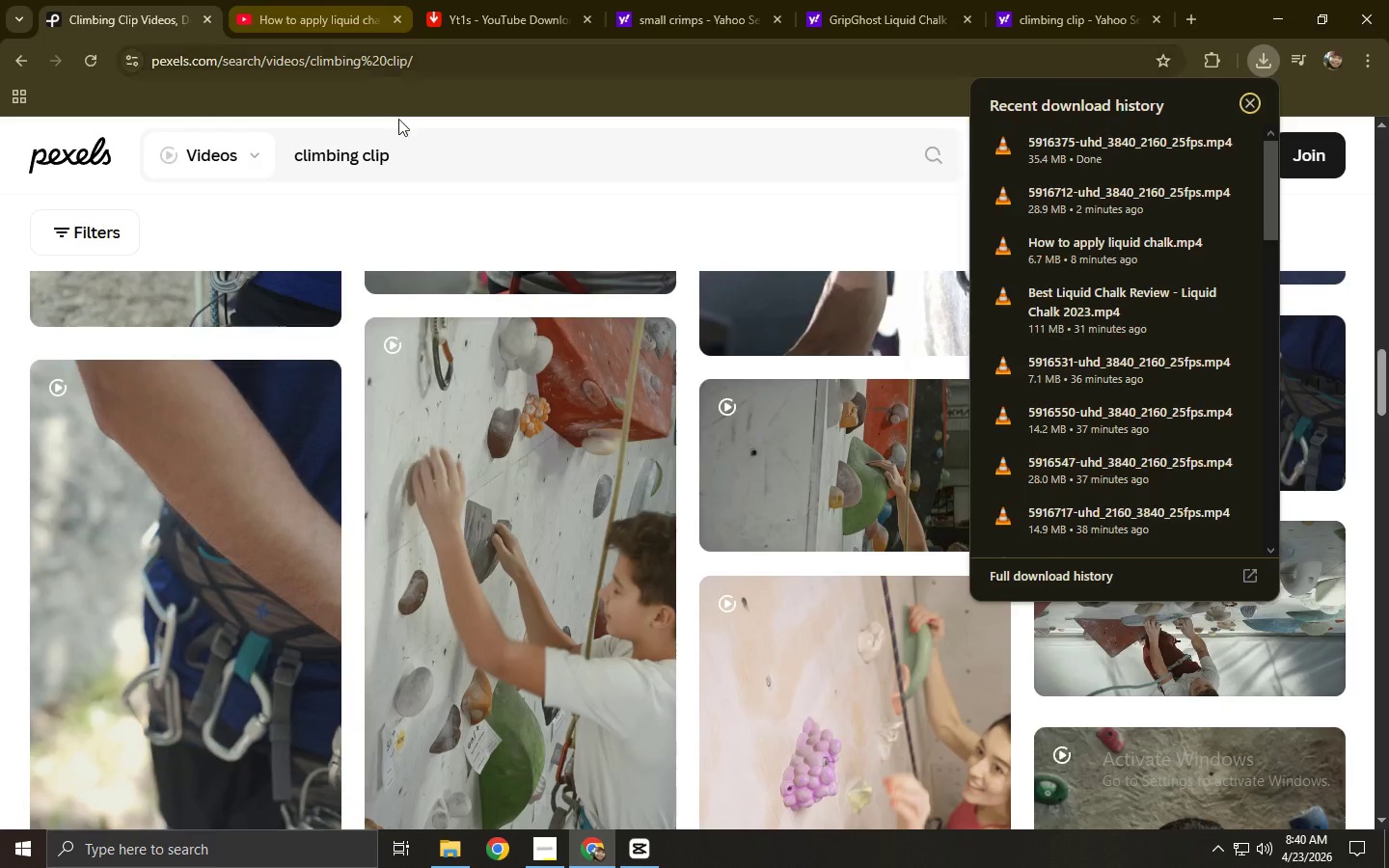 
key(Alt+Tab)
 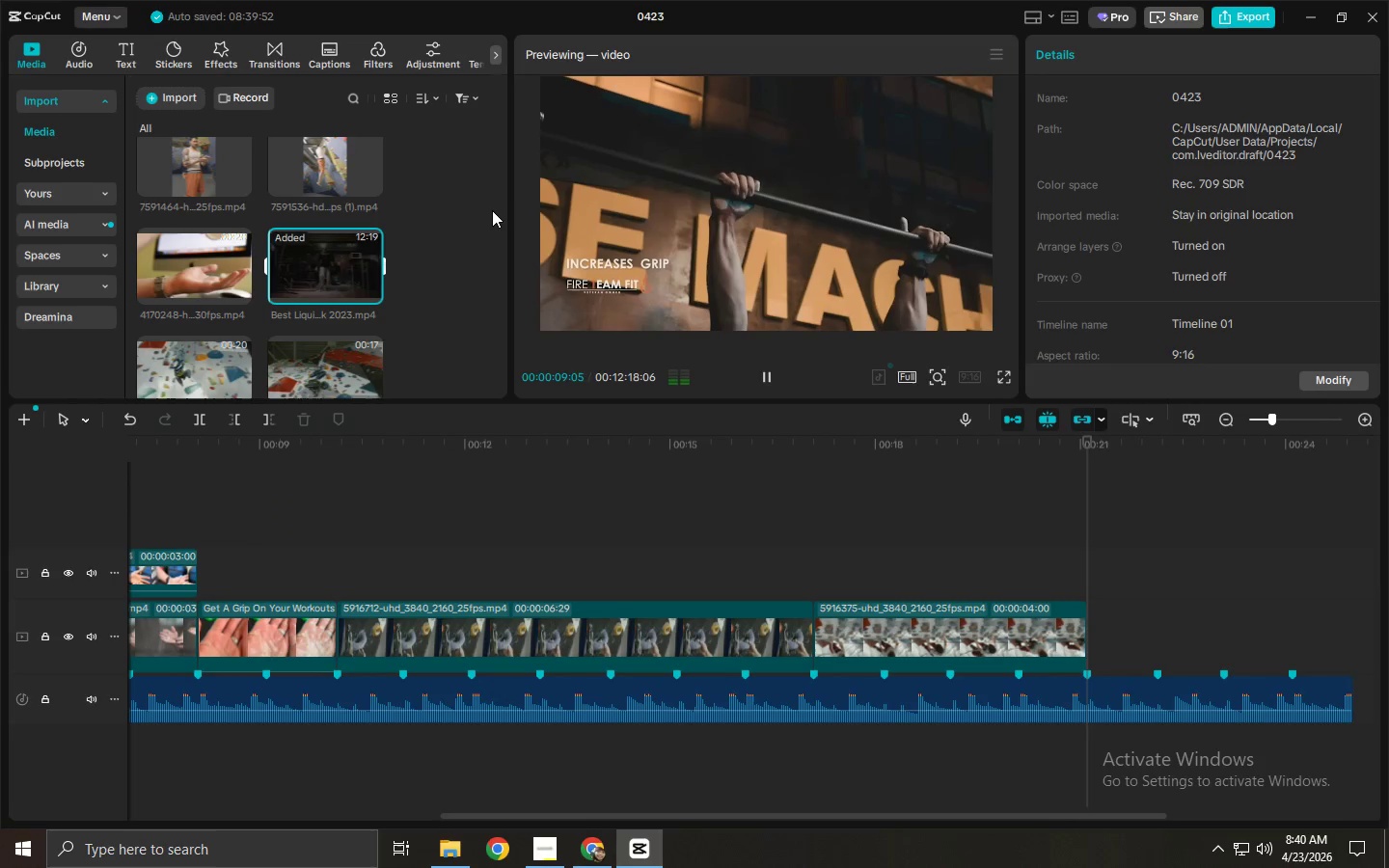 
key(Space)
 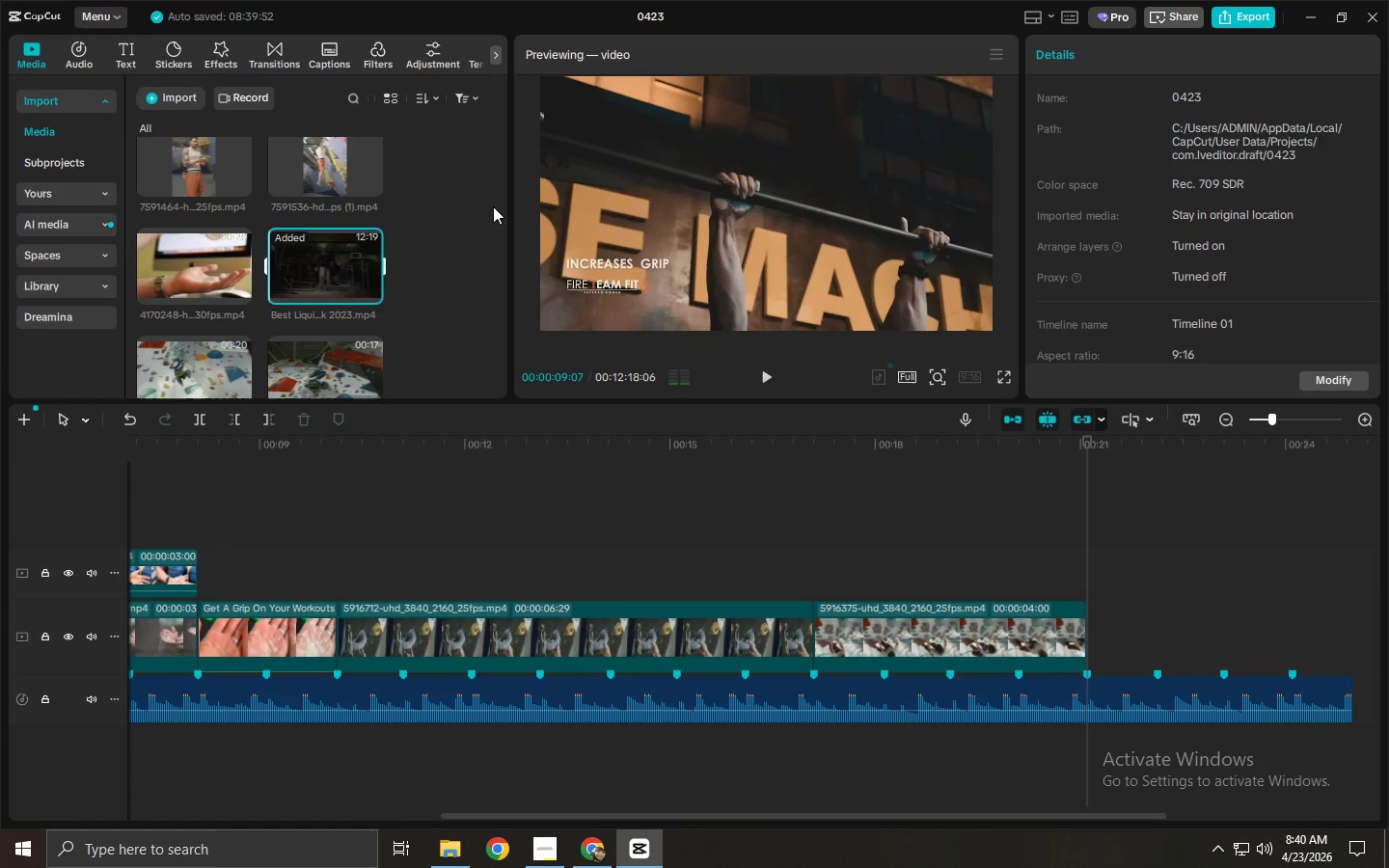 
key(Alt+AltLeft)
 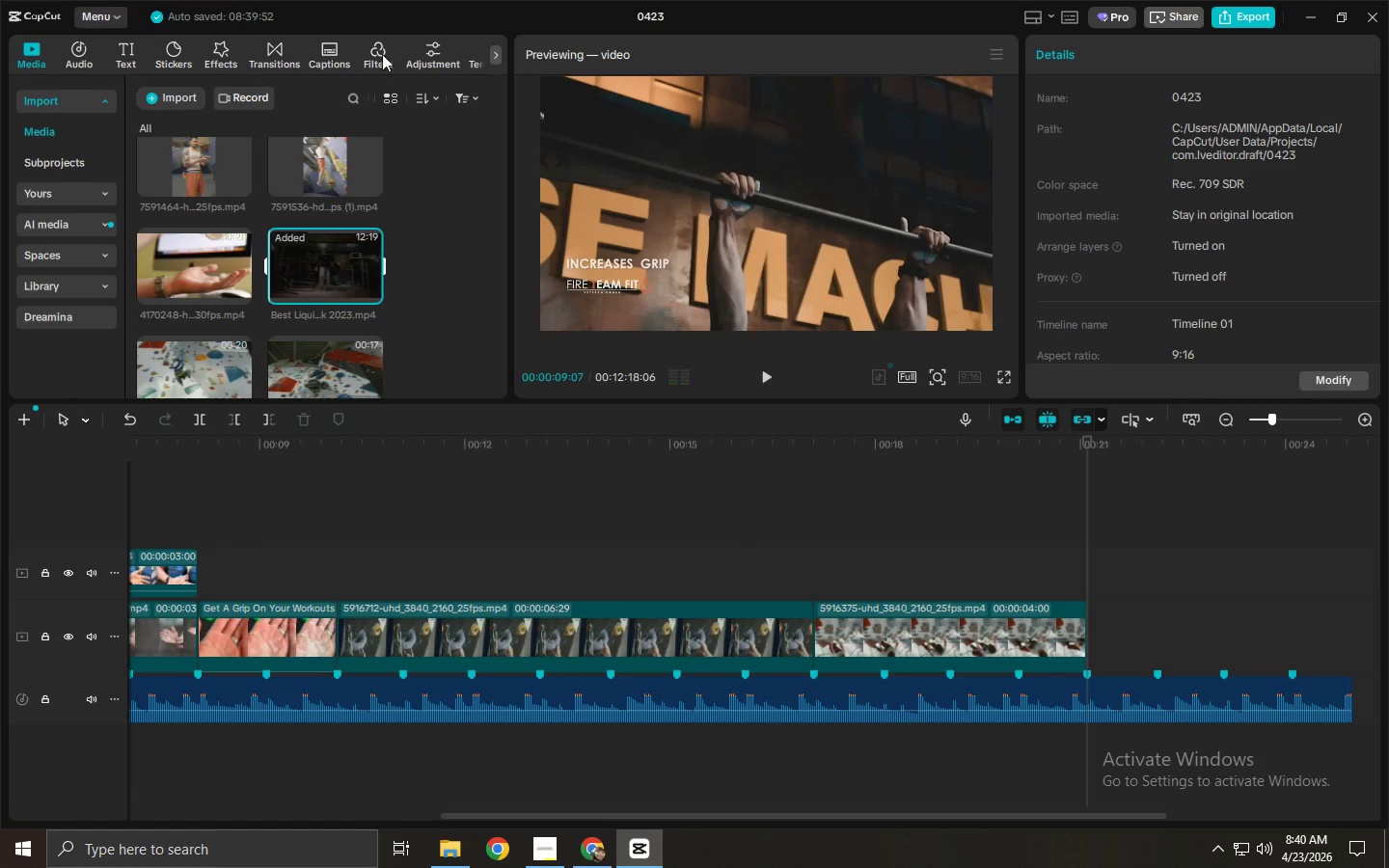 
key(Alt+Tab)
 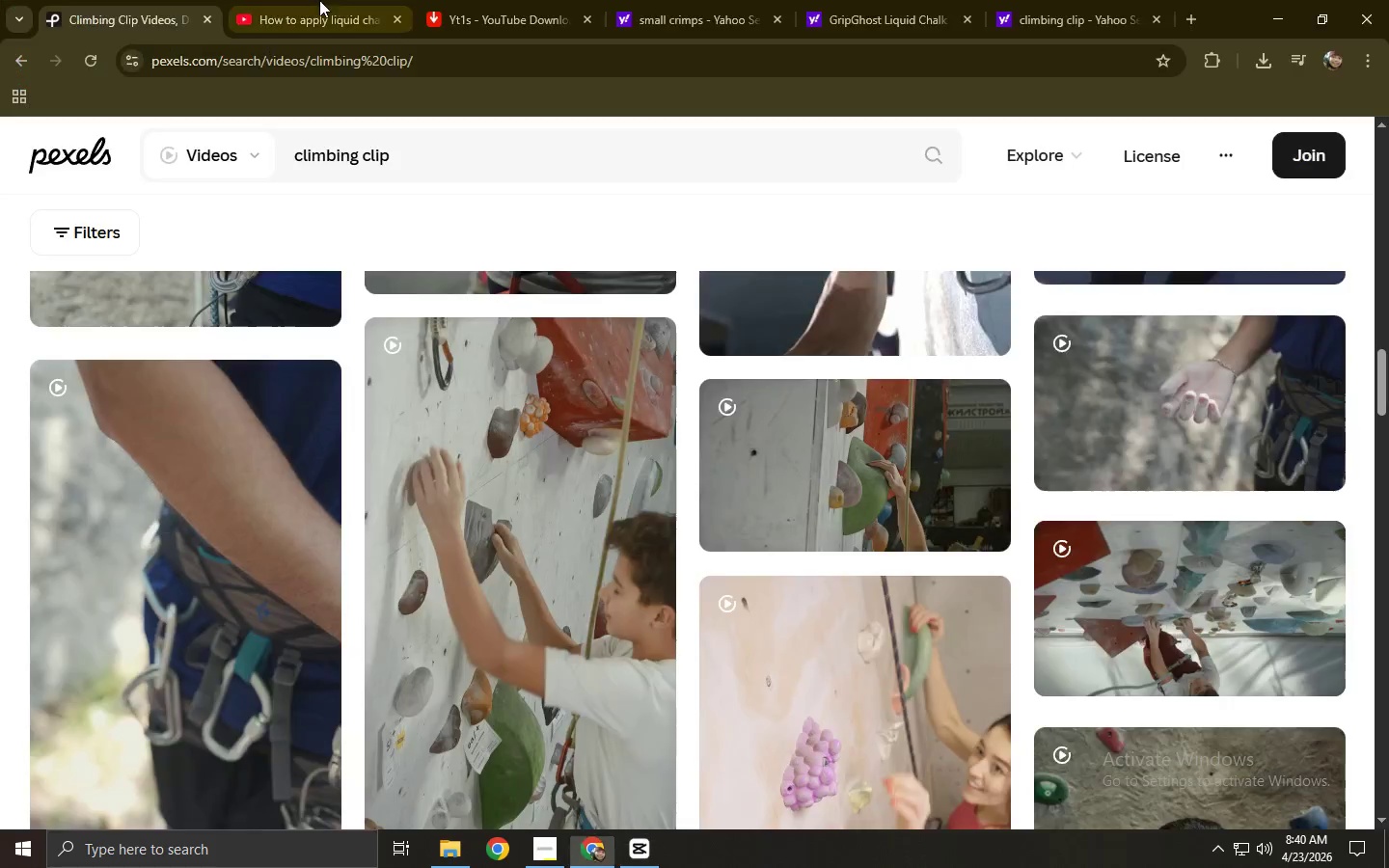 
left_click([319, 0])
 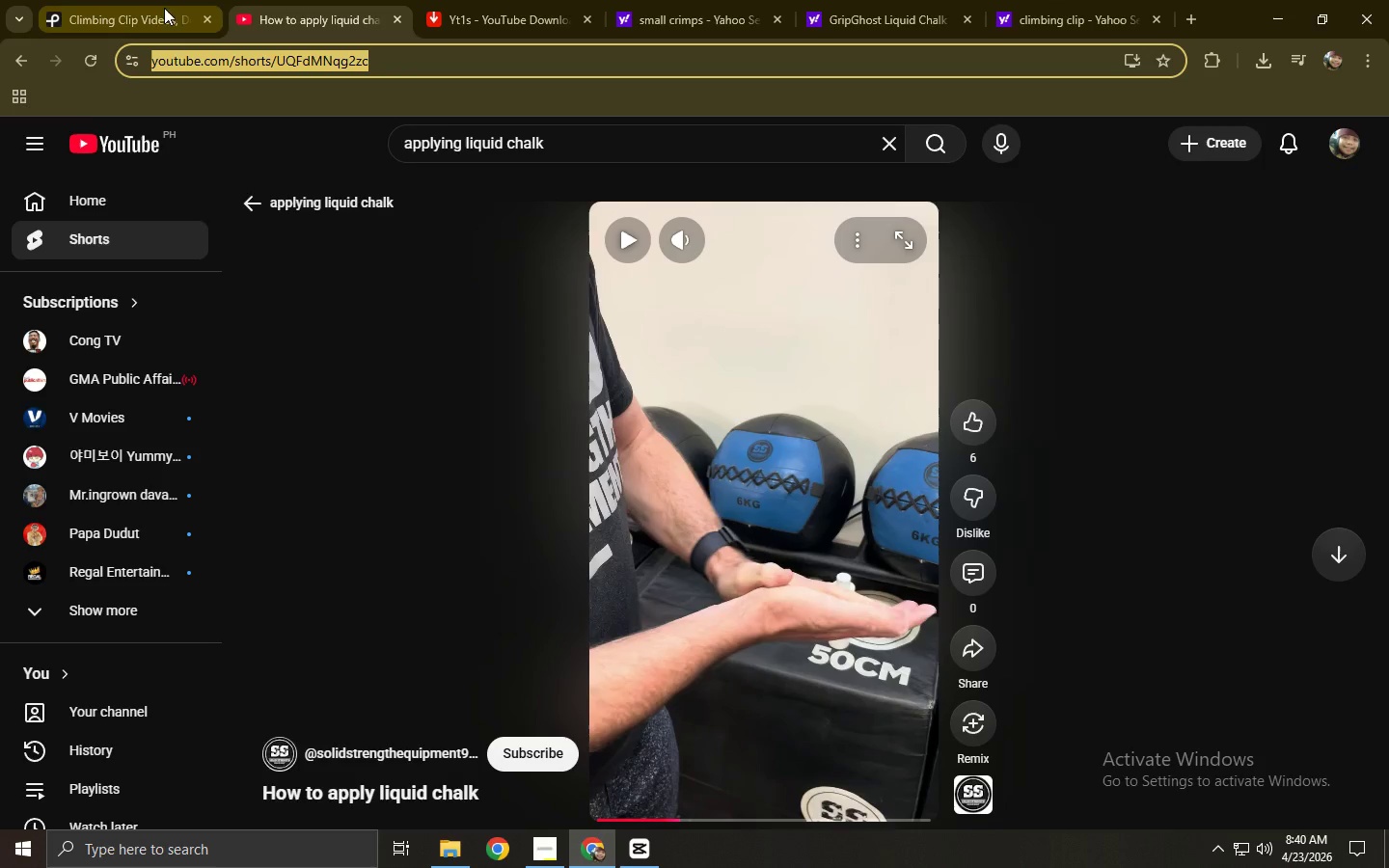 
left_click([22, 62])
 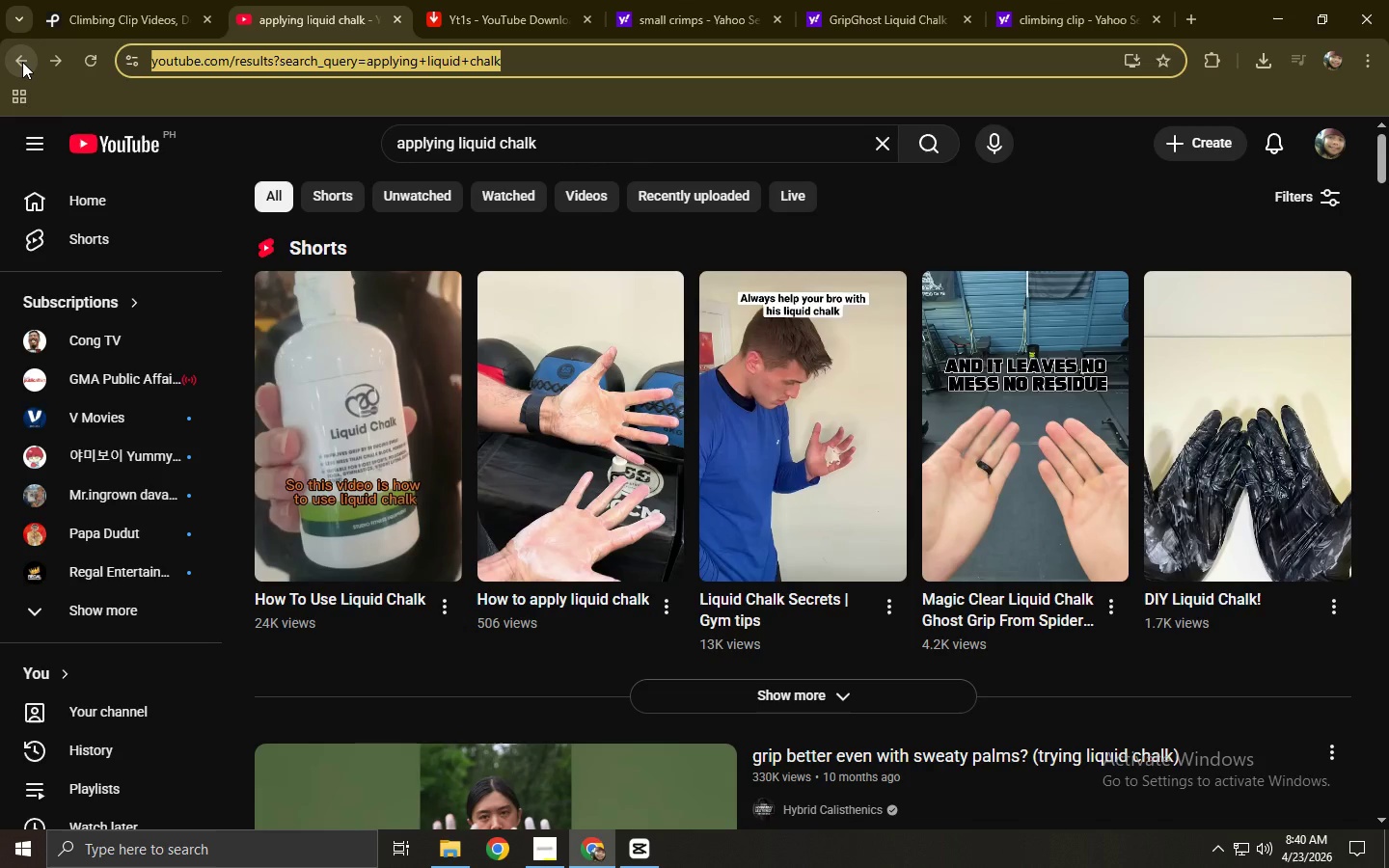 
left_click([22, 62])
 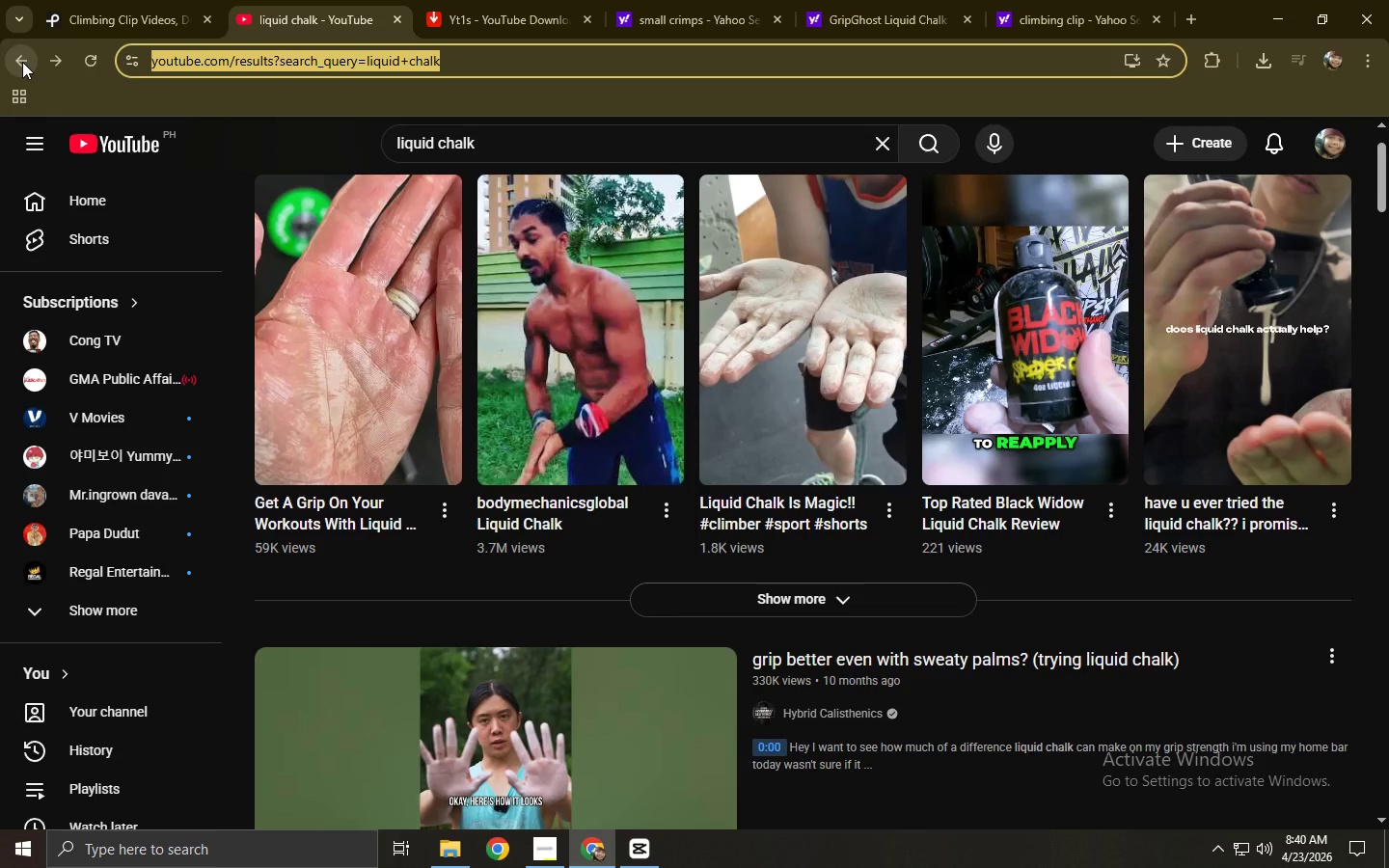 
left_click([22, 62])
 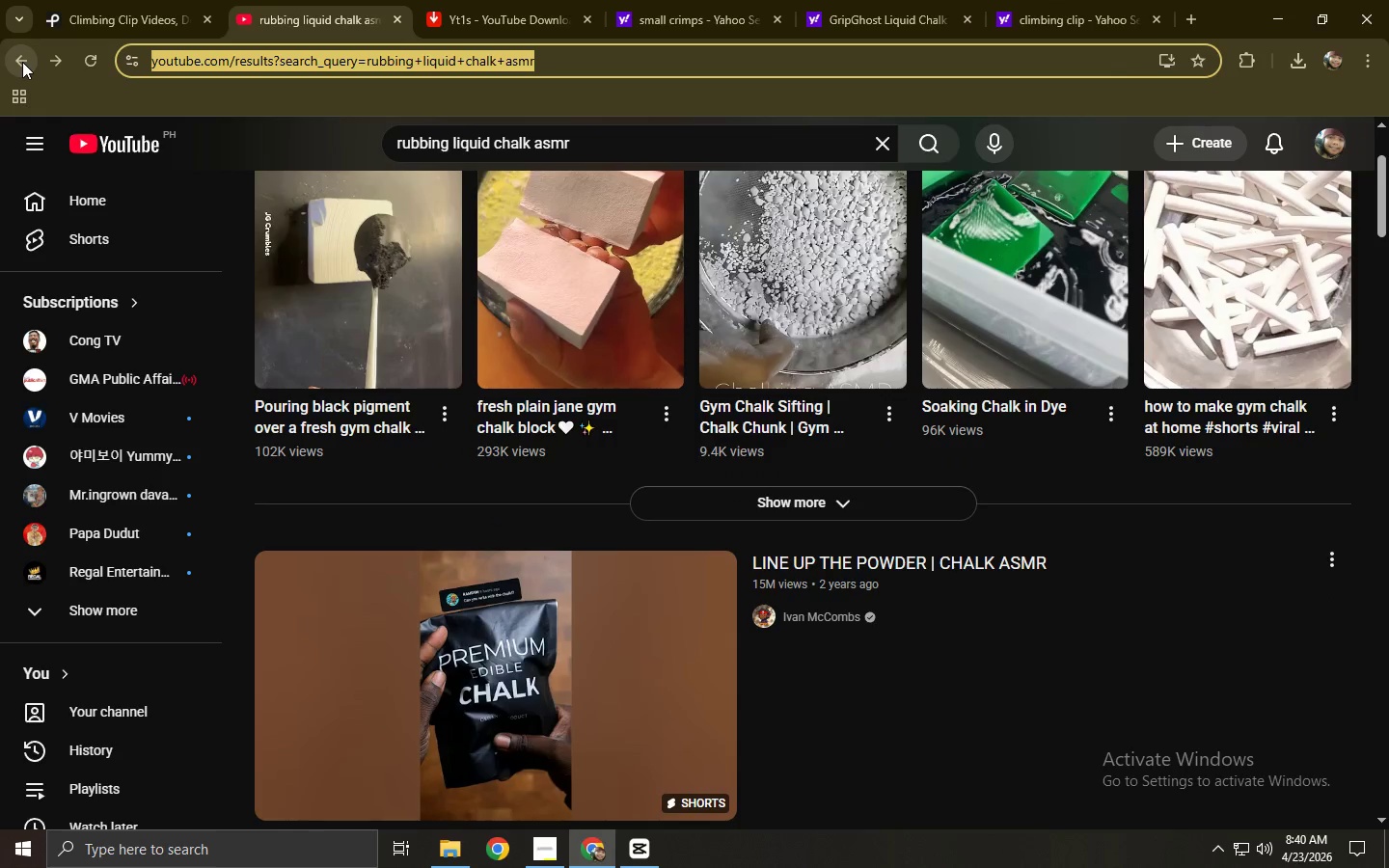 
left_click([22, 62])
 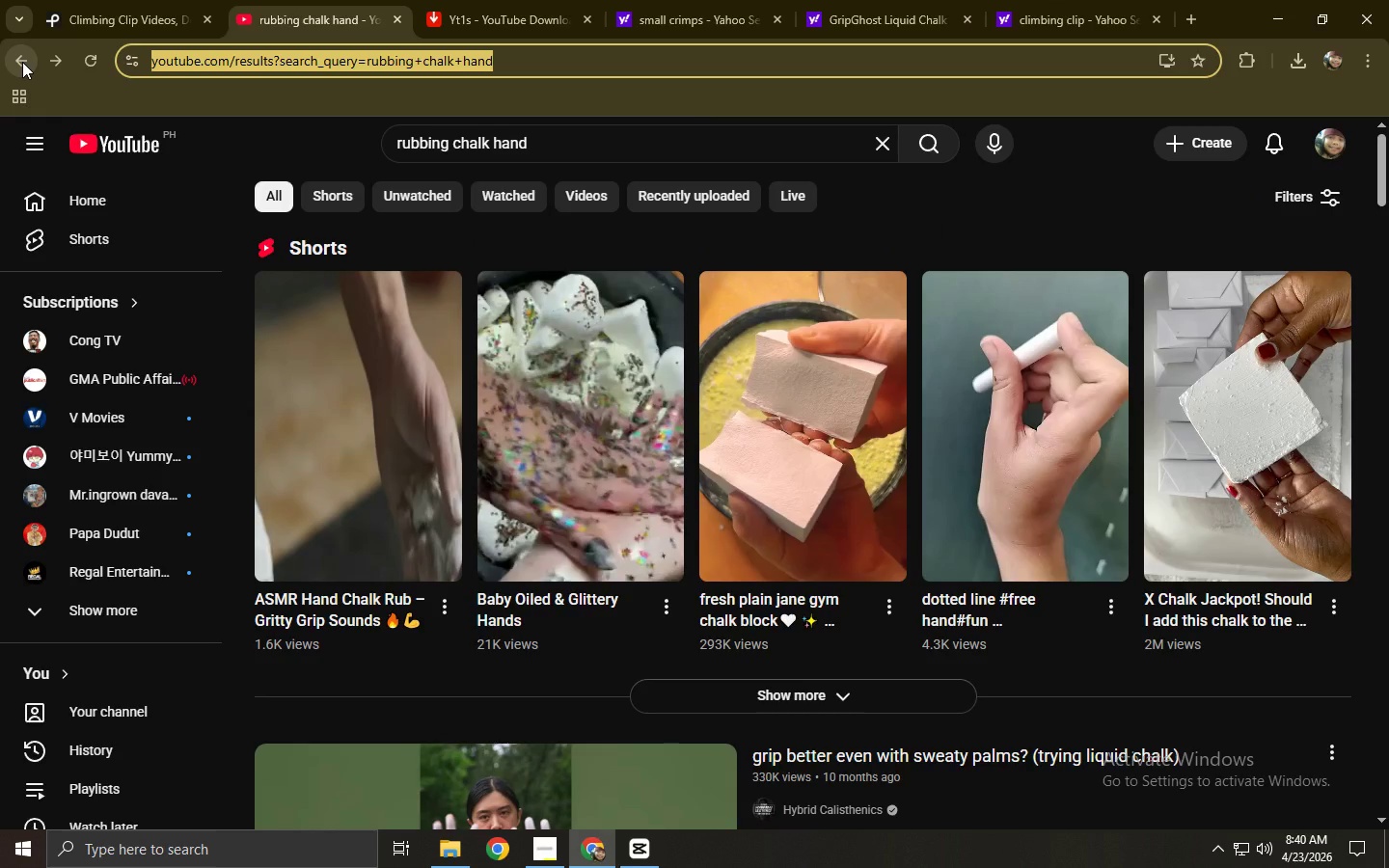 
left_click([22, 62])
 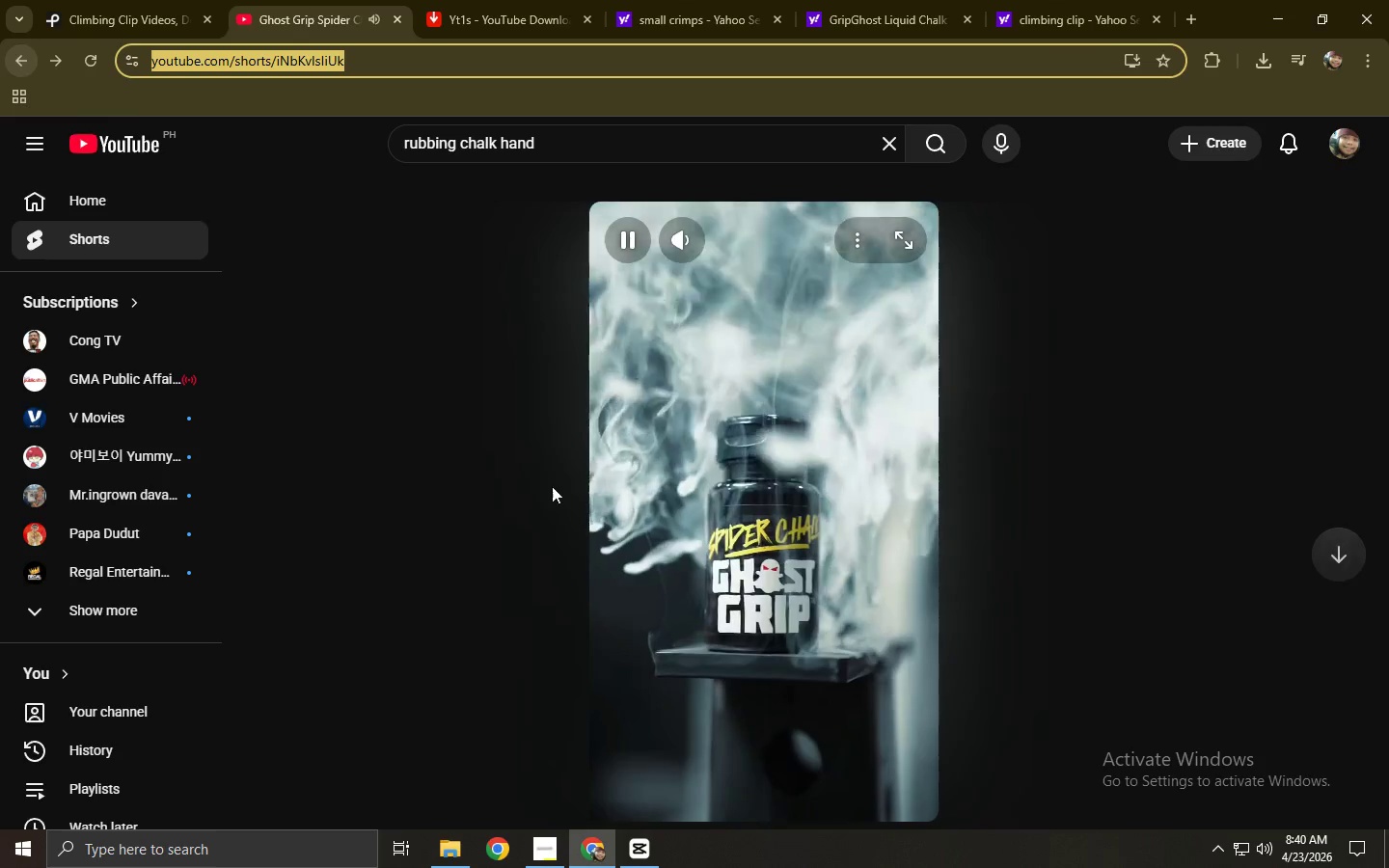 
left_click([786, 556])
 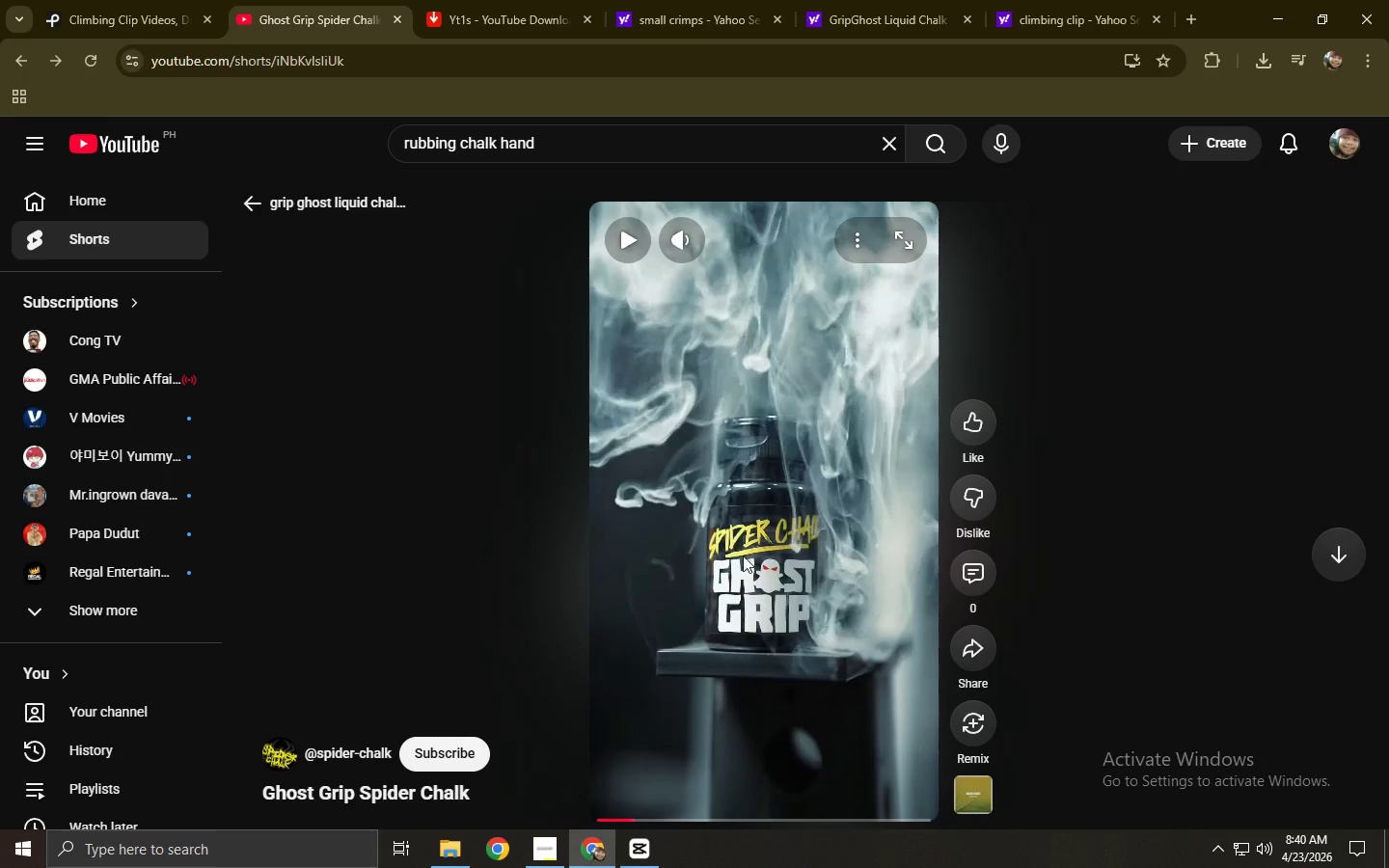 
wait(5.45)
 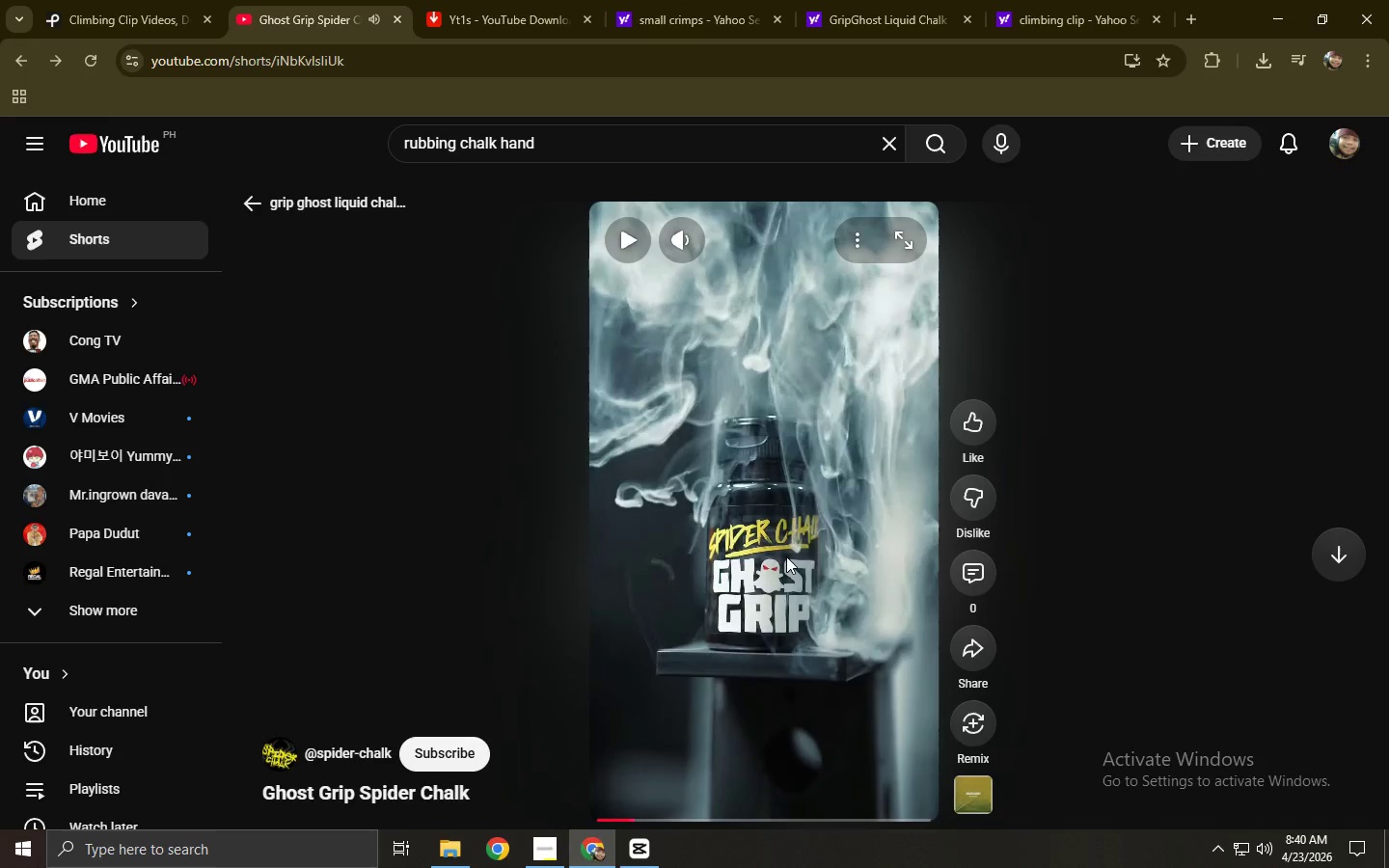 
key(Alt+AltLeft)
 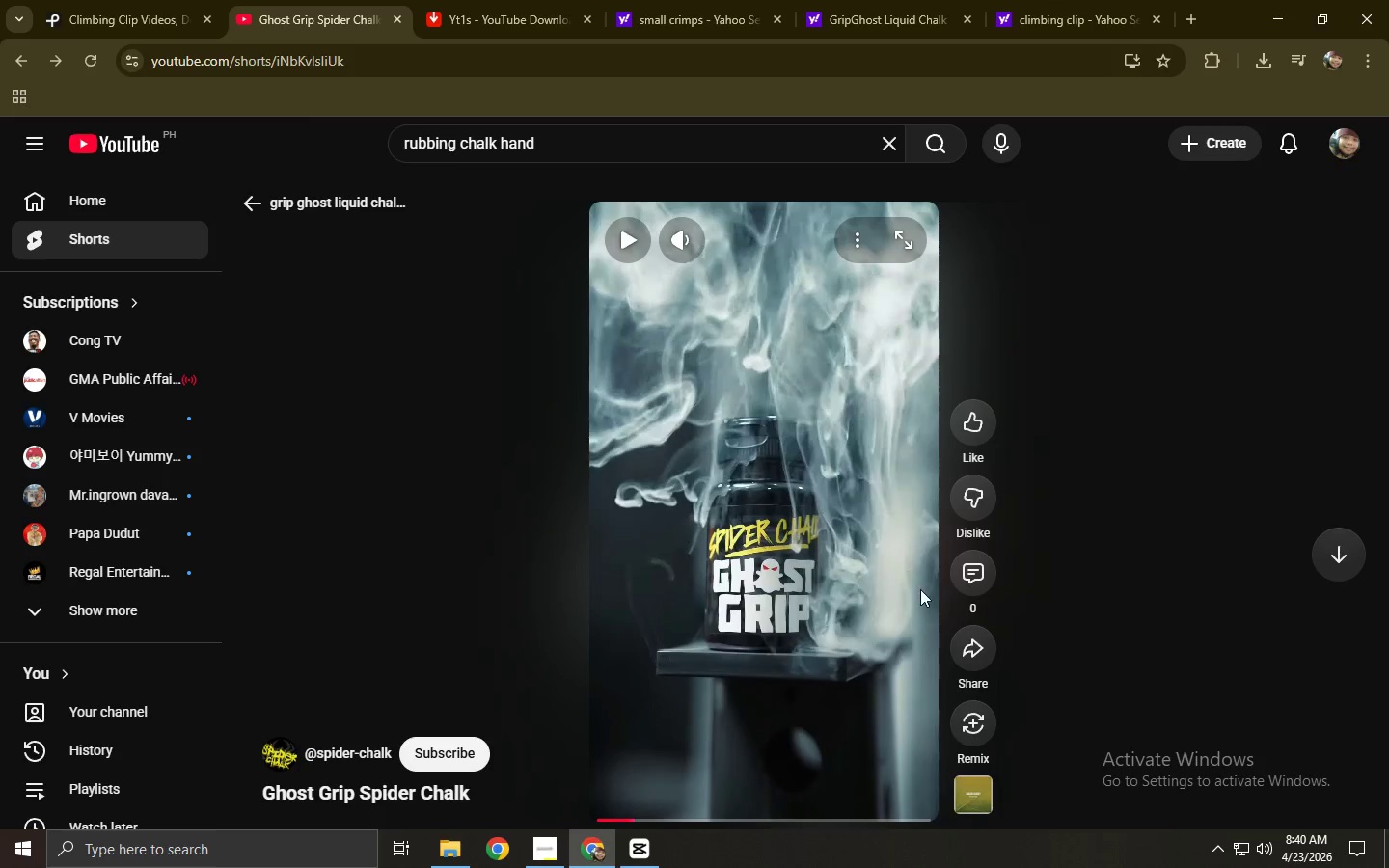 
key(Alt+Tab)
 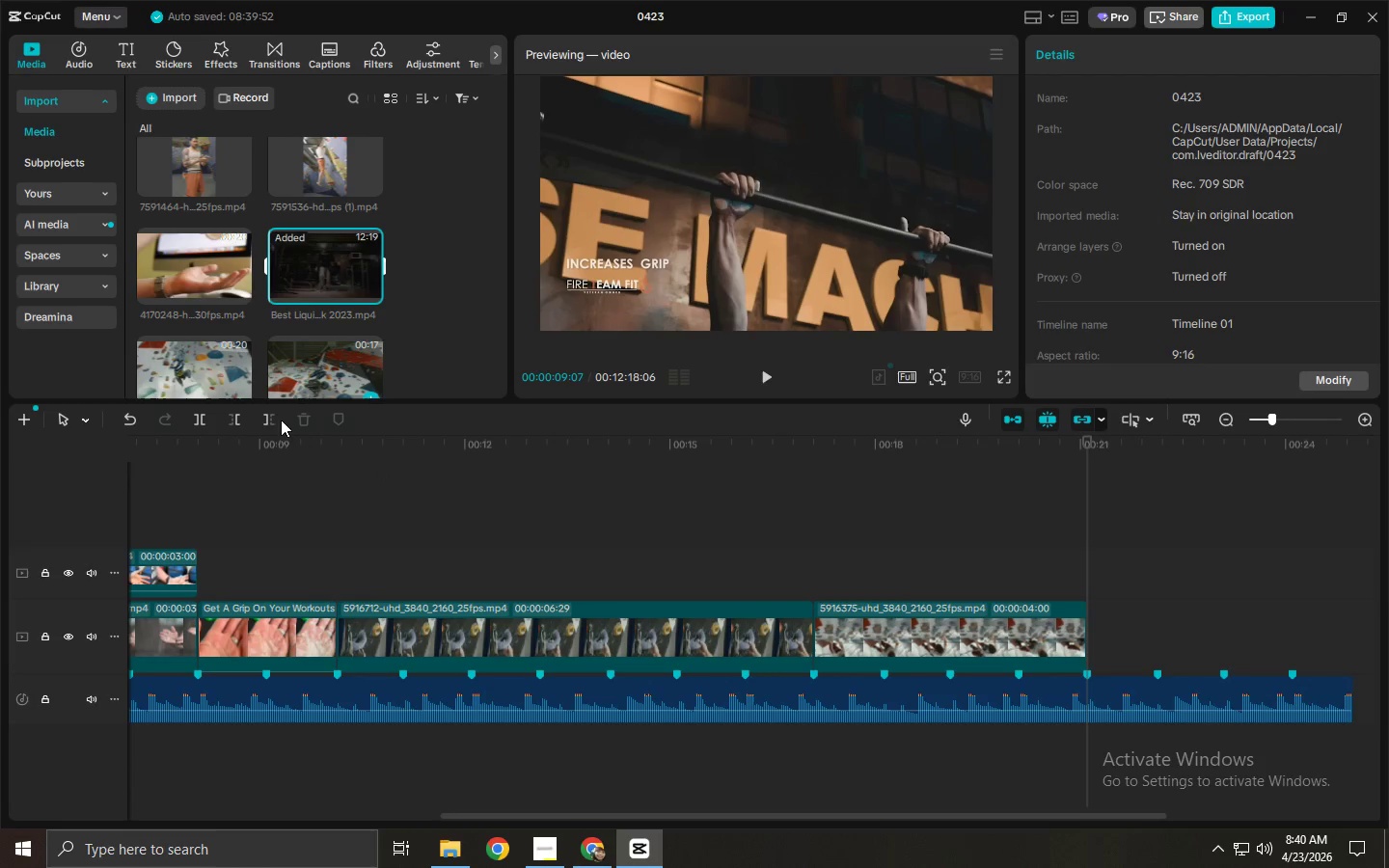 
left_click_drag(start_coordinate=[337, 456], to_coordinate=[202, 447])
 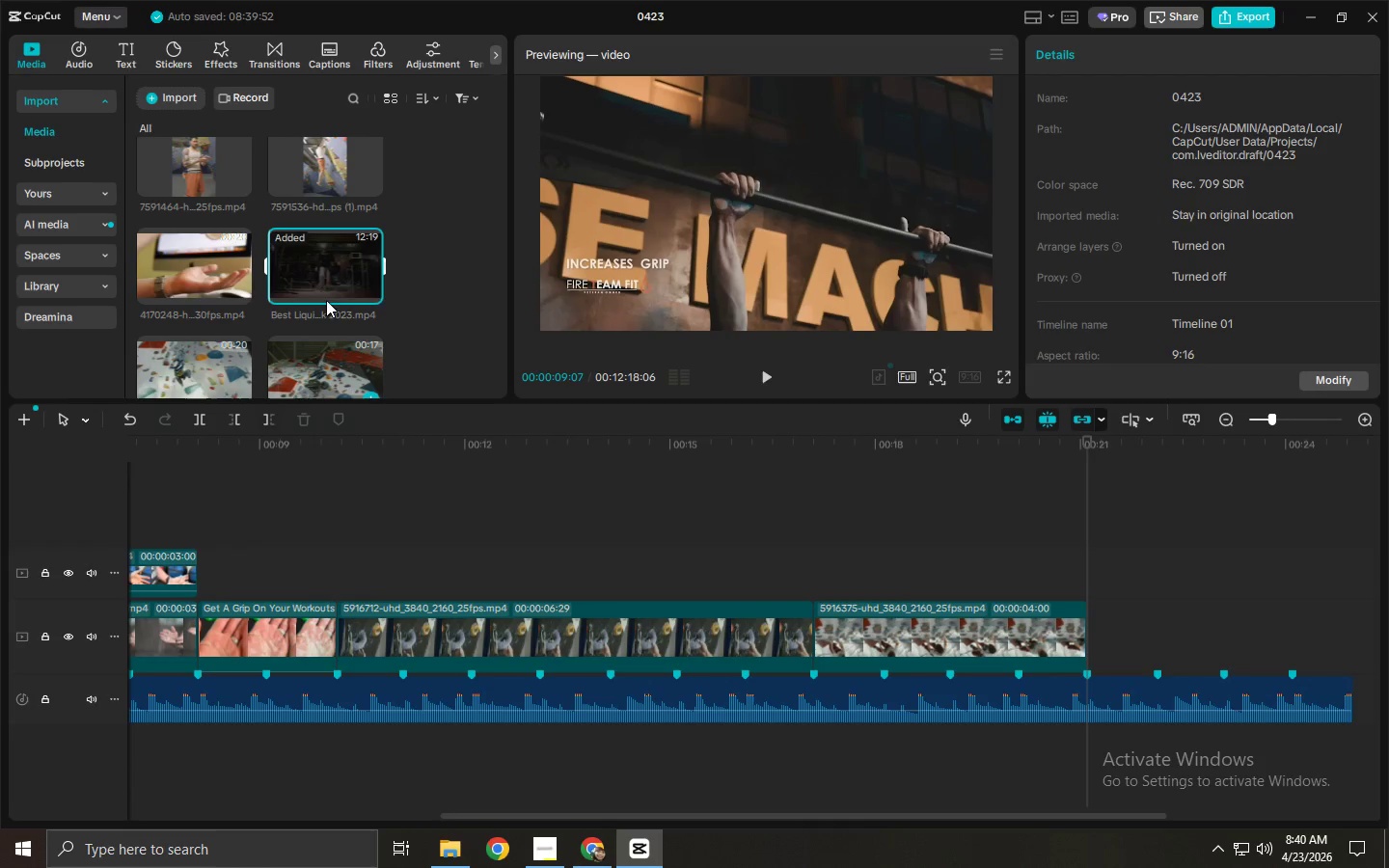 
left_click_drag(start_coordinate=[306, 284], to_coordinate=[1139, 636])
 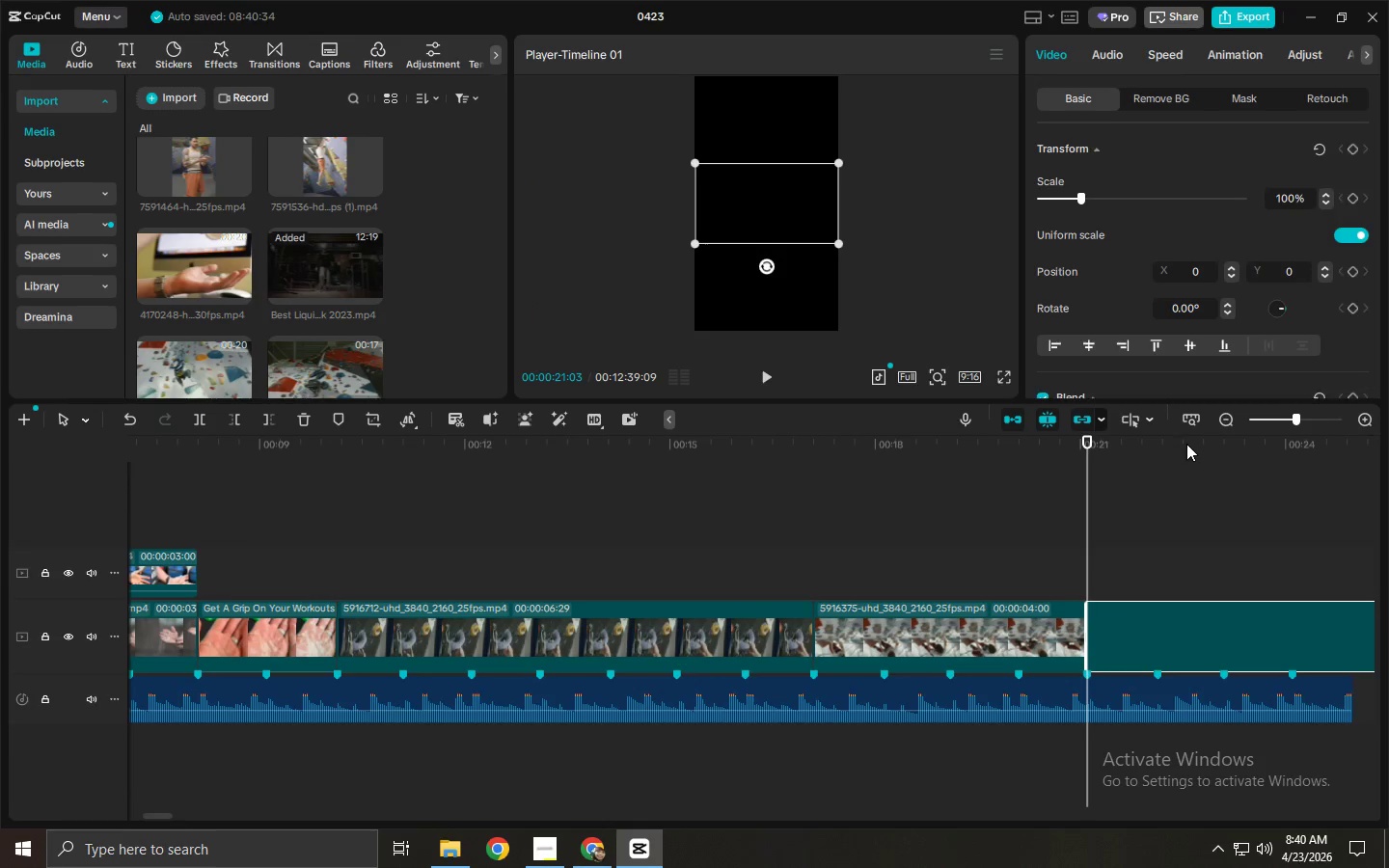 
left_click_drag(start_coordinate=[1198, 444], to_coordinate=[966, 556])
 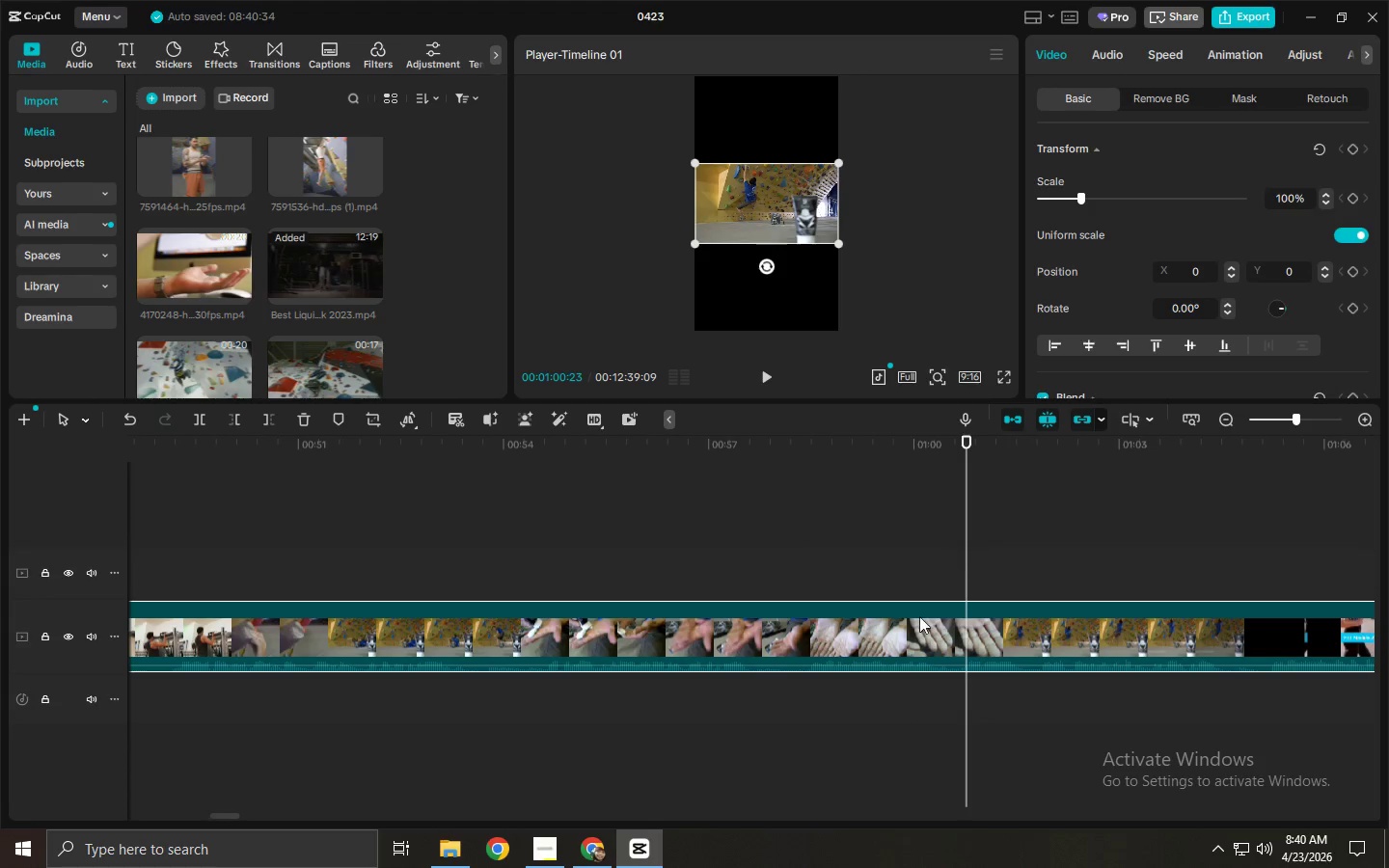 
key(Control+ControlLeft)
 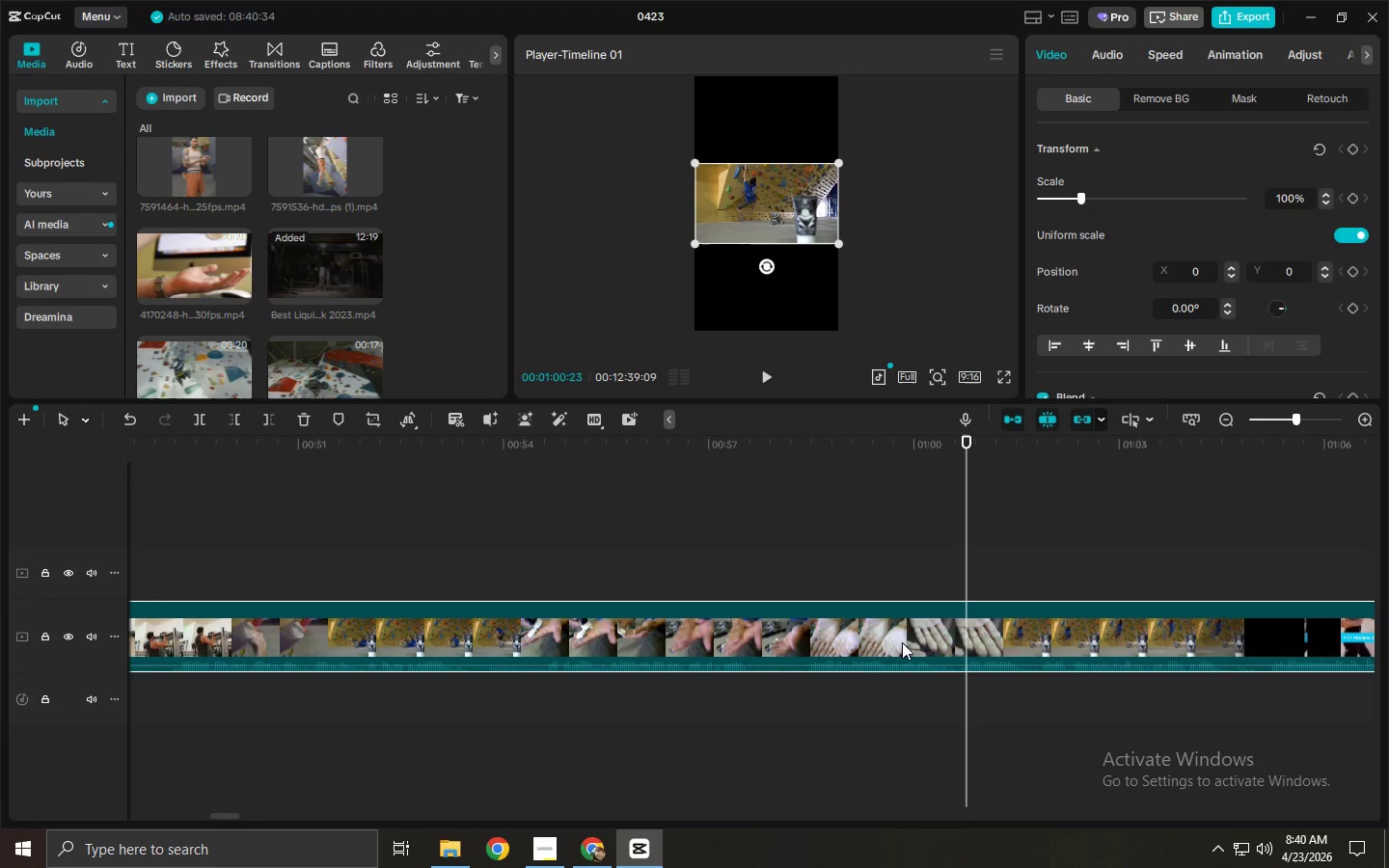 
key(Control+B)
 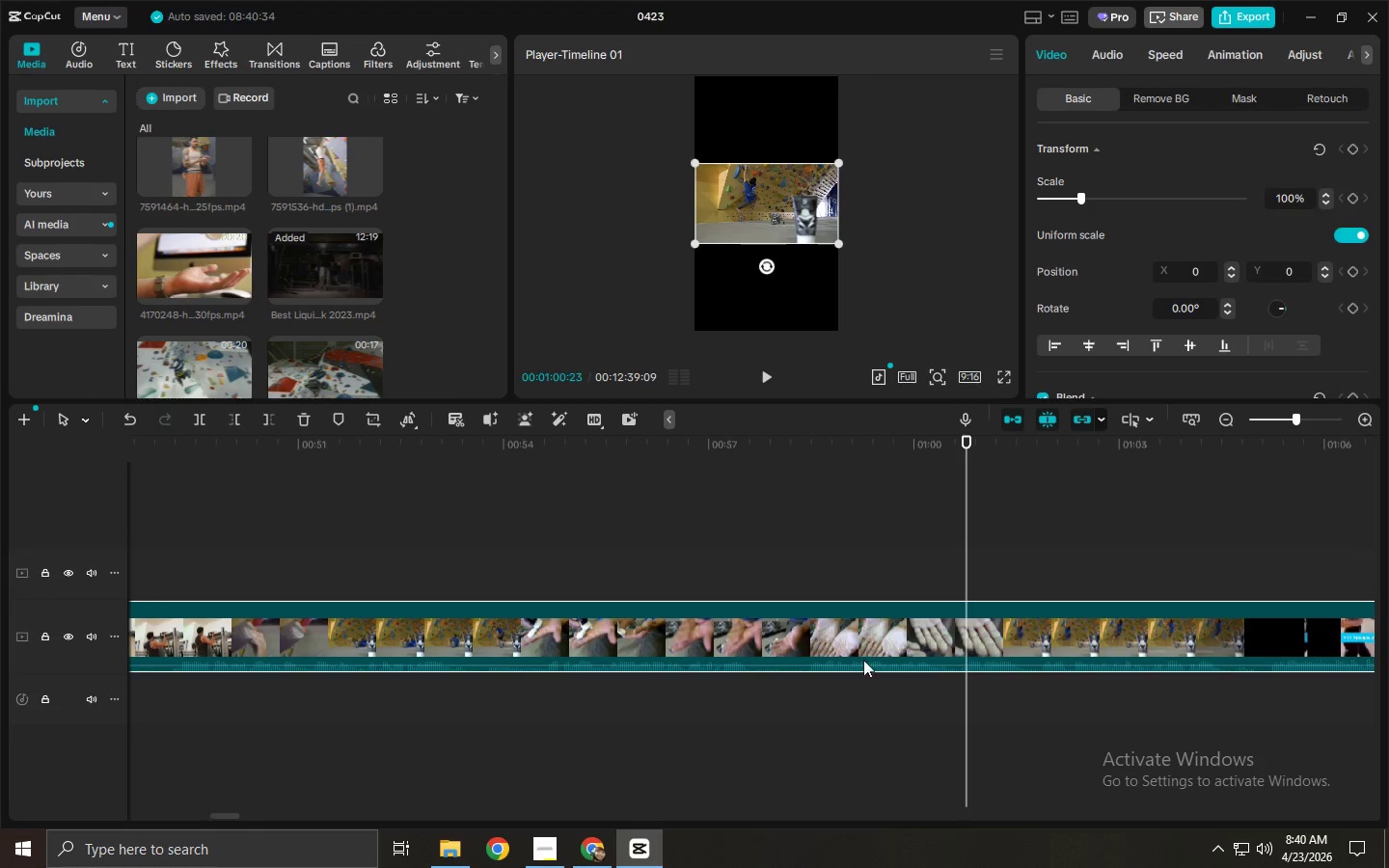 
left_click([841, 669])
 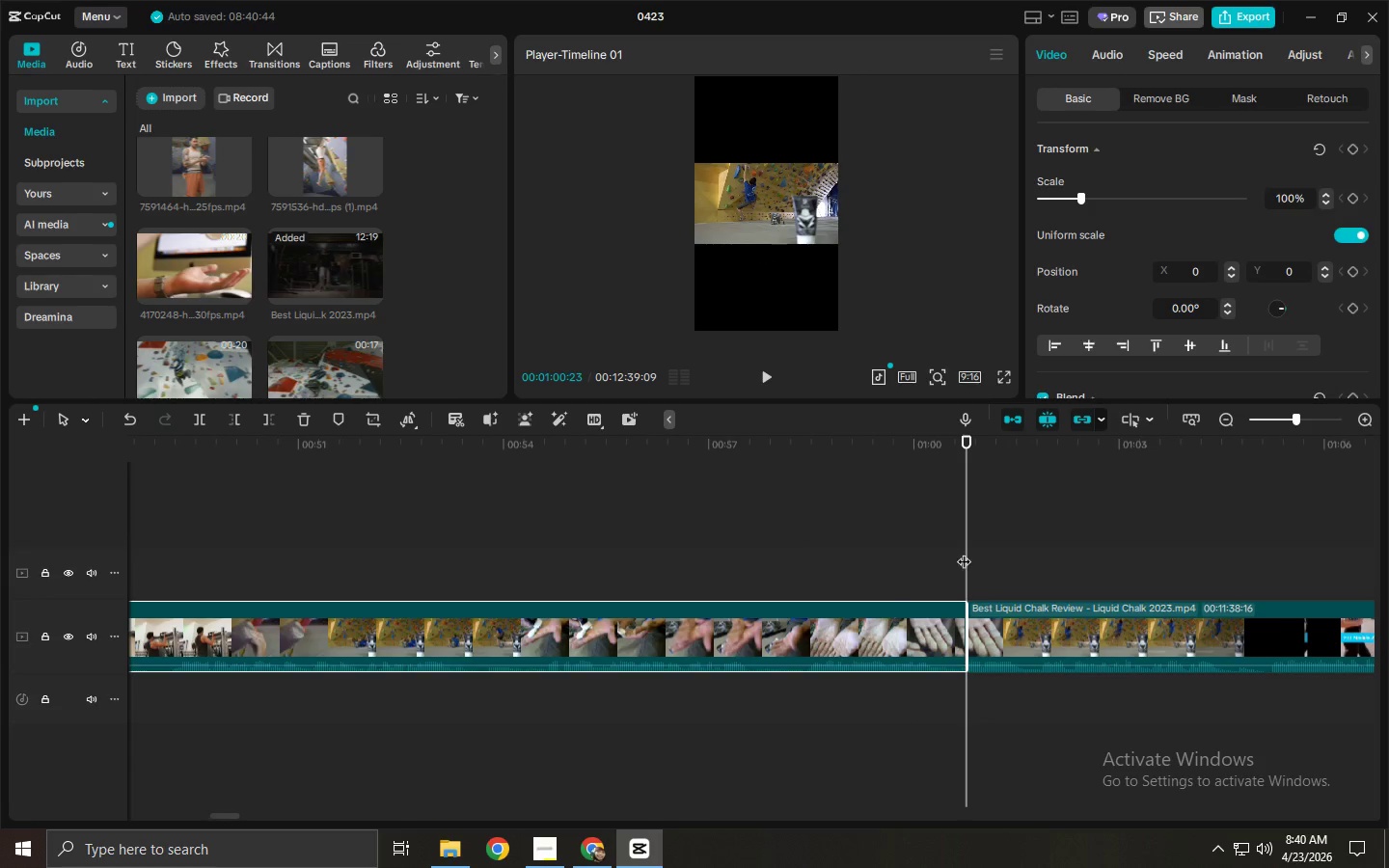 
key(Delete)
 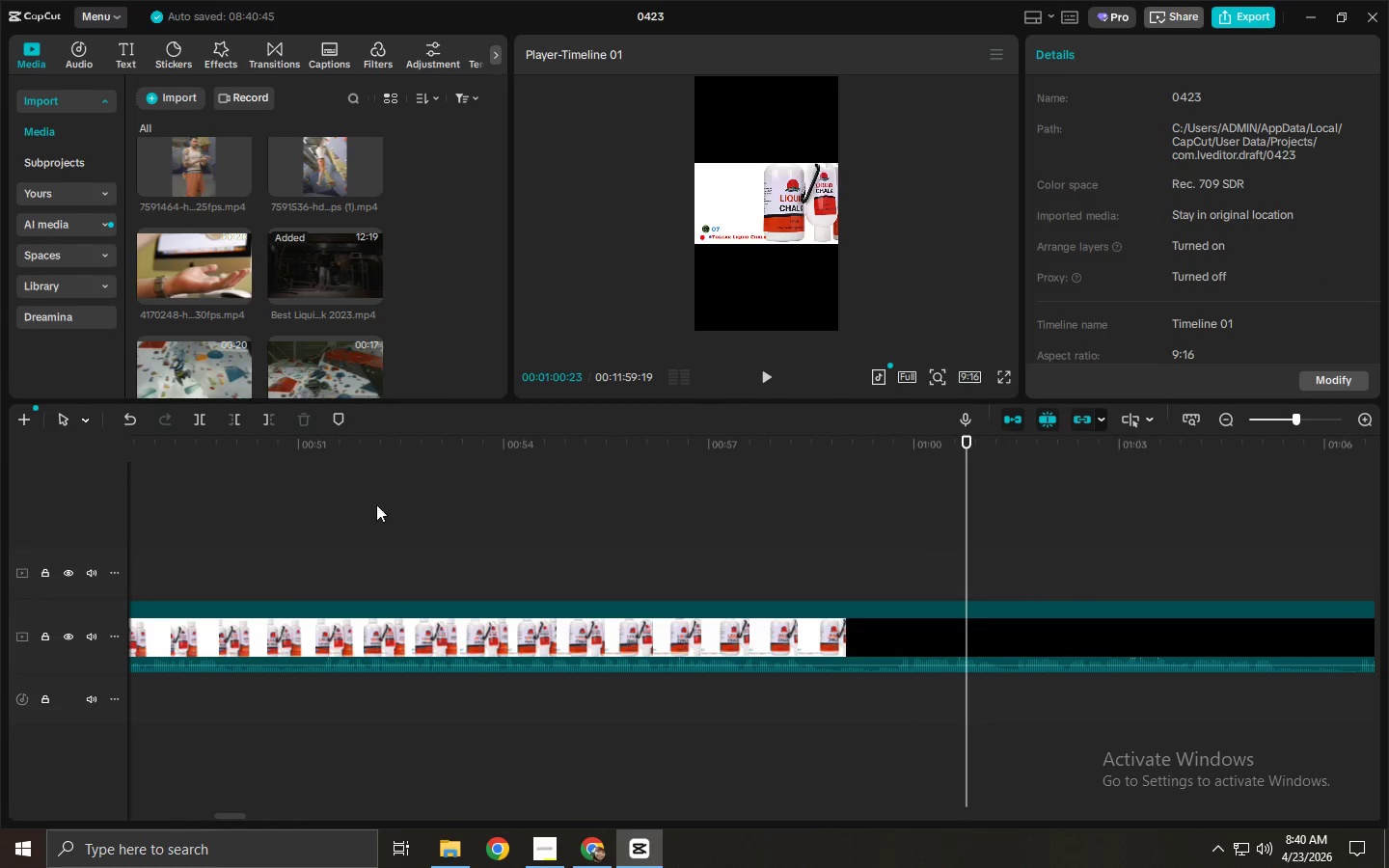 
left_click_drag(start_coordinate=[326, 454], to_coordinate=[1205, 502])
 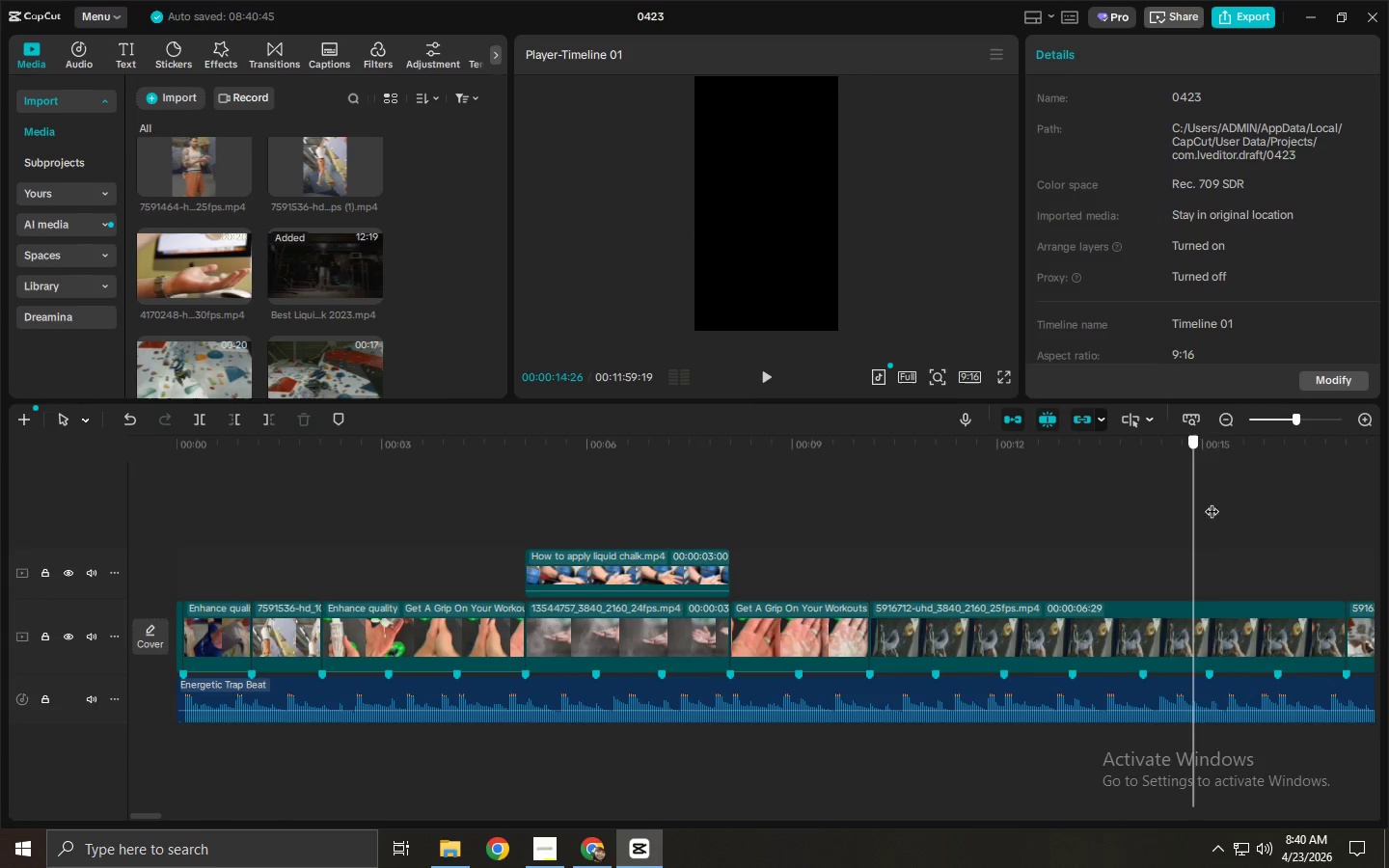 
key(Space)
 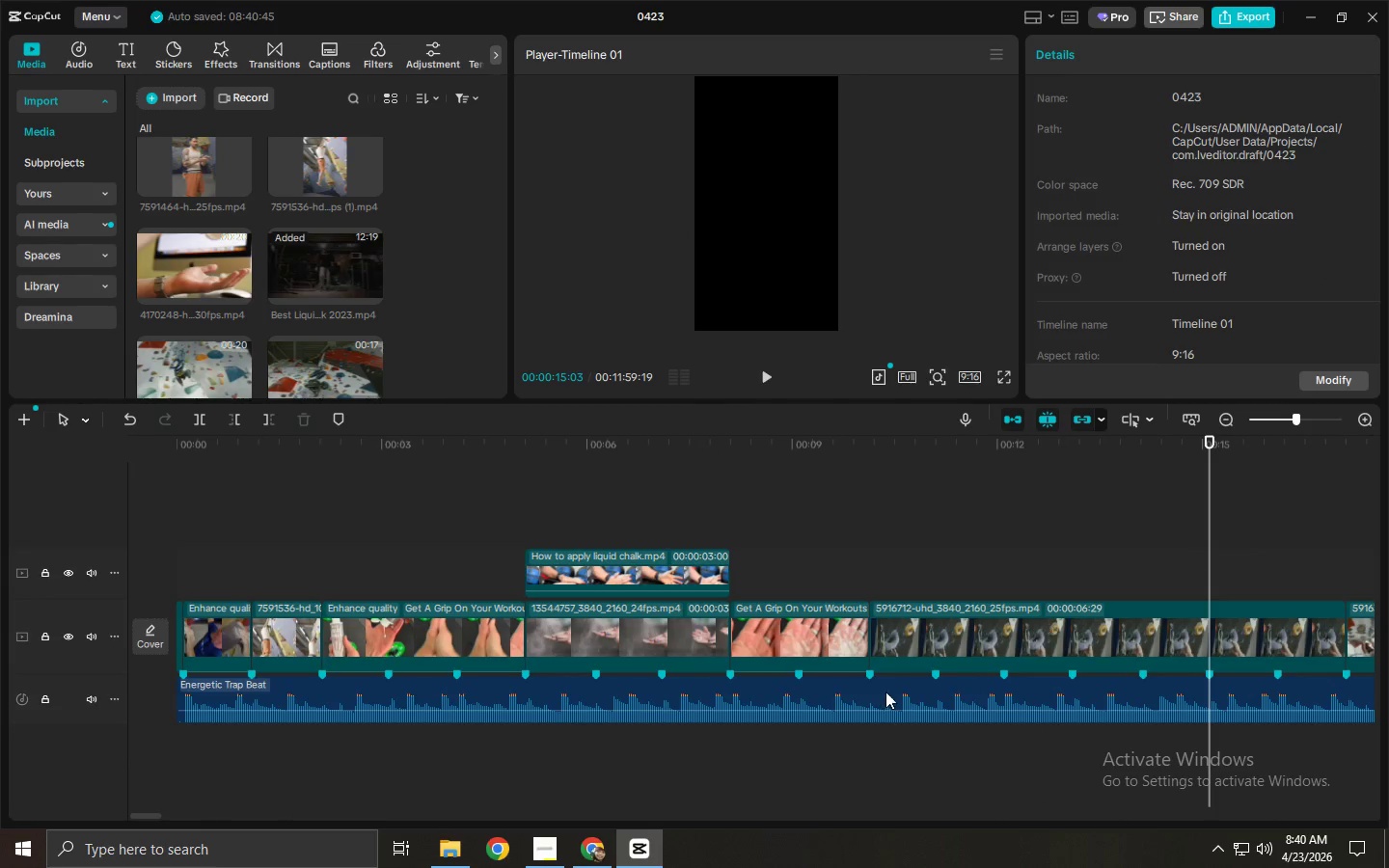 
key(Space)
 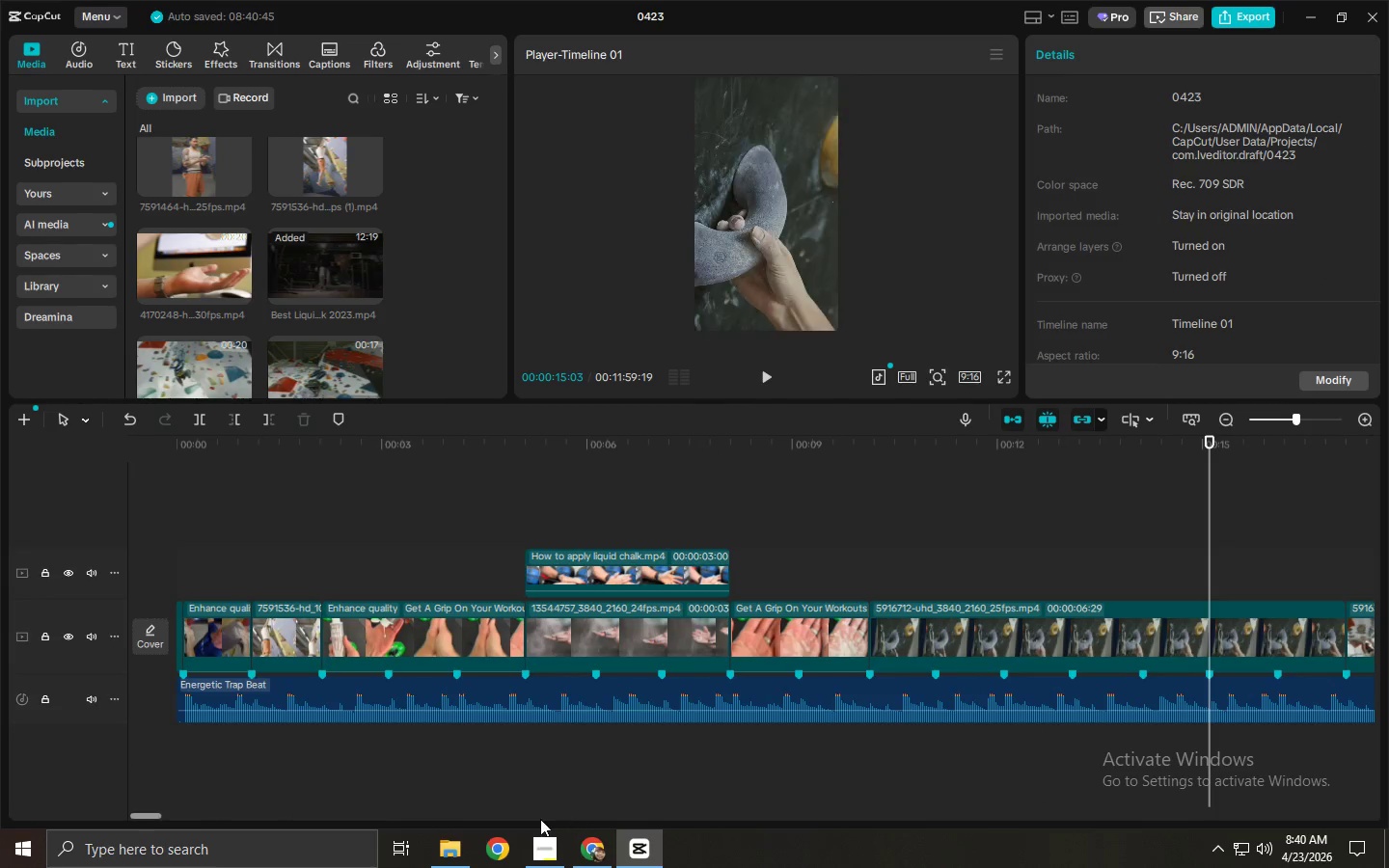 
key(Space)
 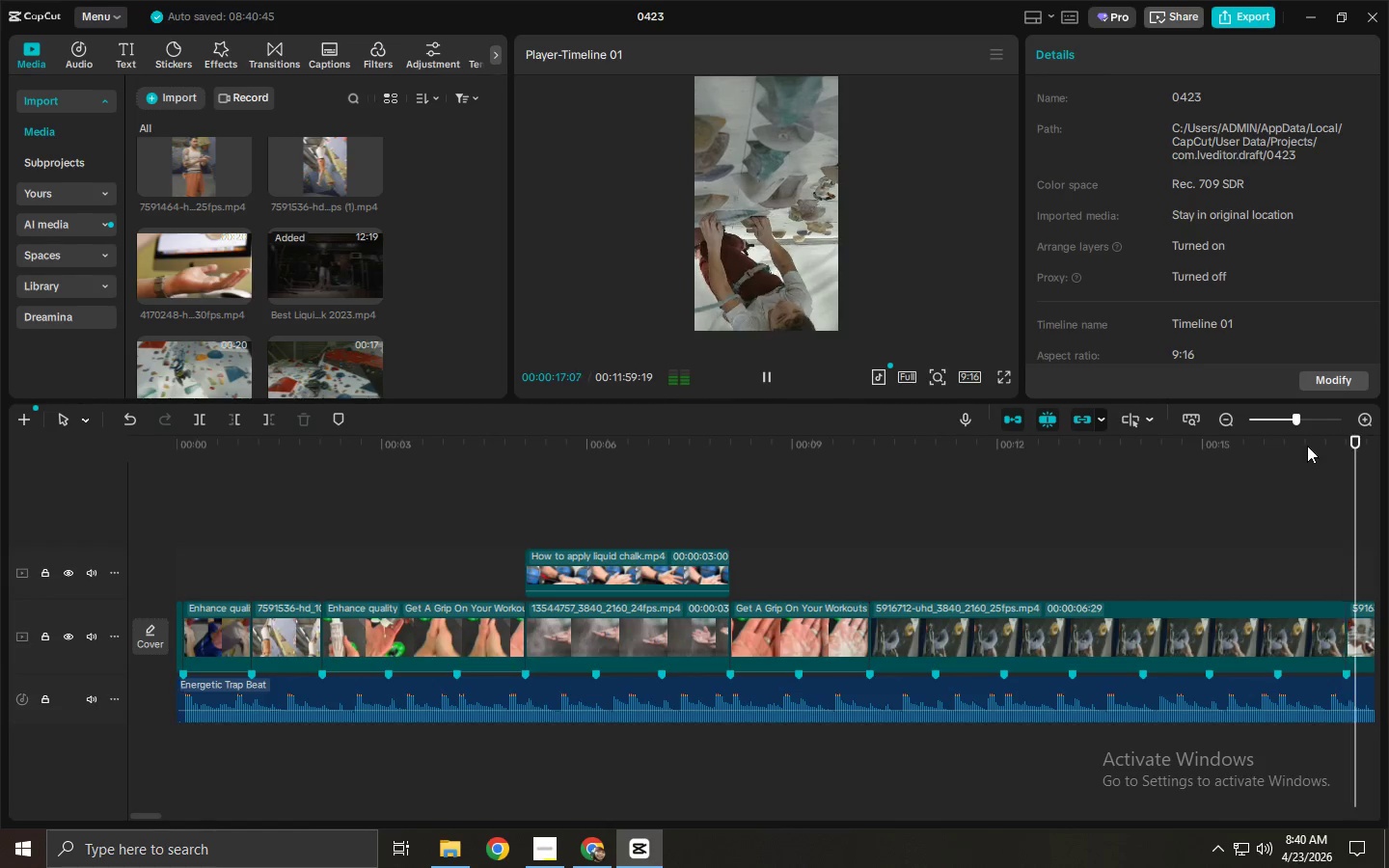 
double_click([1271, 417])
 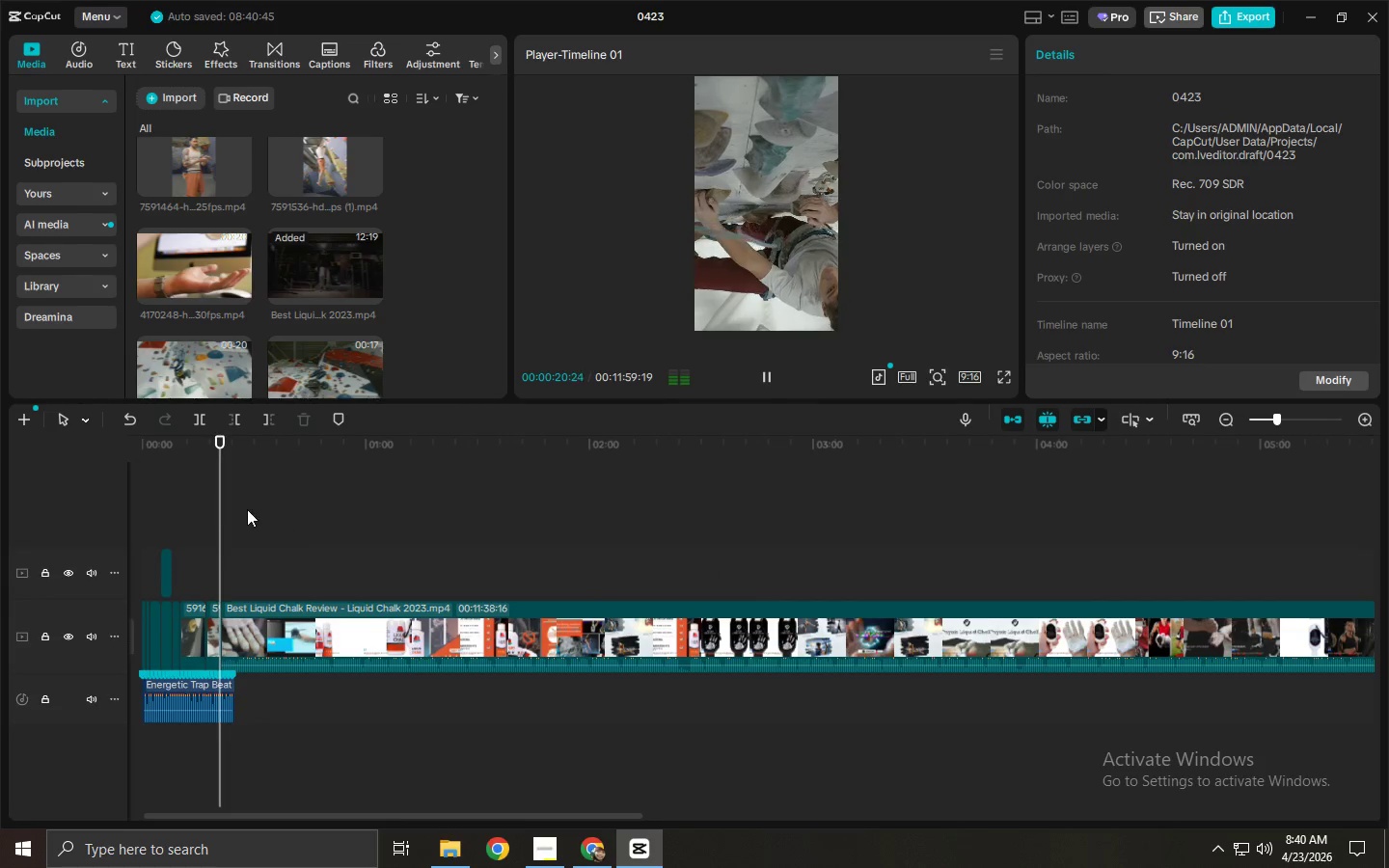 
left_click_drag(start_coordinate=[219, 445], to_coordinate=[224, 445])
 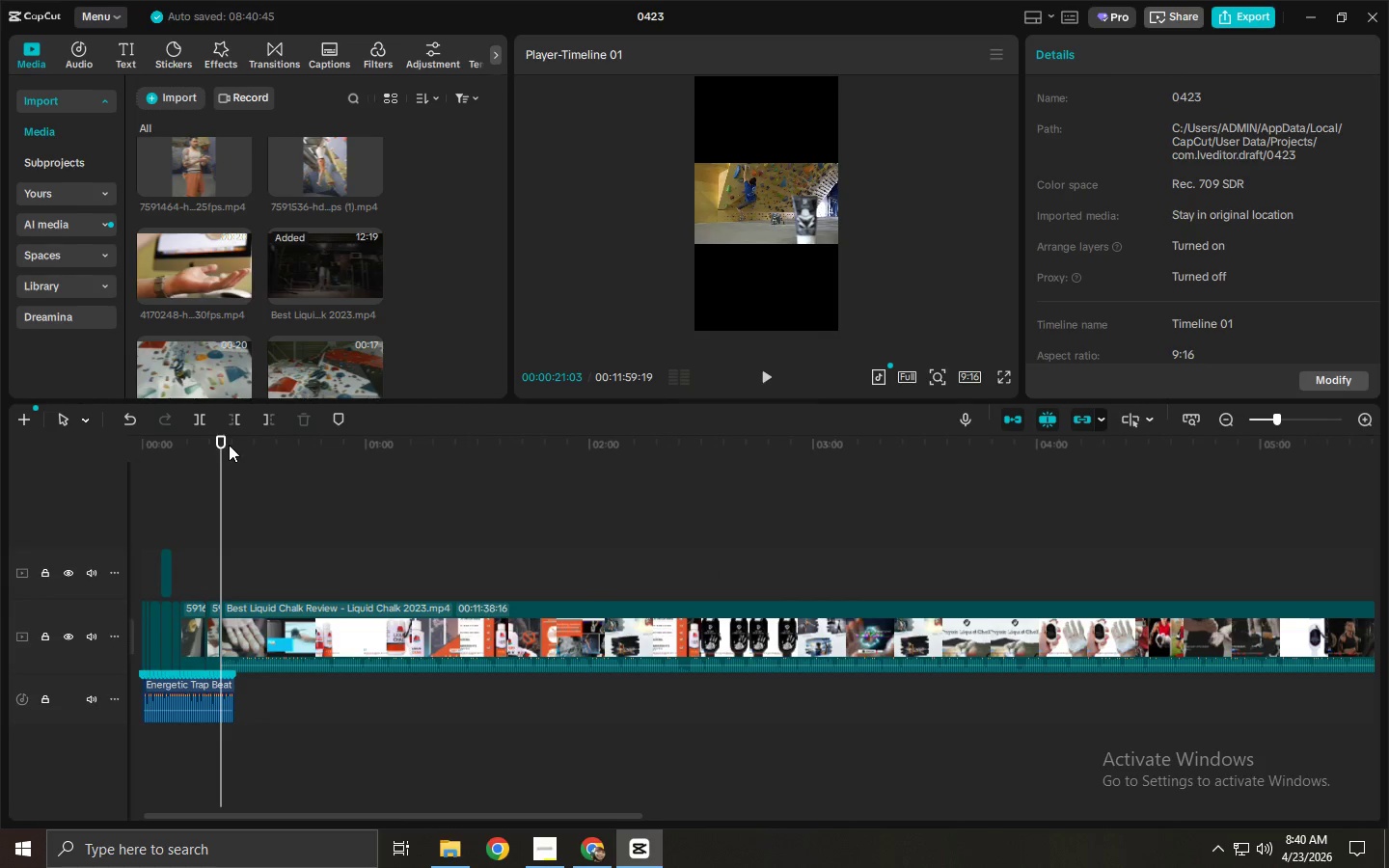 
key(ArrowRight)
 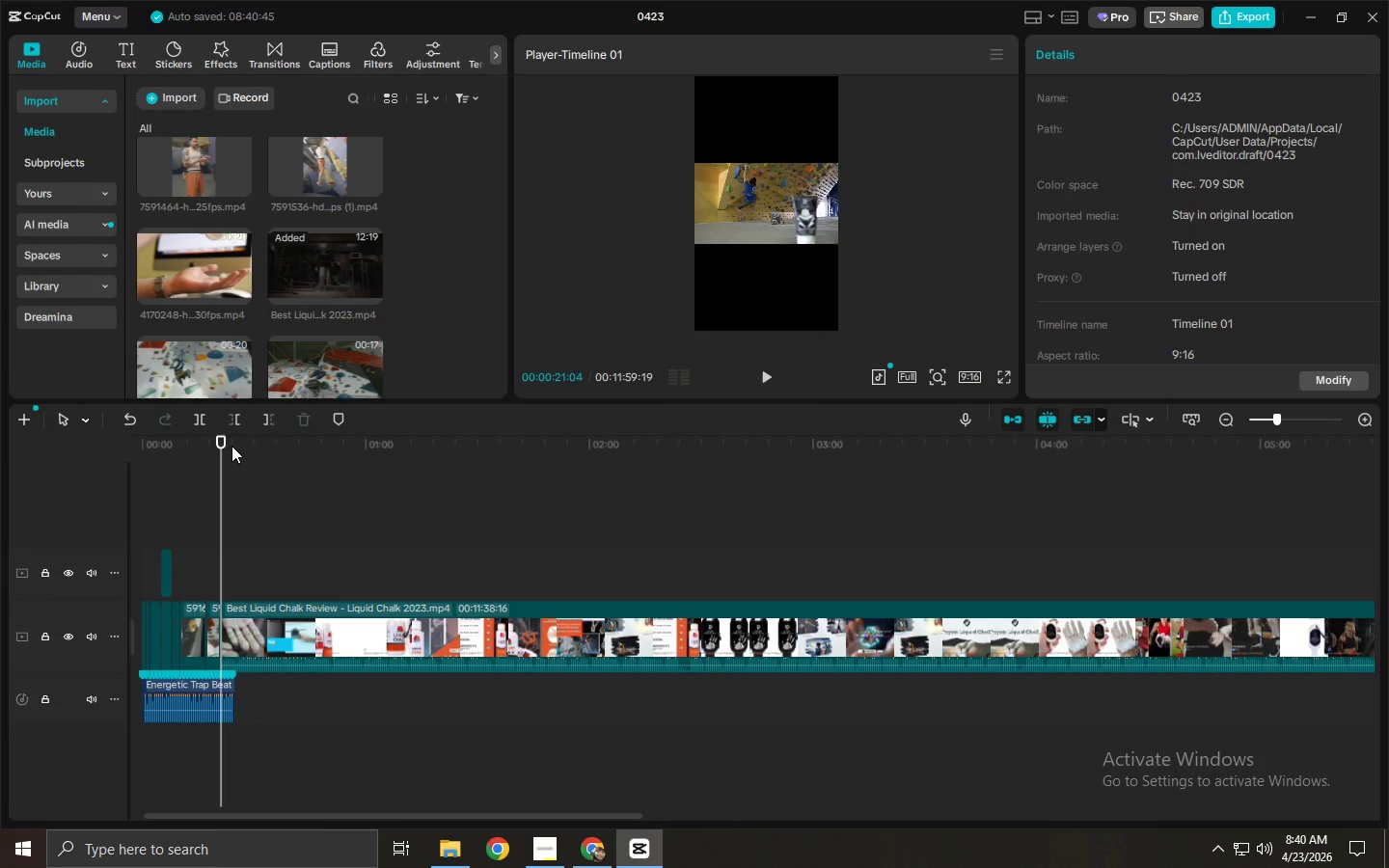 
key(ArrowRight)
 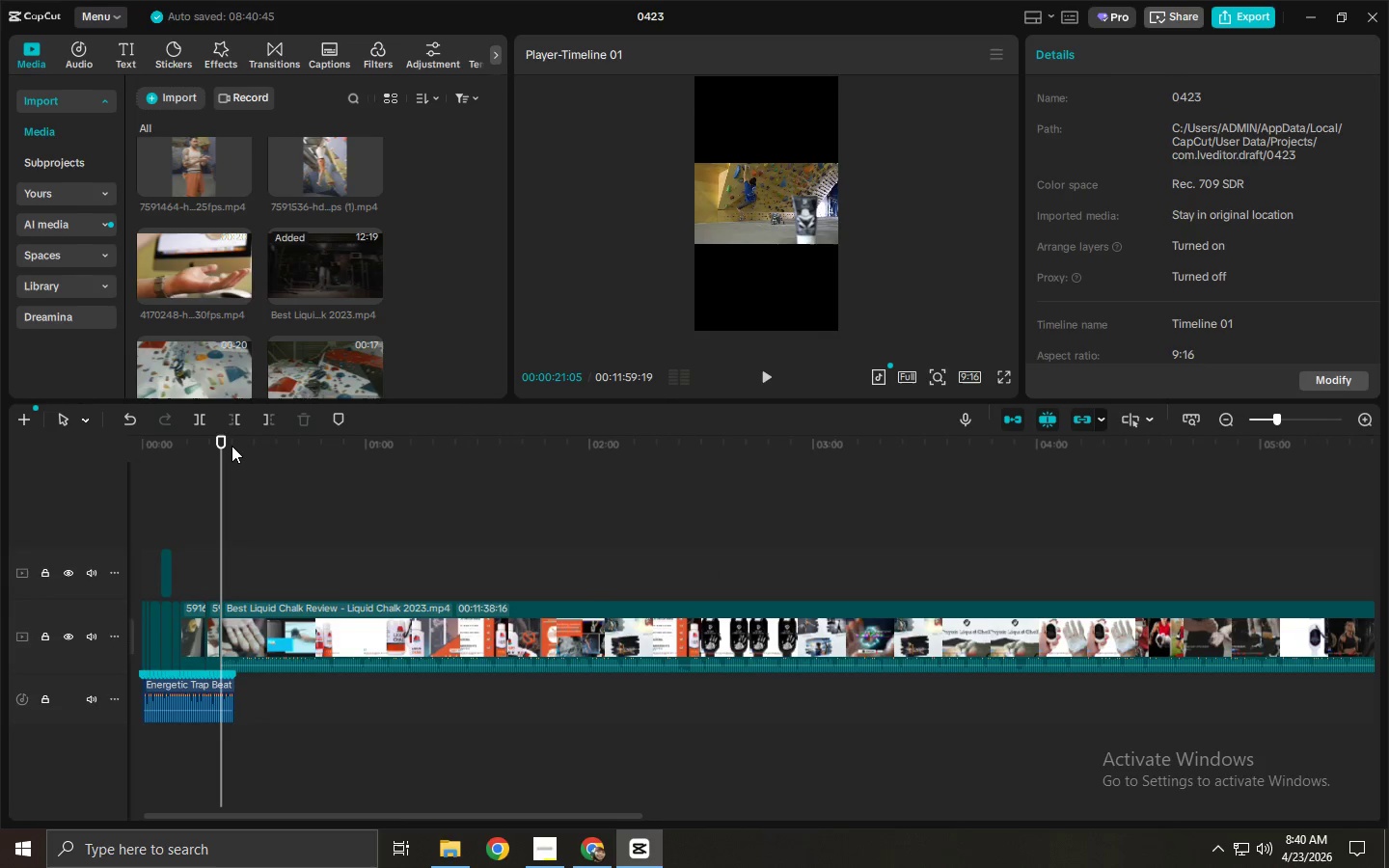 
hold_key(key=ArrowRight, duration=1.5)
 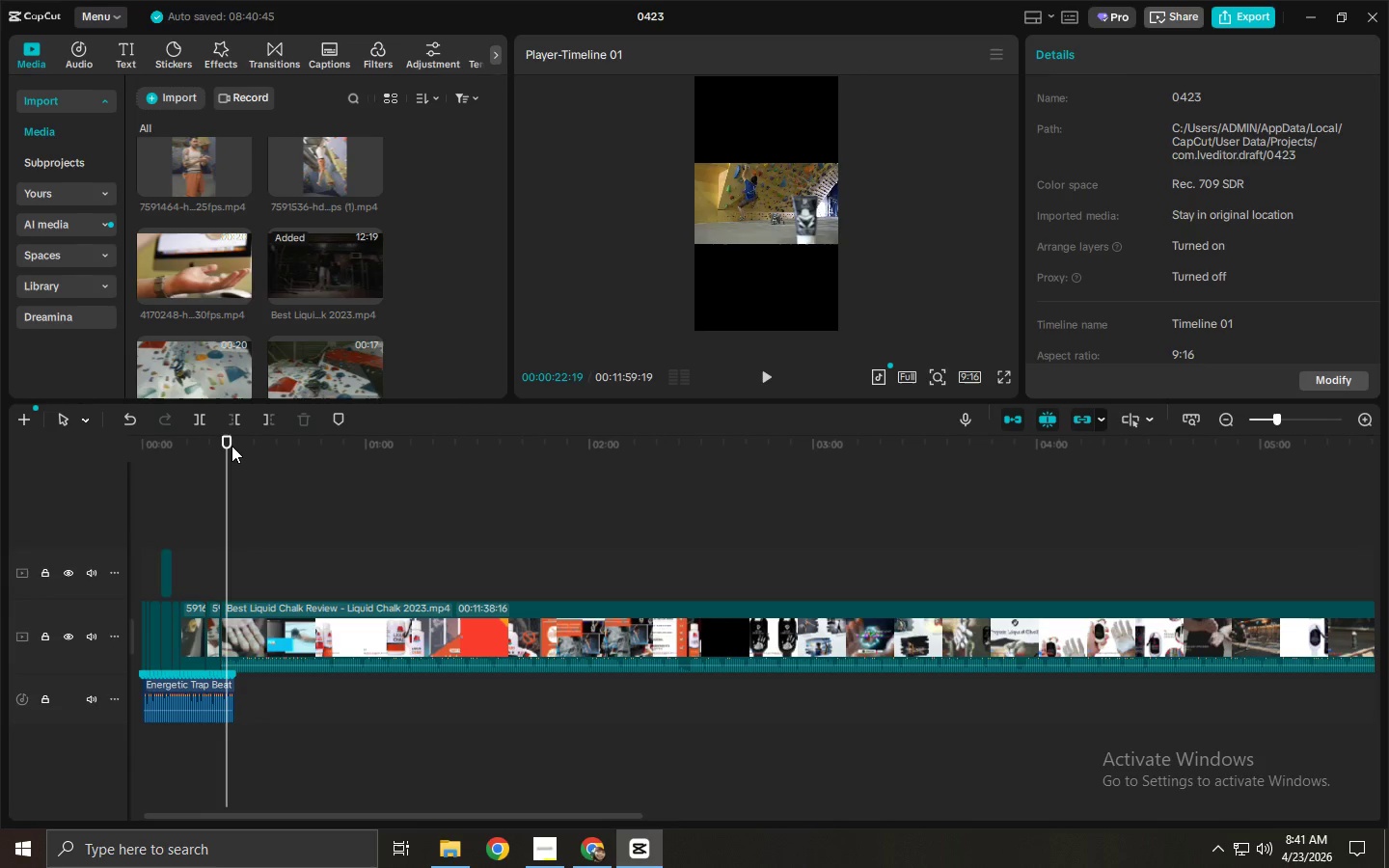 
hold_key(key=ArrowRight, duration=1.5)
 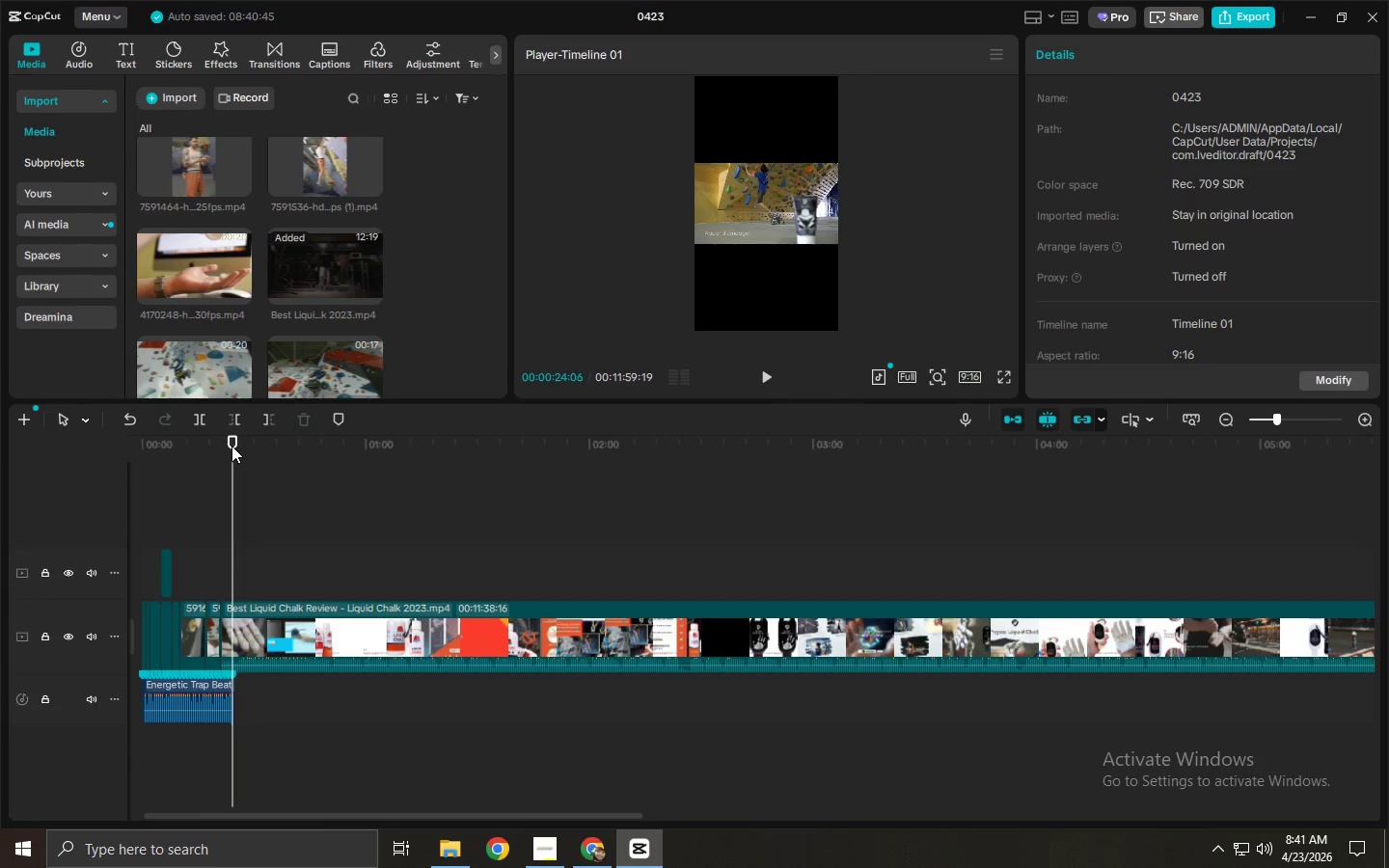 
hold_key(key=ArrowRight, duration=1.16)
 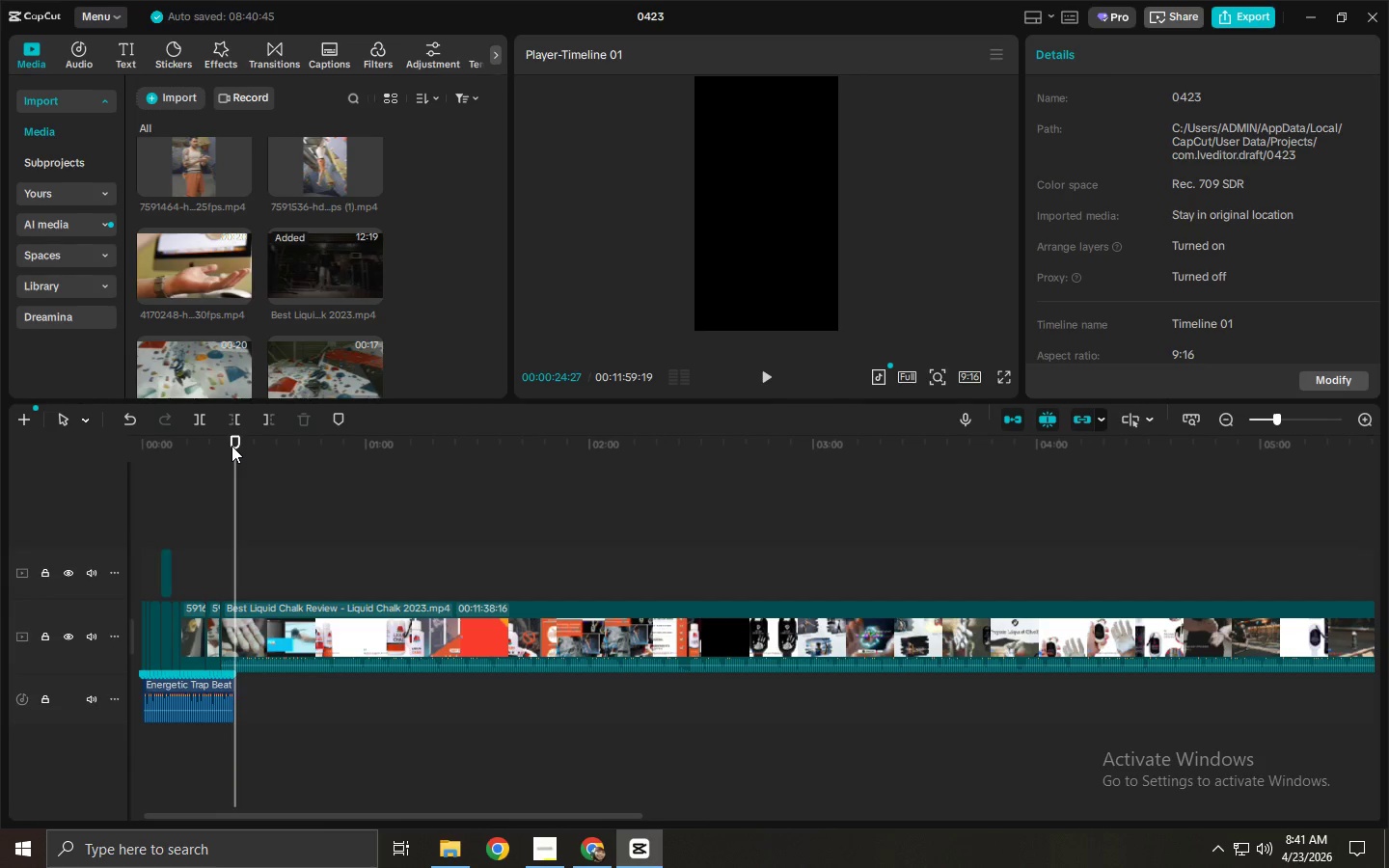 
key(ArrowLeft)
 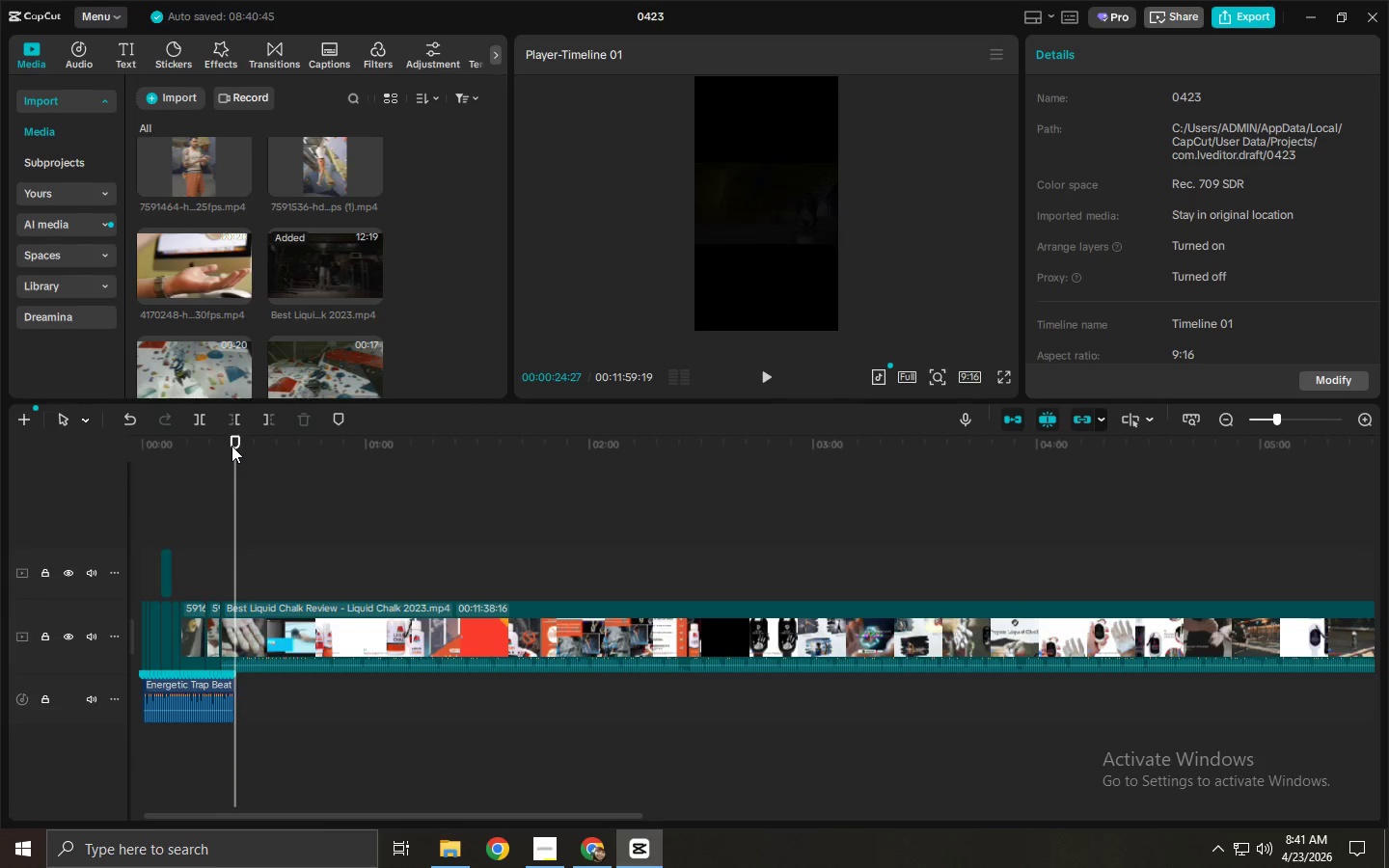 
key(ArrowLeft)
 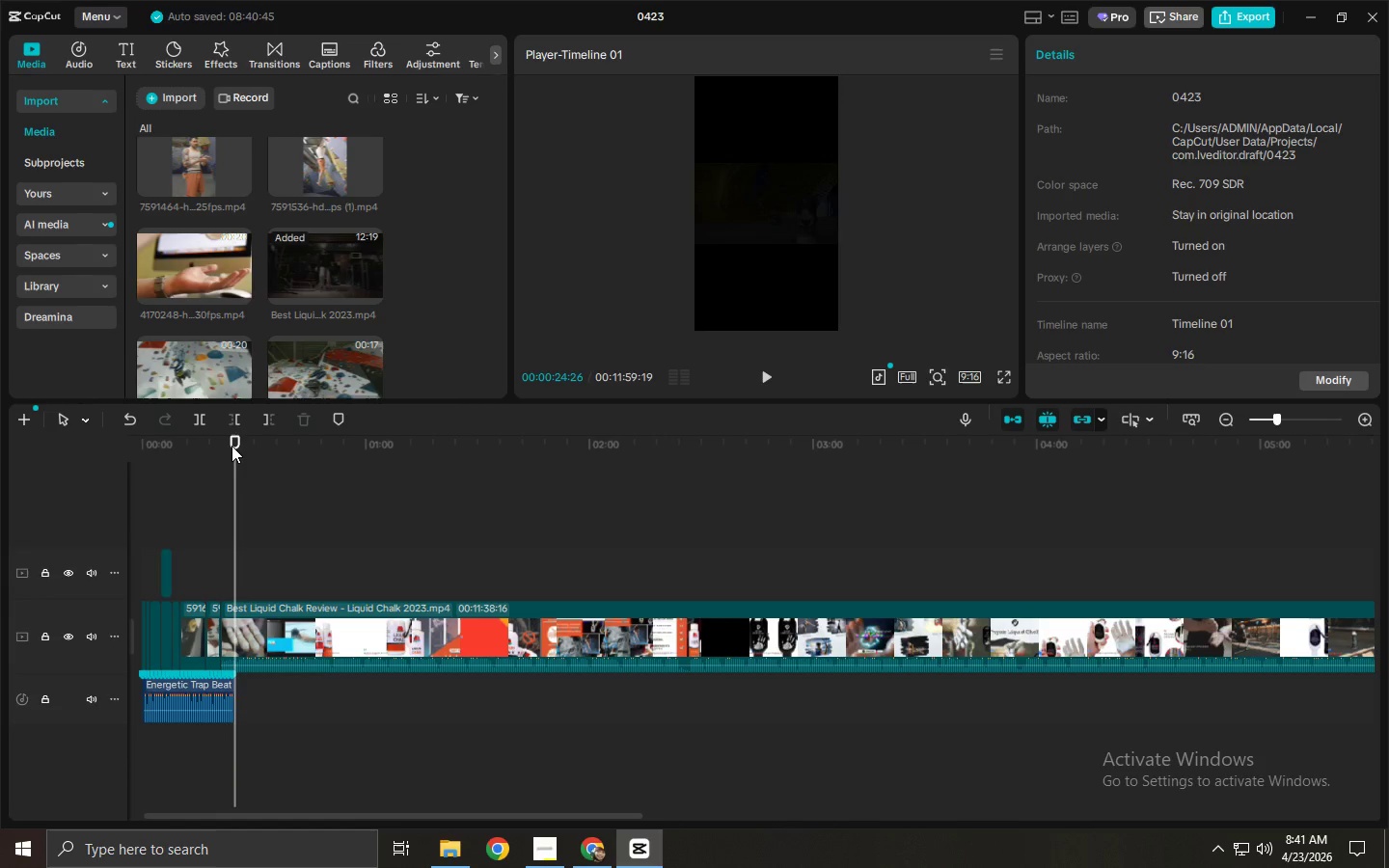 
key(ArrowLeft)
 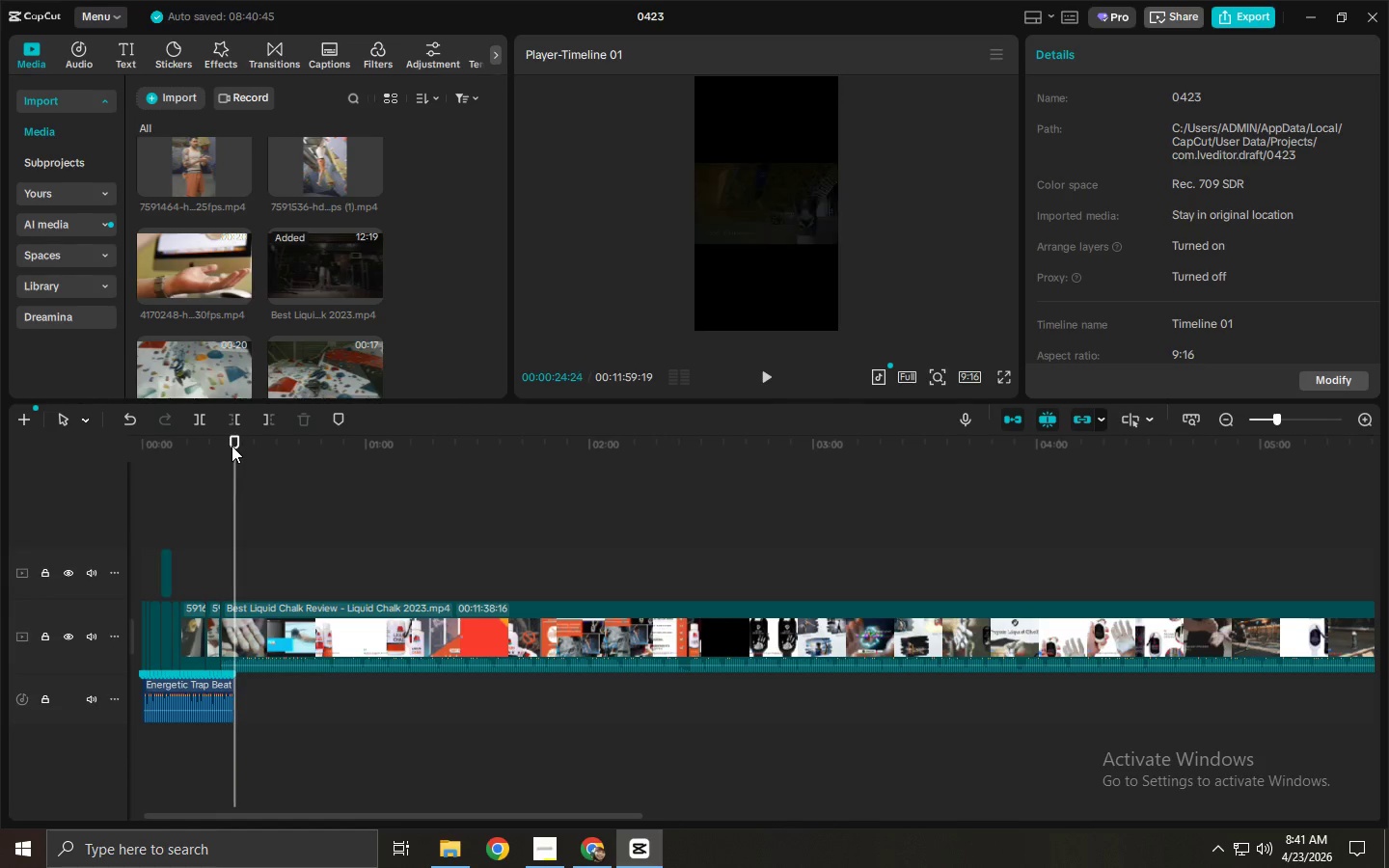 
key(ArrowLeft)
 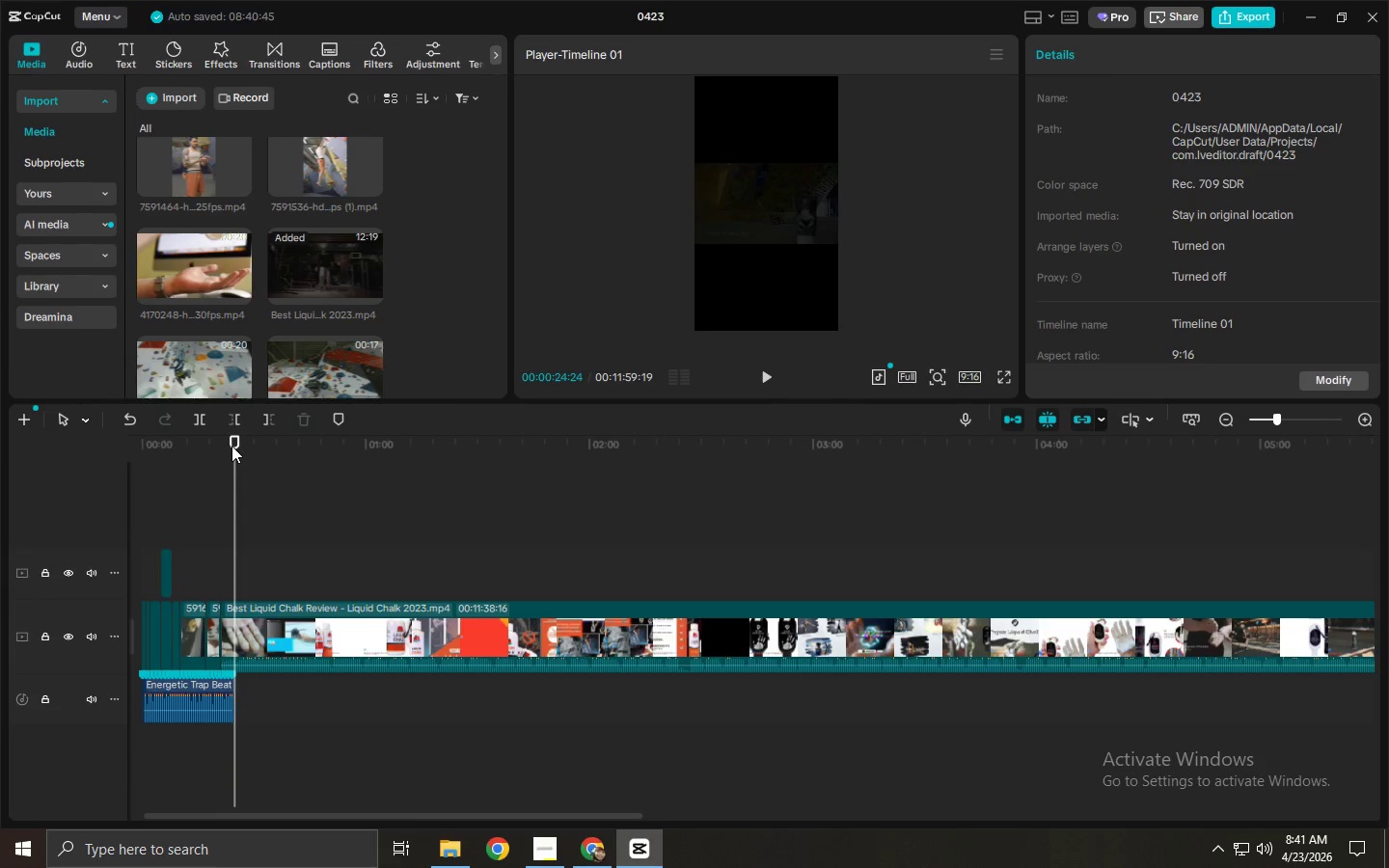 
key(ArrowLeft)
 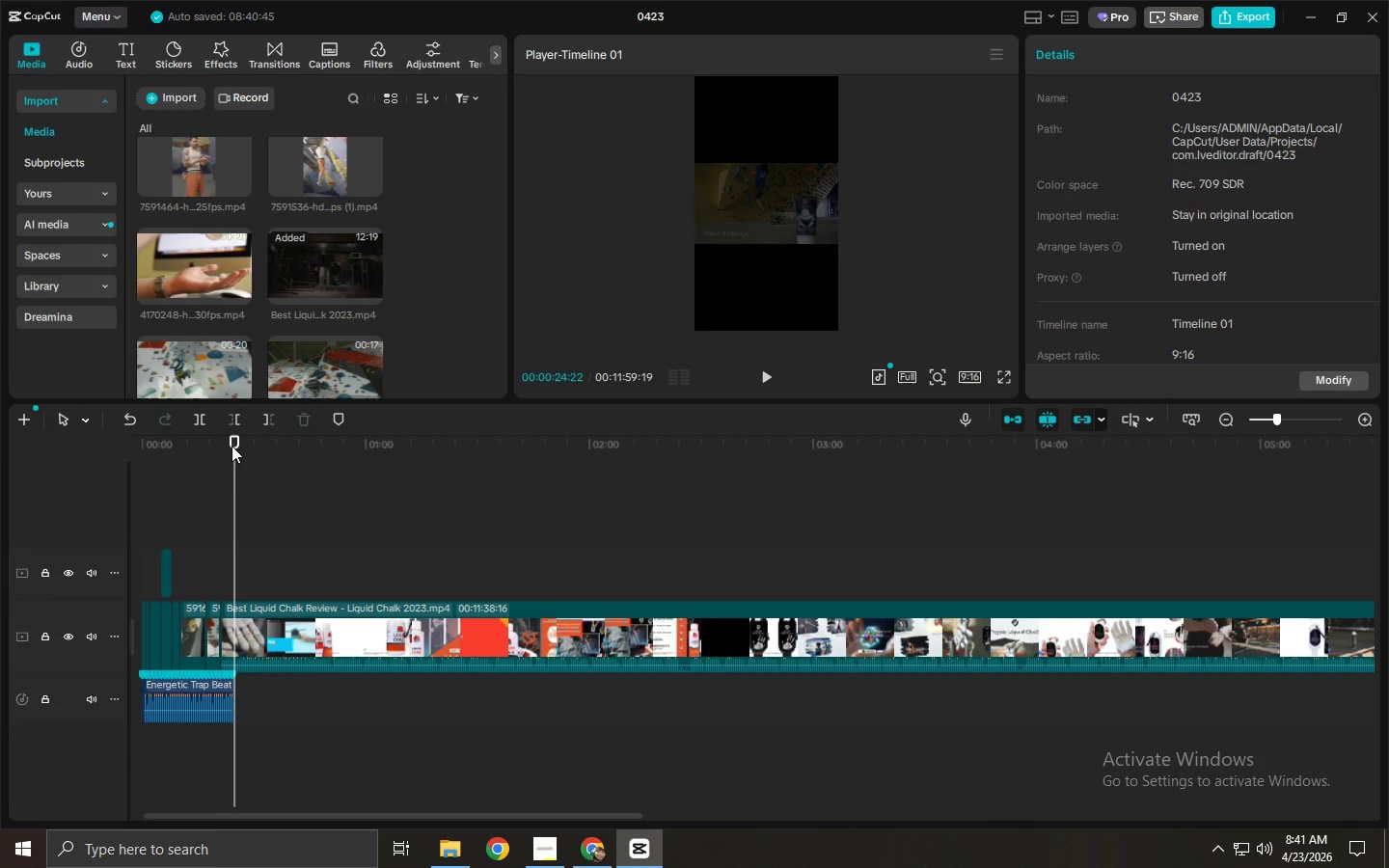 
key(ArrowLeft)
 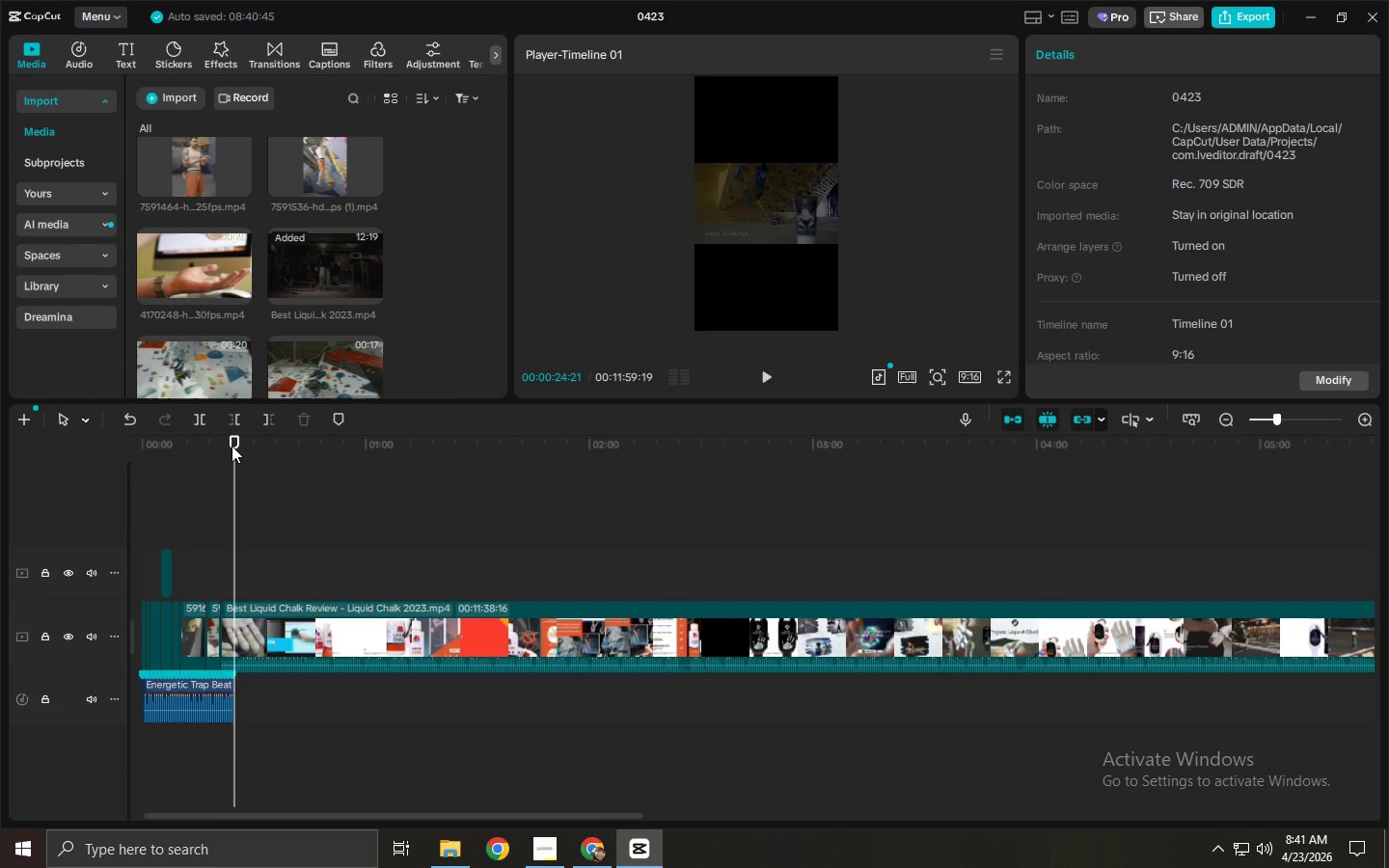 
key(ArrowLeft)
 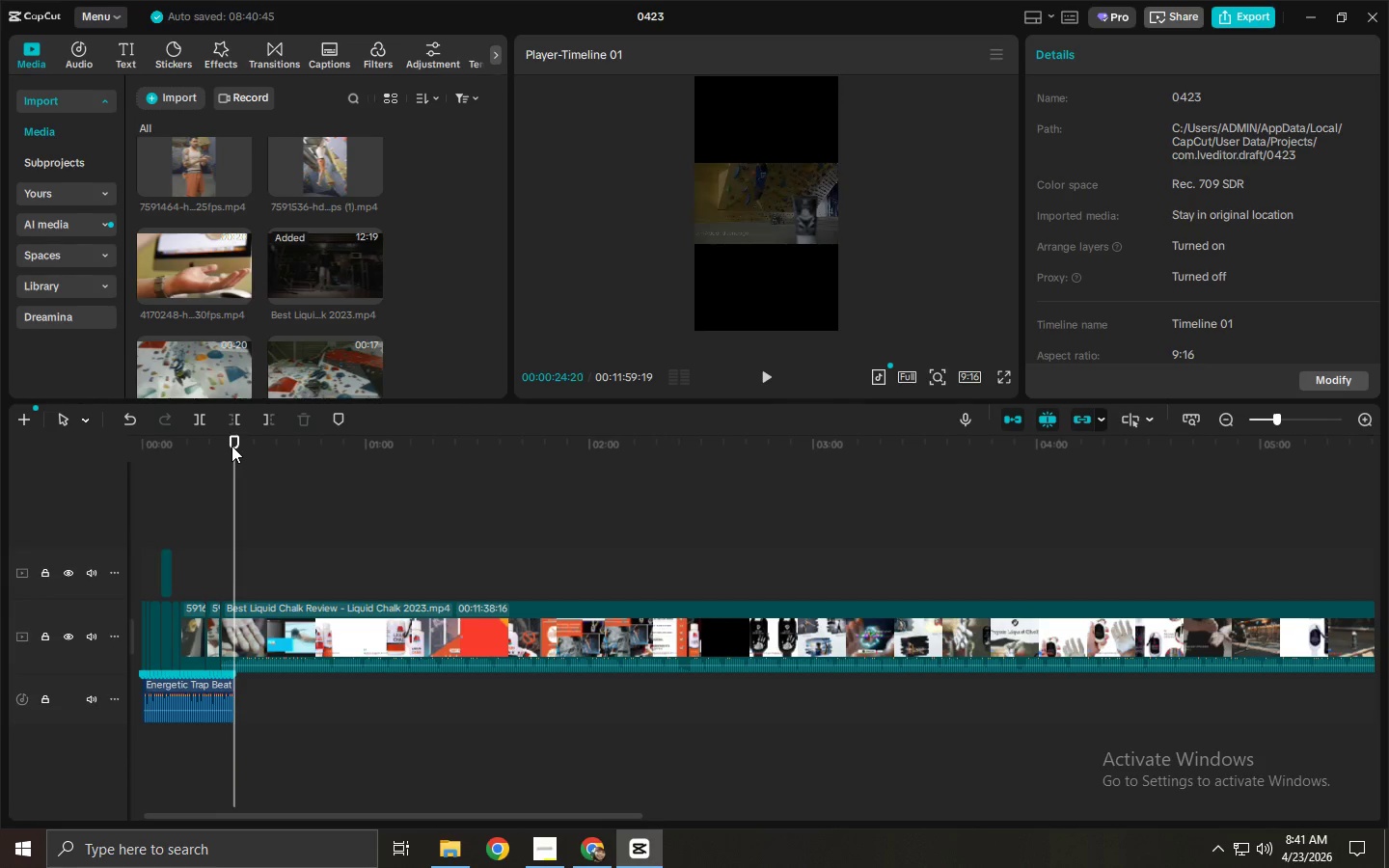 
key(ArrowLeft)
 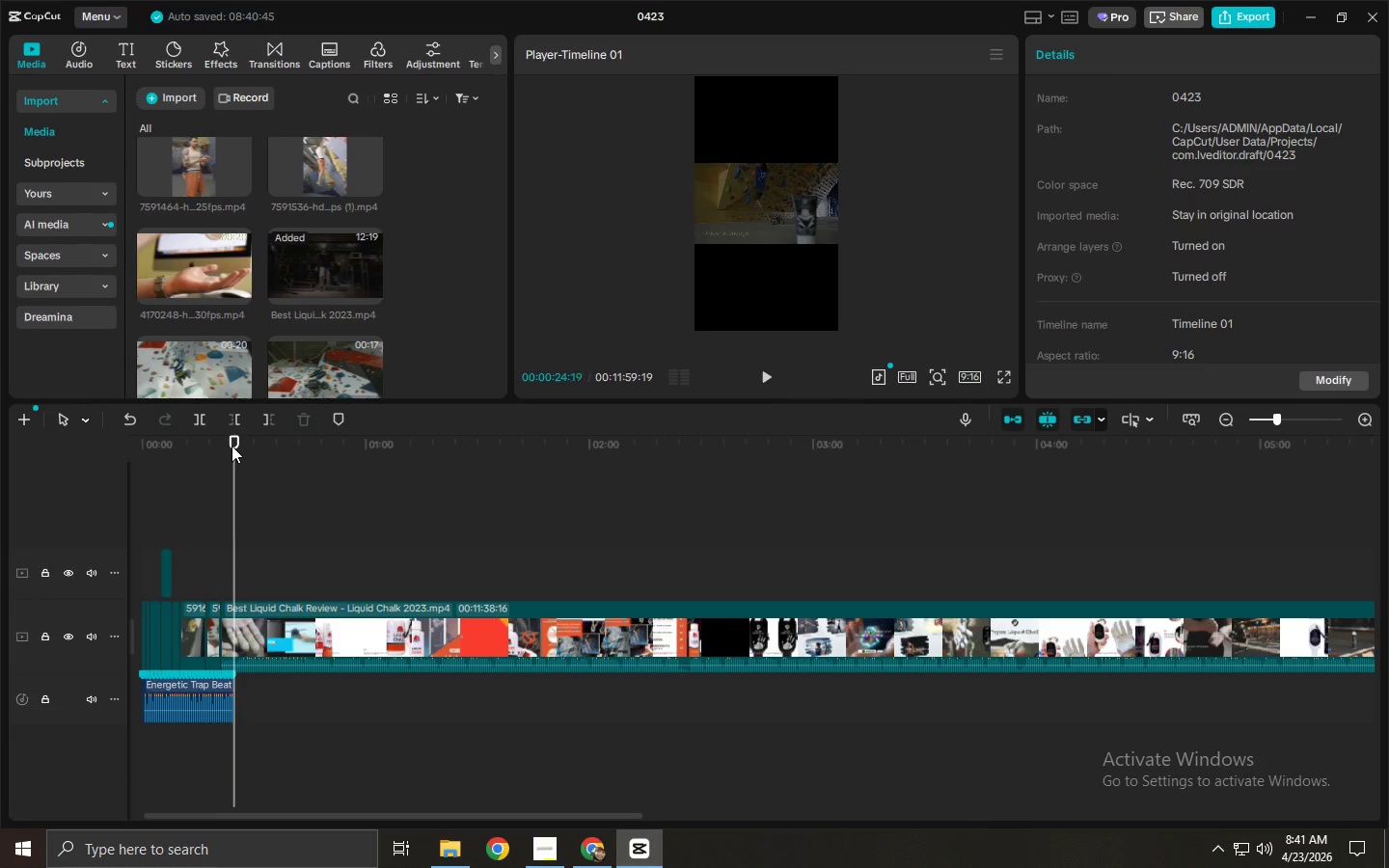 
key(ArrowLeft)
 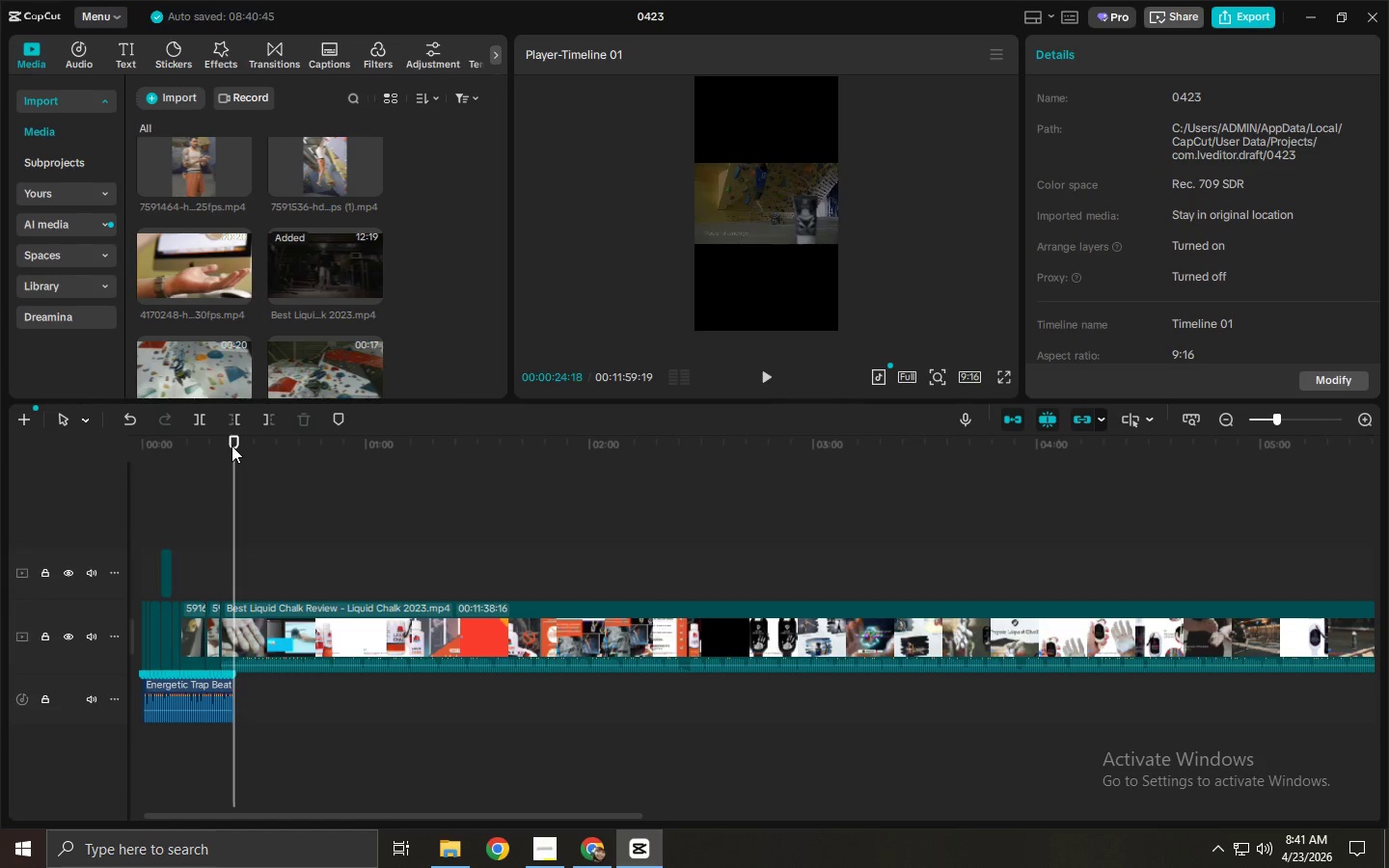 
key(ArrowLeft)
 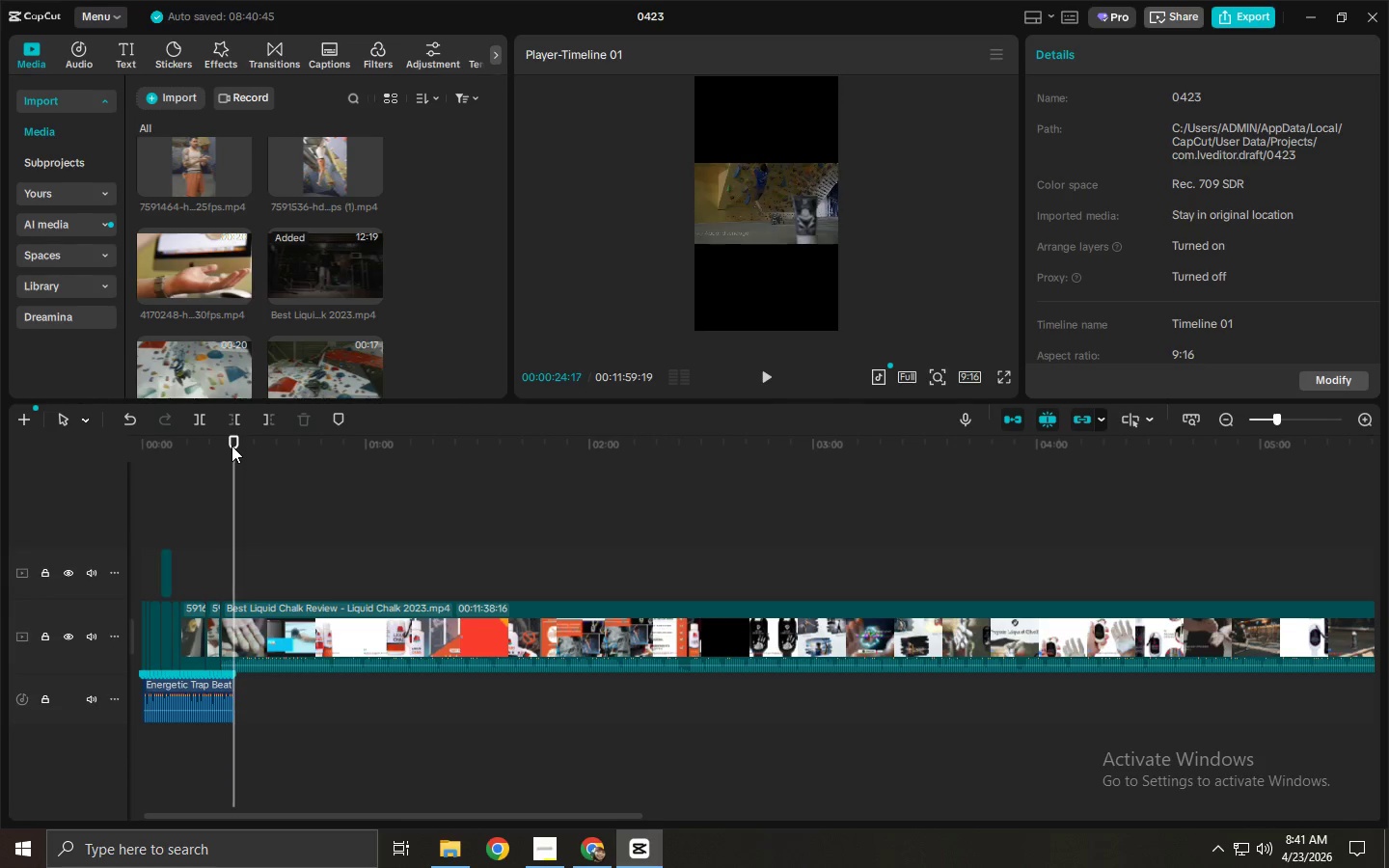 
key(ArrowLeft)
 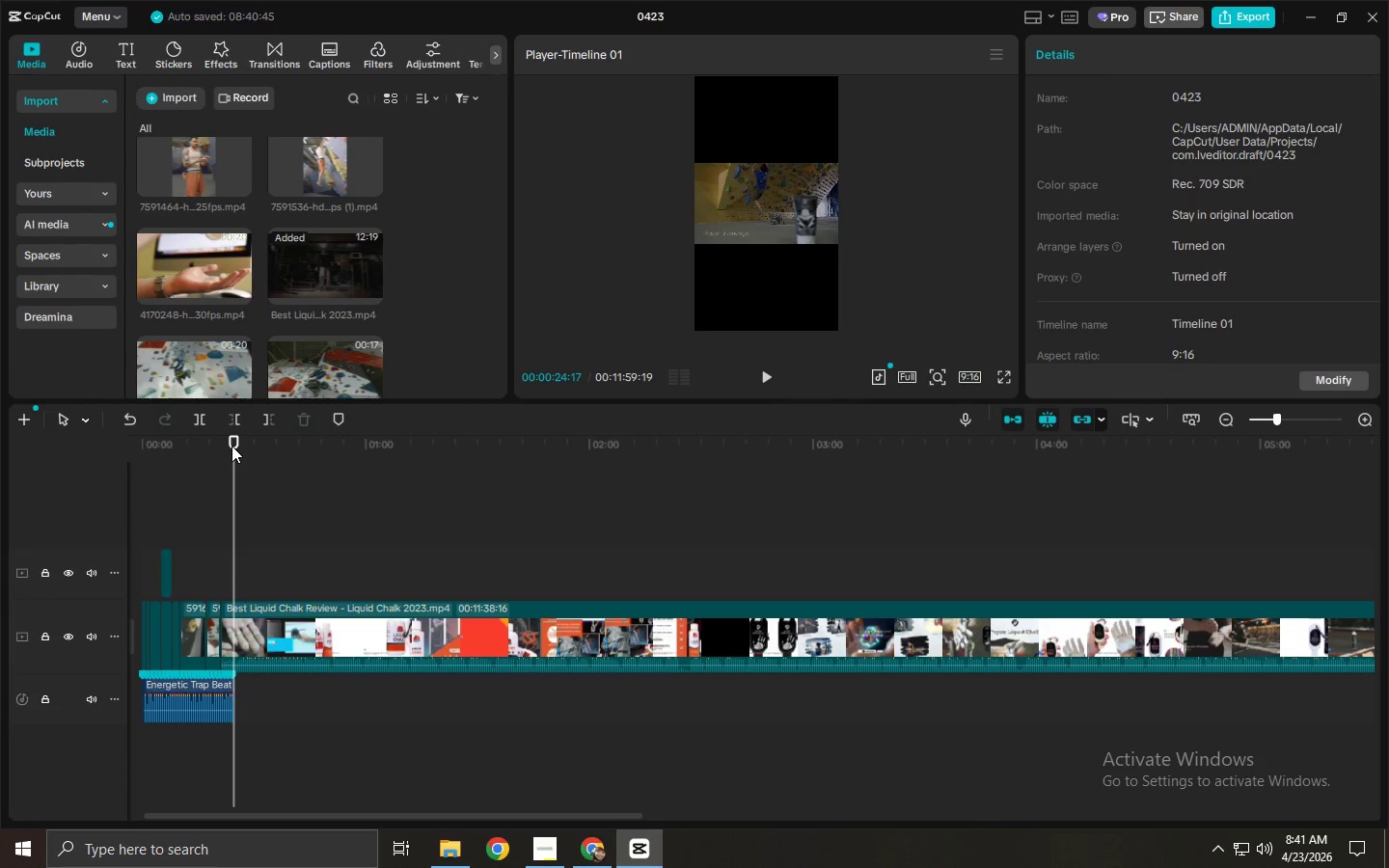 
key(ArrowLeft)
 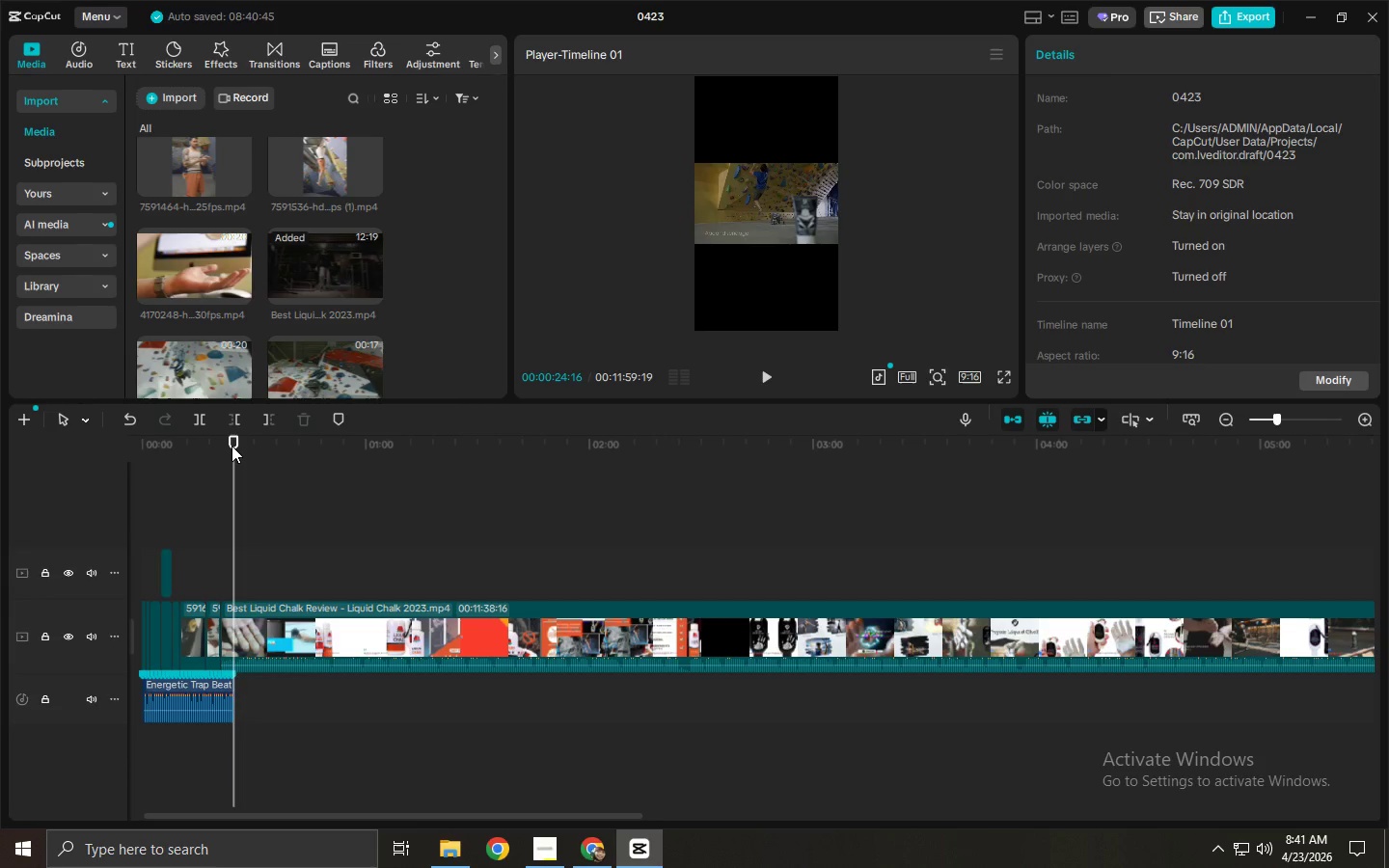 
key(ArrowLeft)
 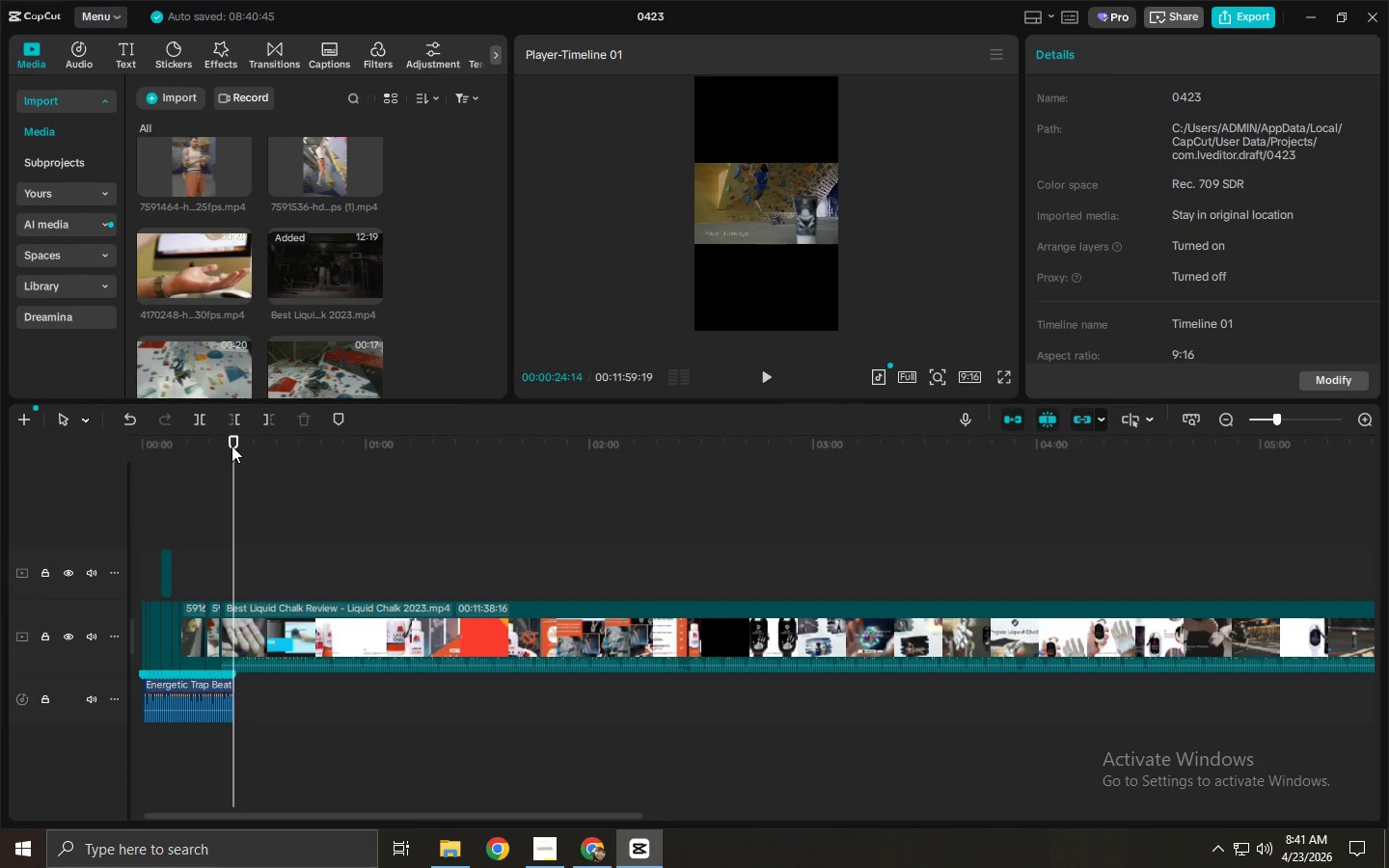 
key(ArrowLeft)
 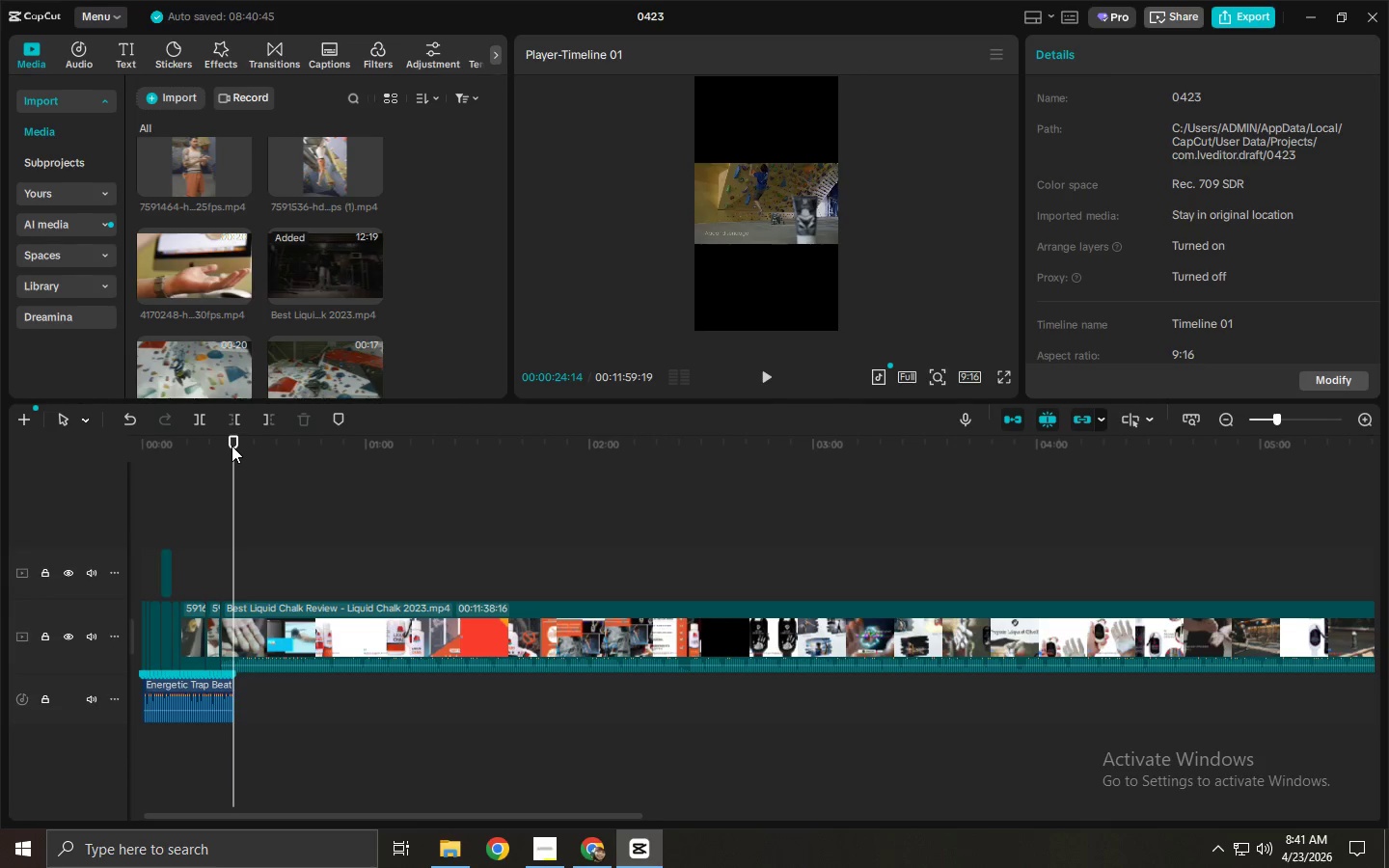 
key(ArrowLeft)
 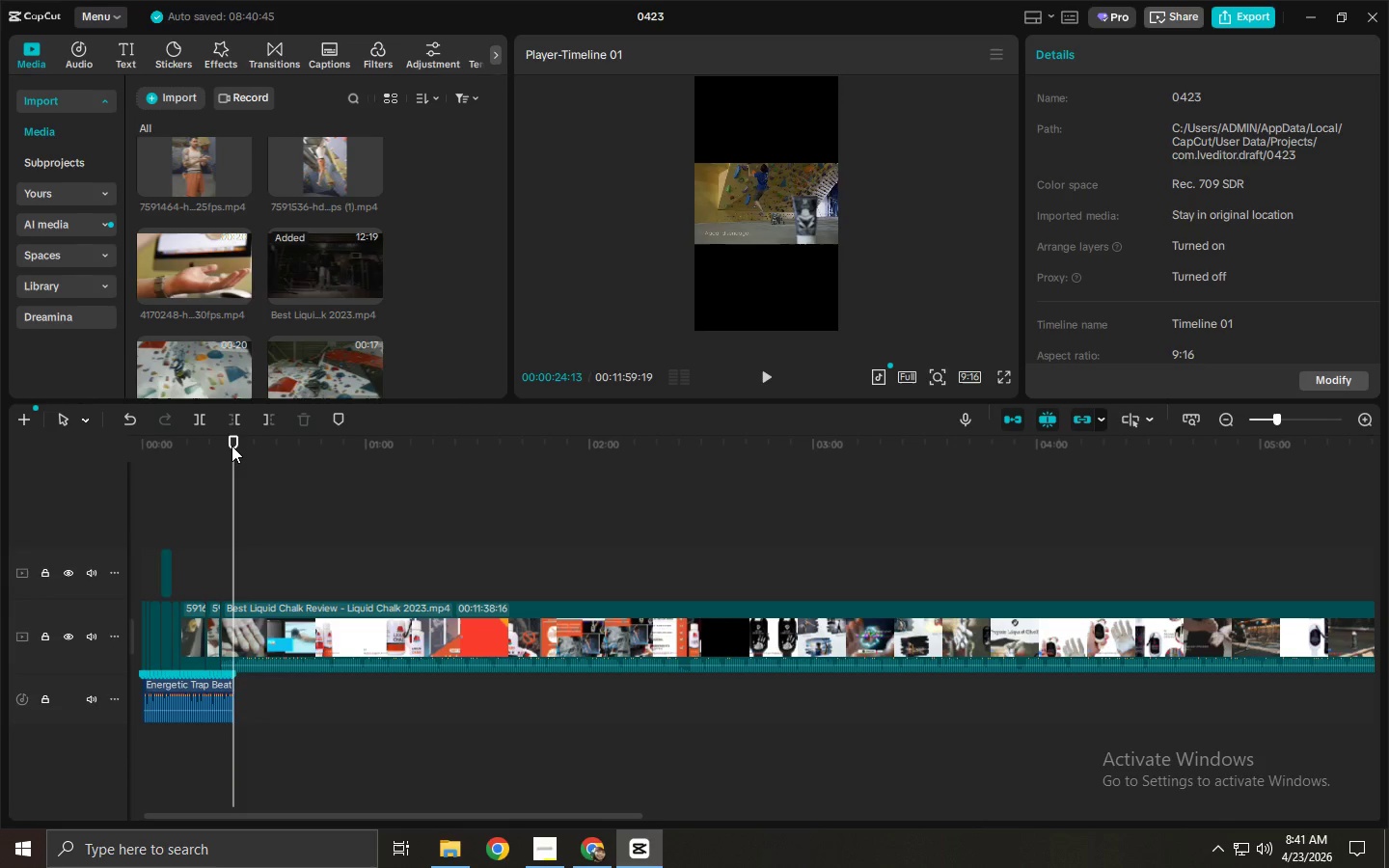 
key(ArrowLeft)
 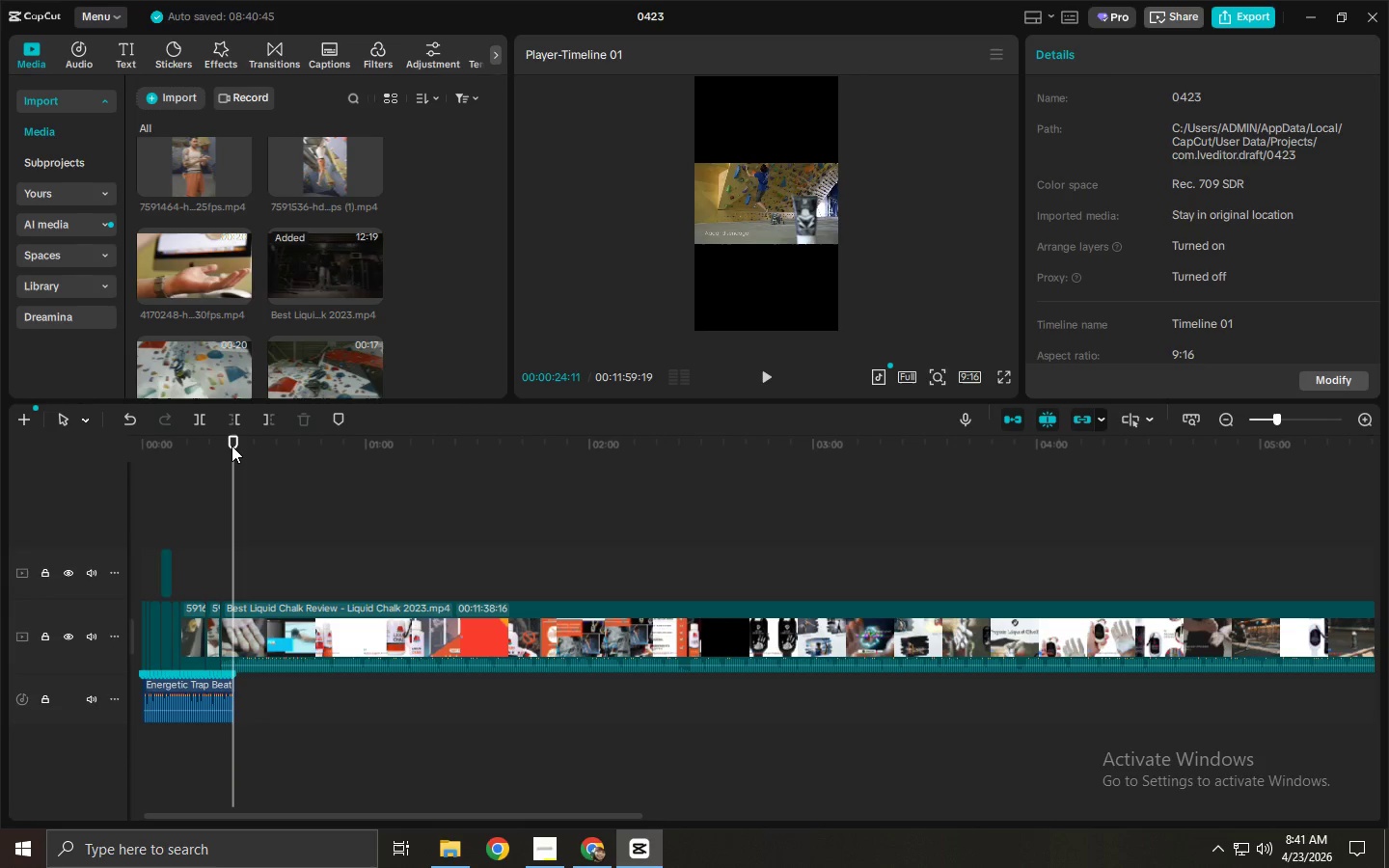 
key(ArrowLeft)
 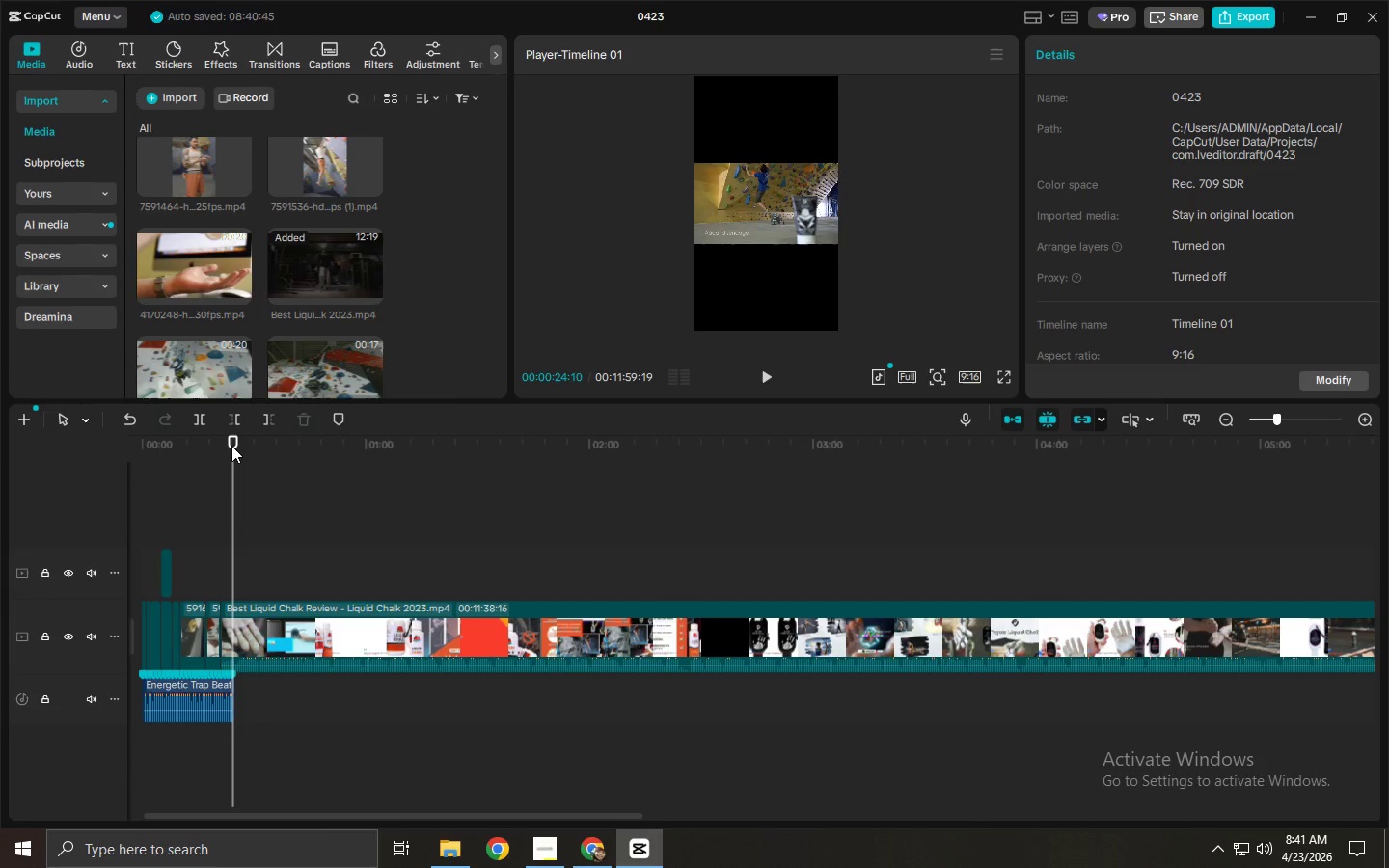 
key(ArrowLeft)
 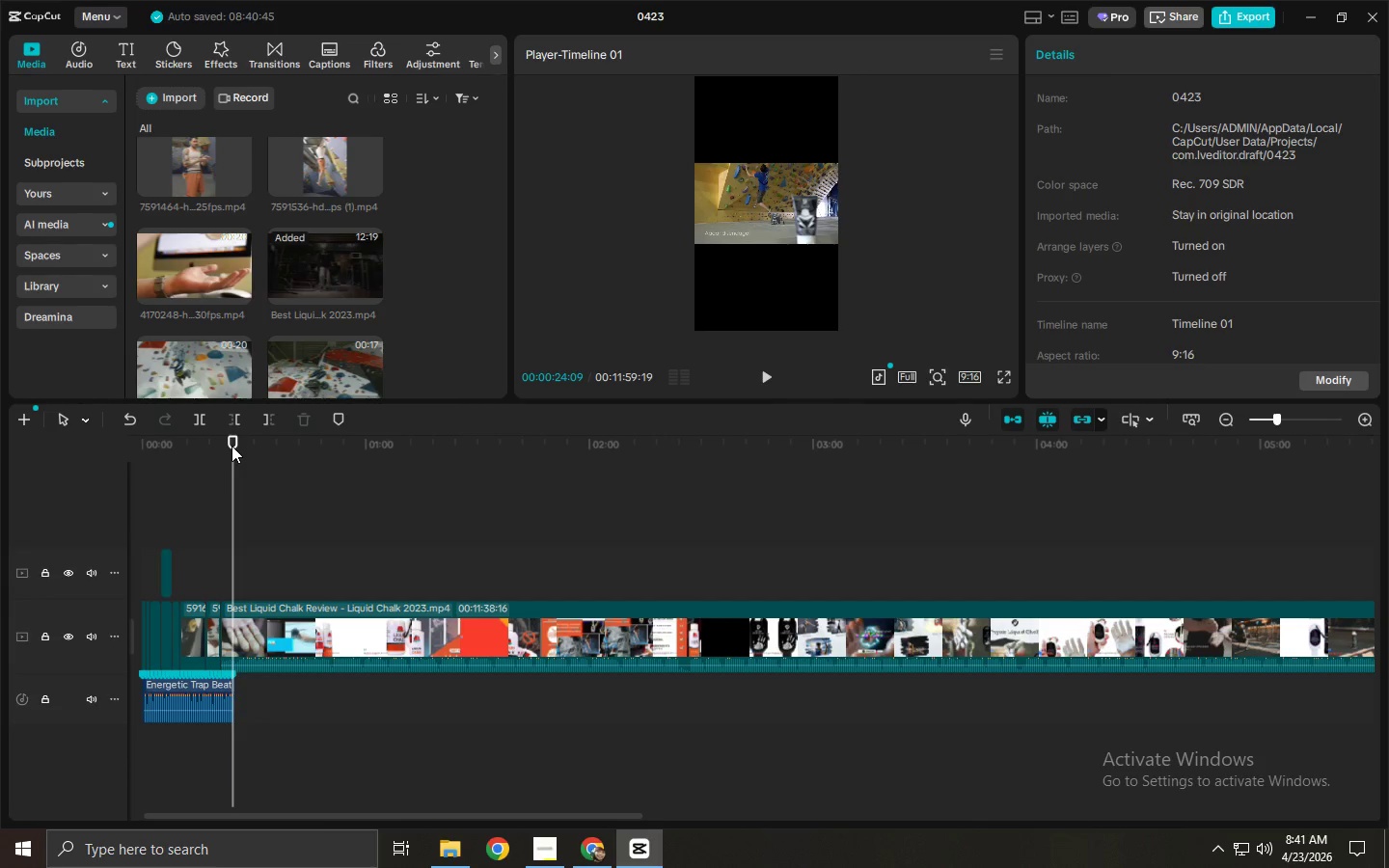 
key(ArrowLeft)
 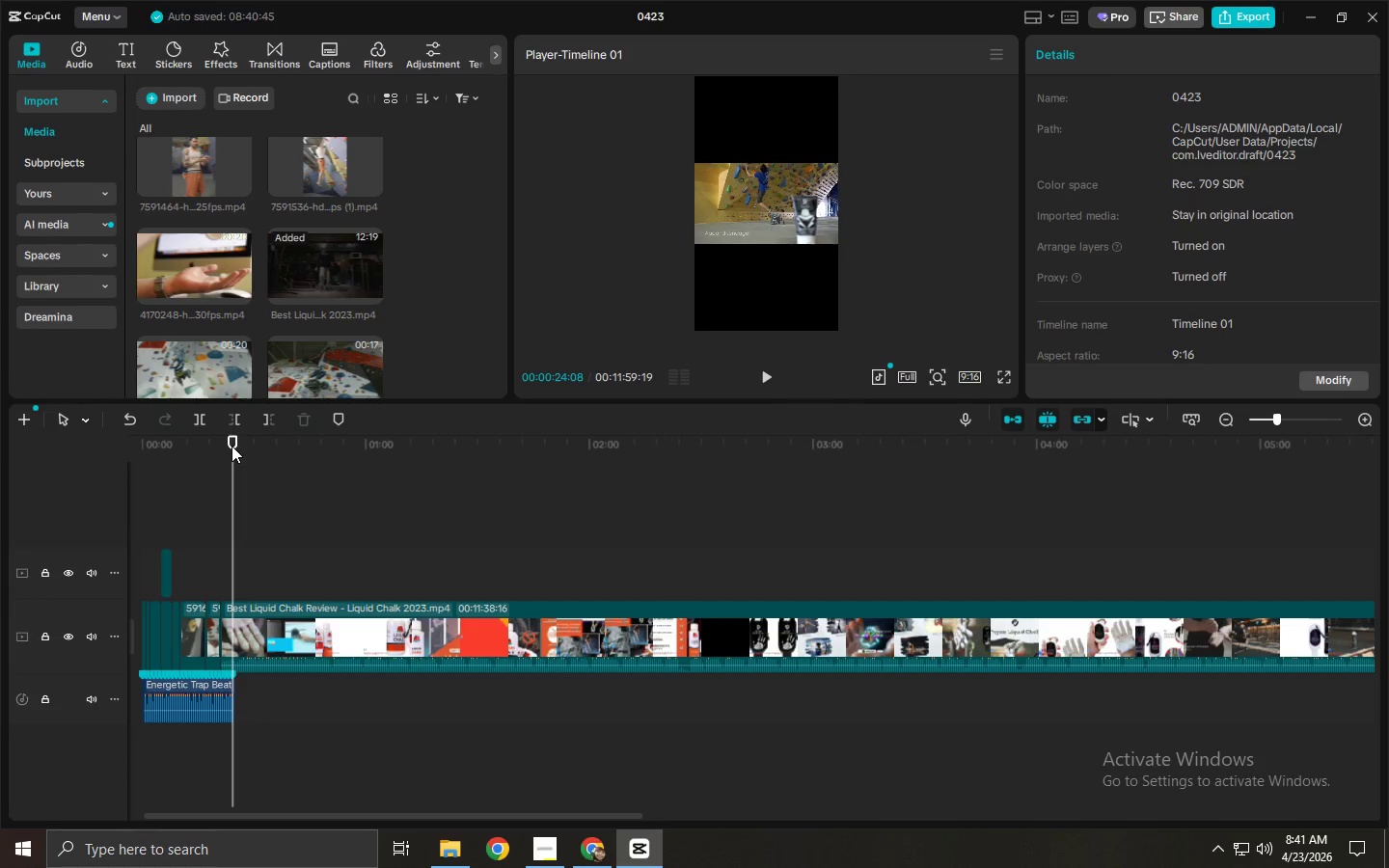 
key(Control+ControlLeft)
 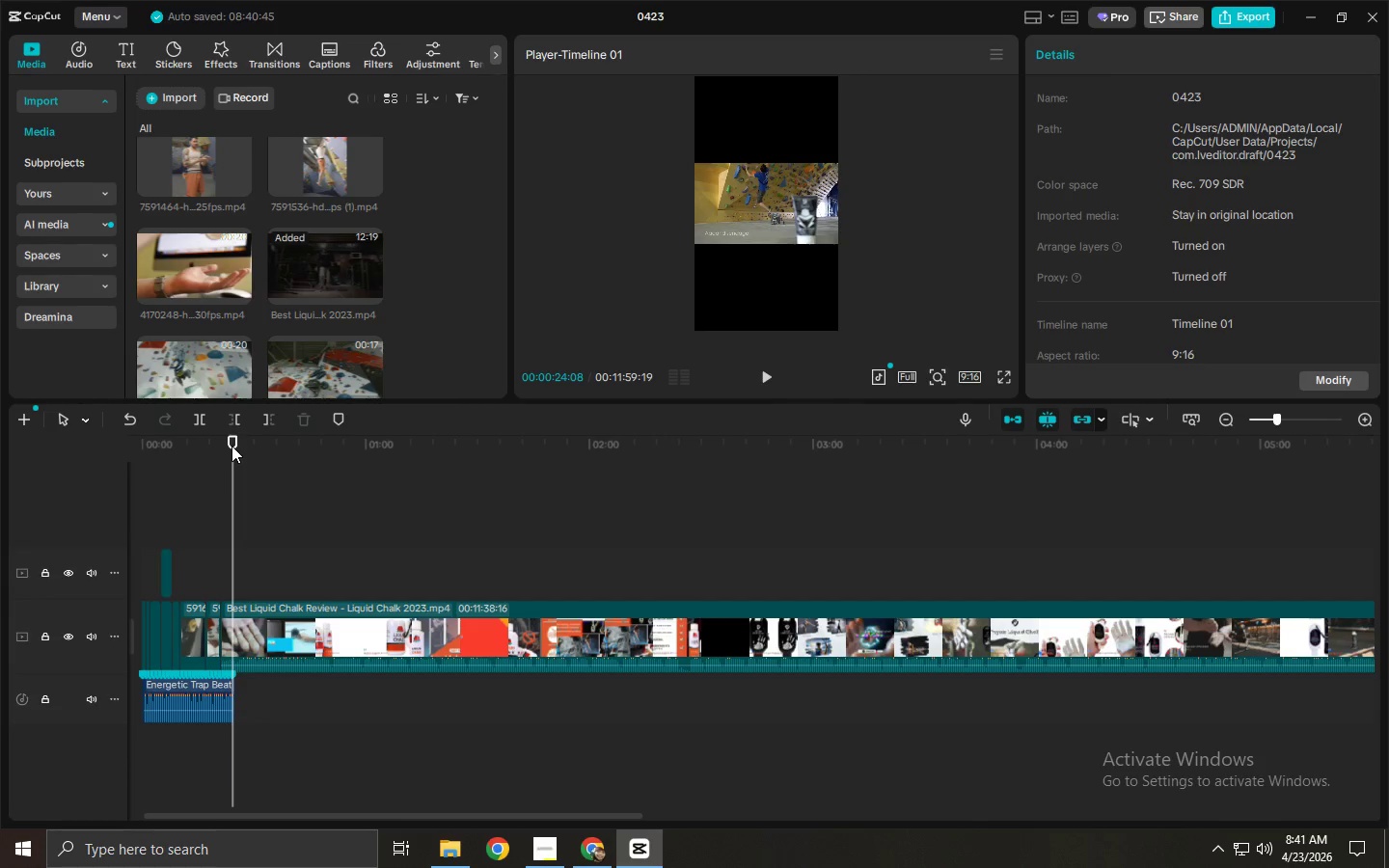 
key(Control+B)
 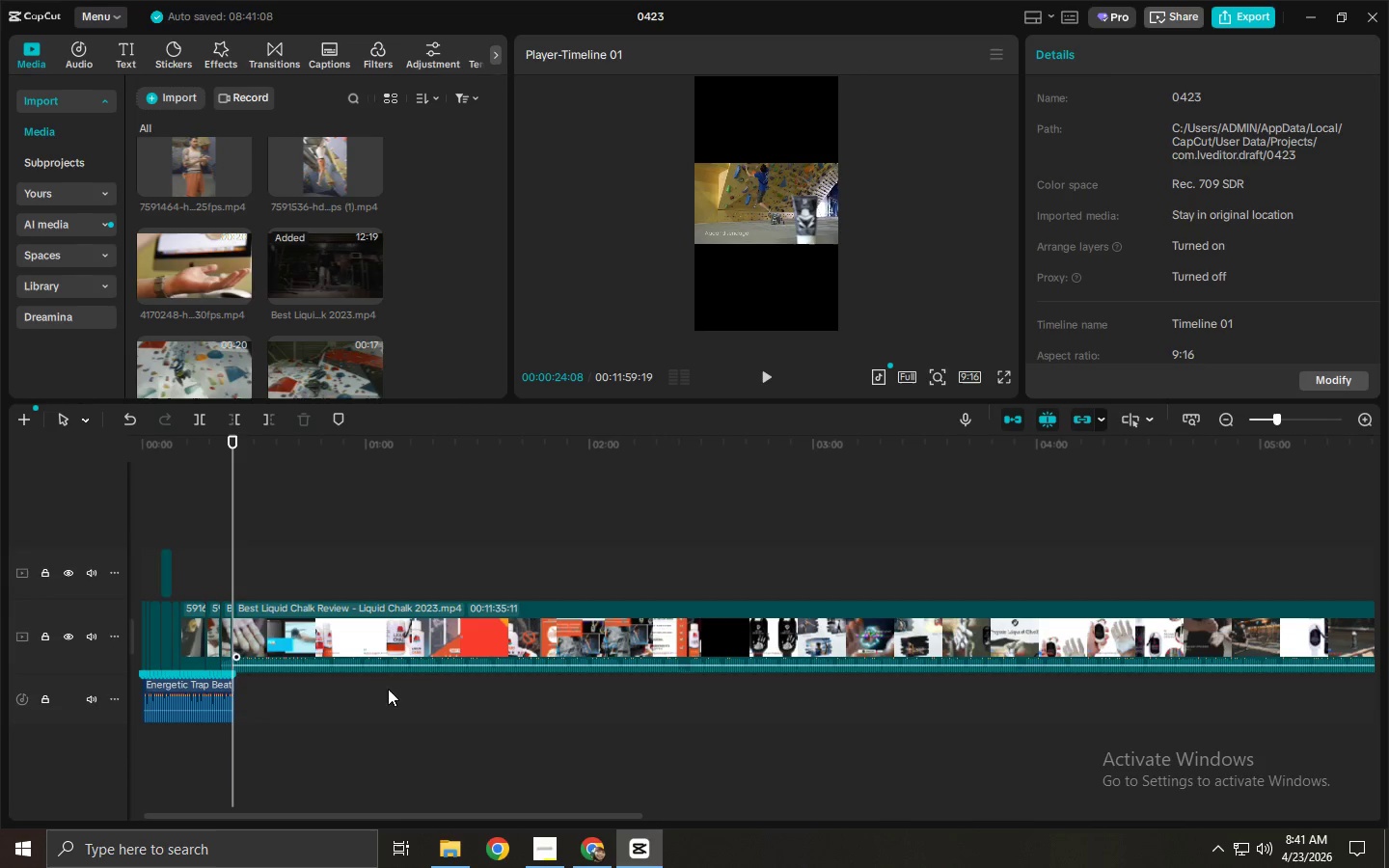 
left_click([620, 617])
 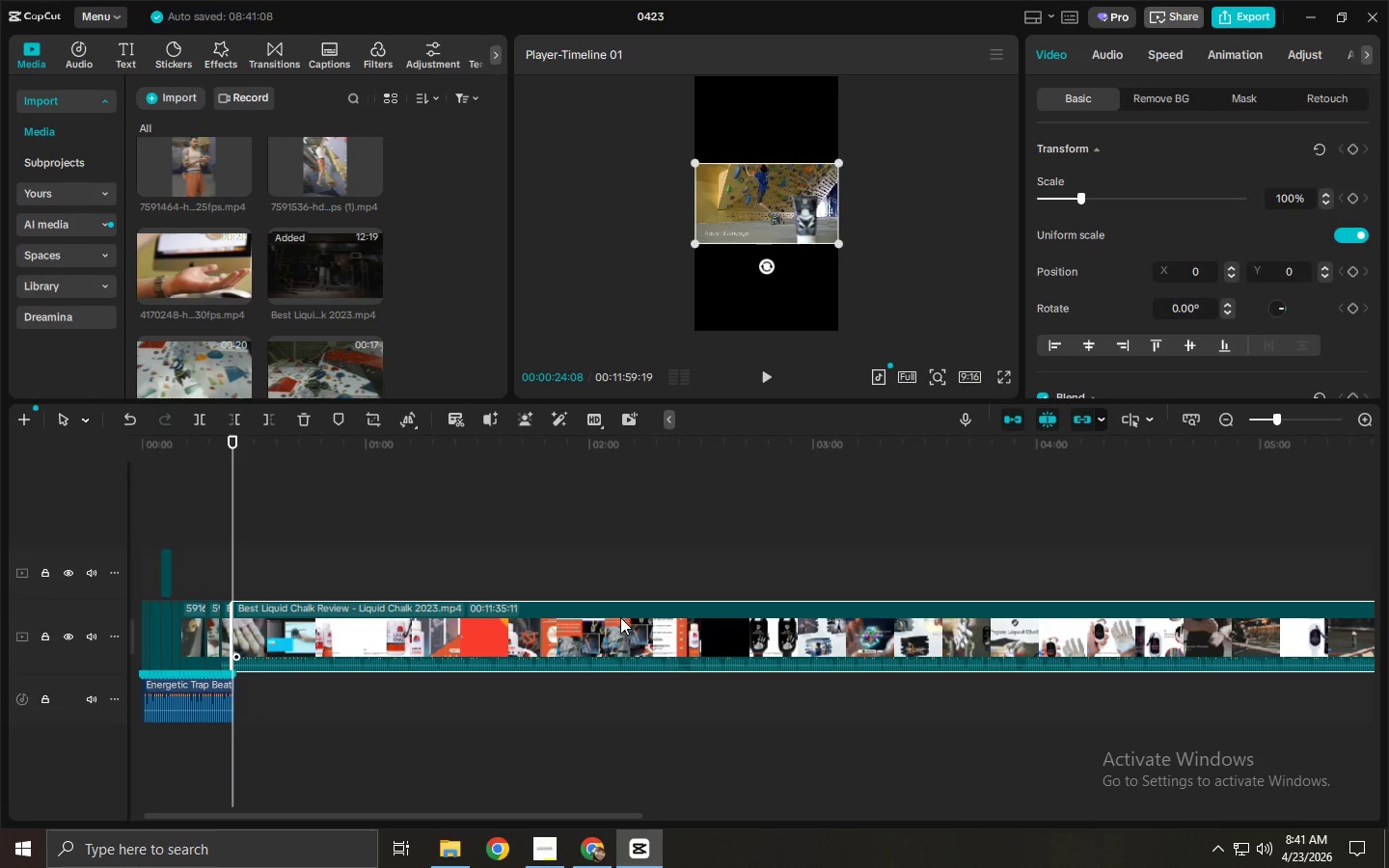 
key(Delete)
 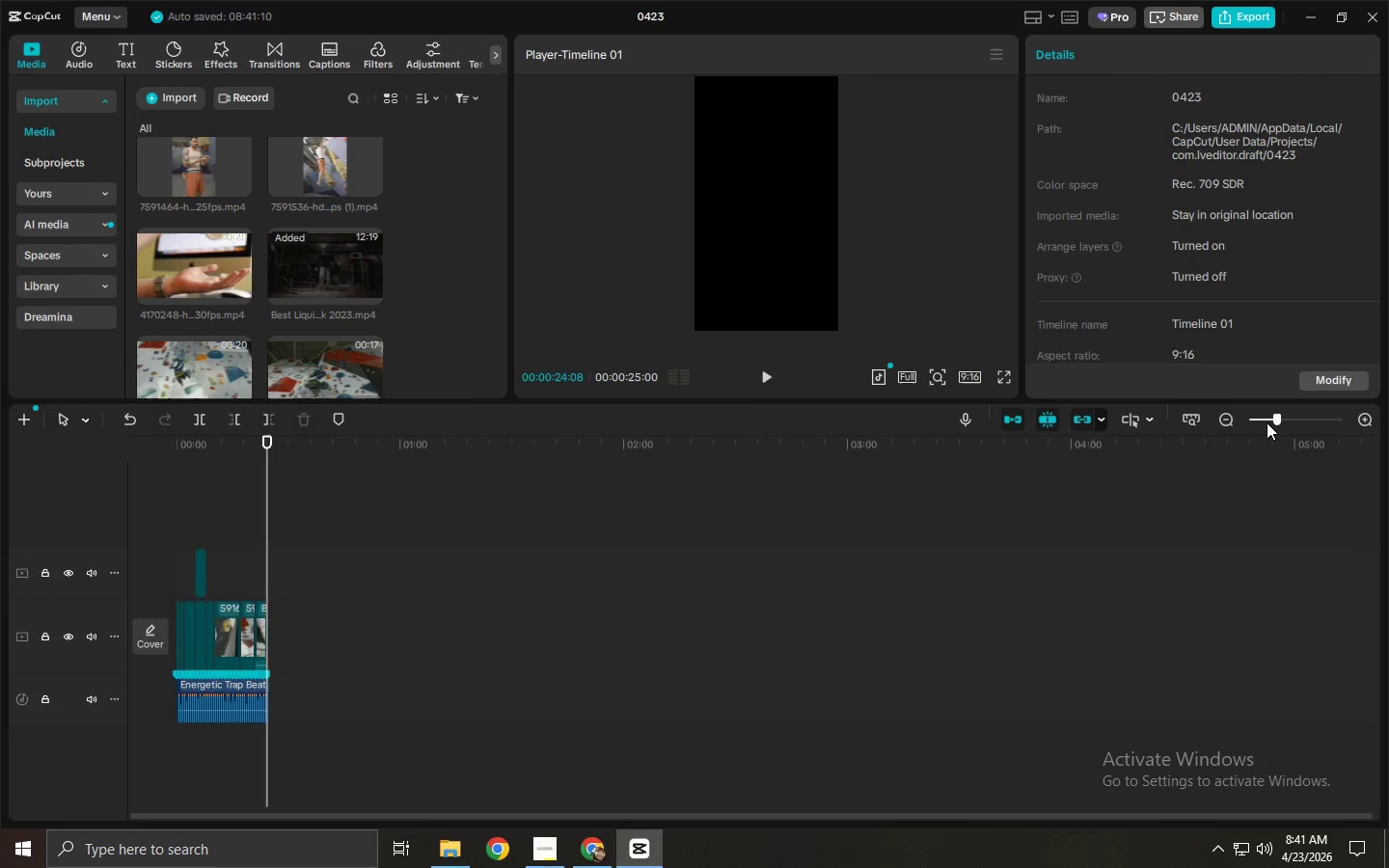 
left_click_drag(start_coordinate=[1272, 420], to_coordinate=[1280, 419])
 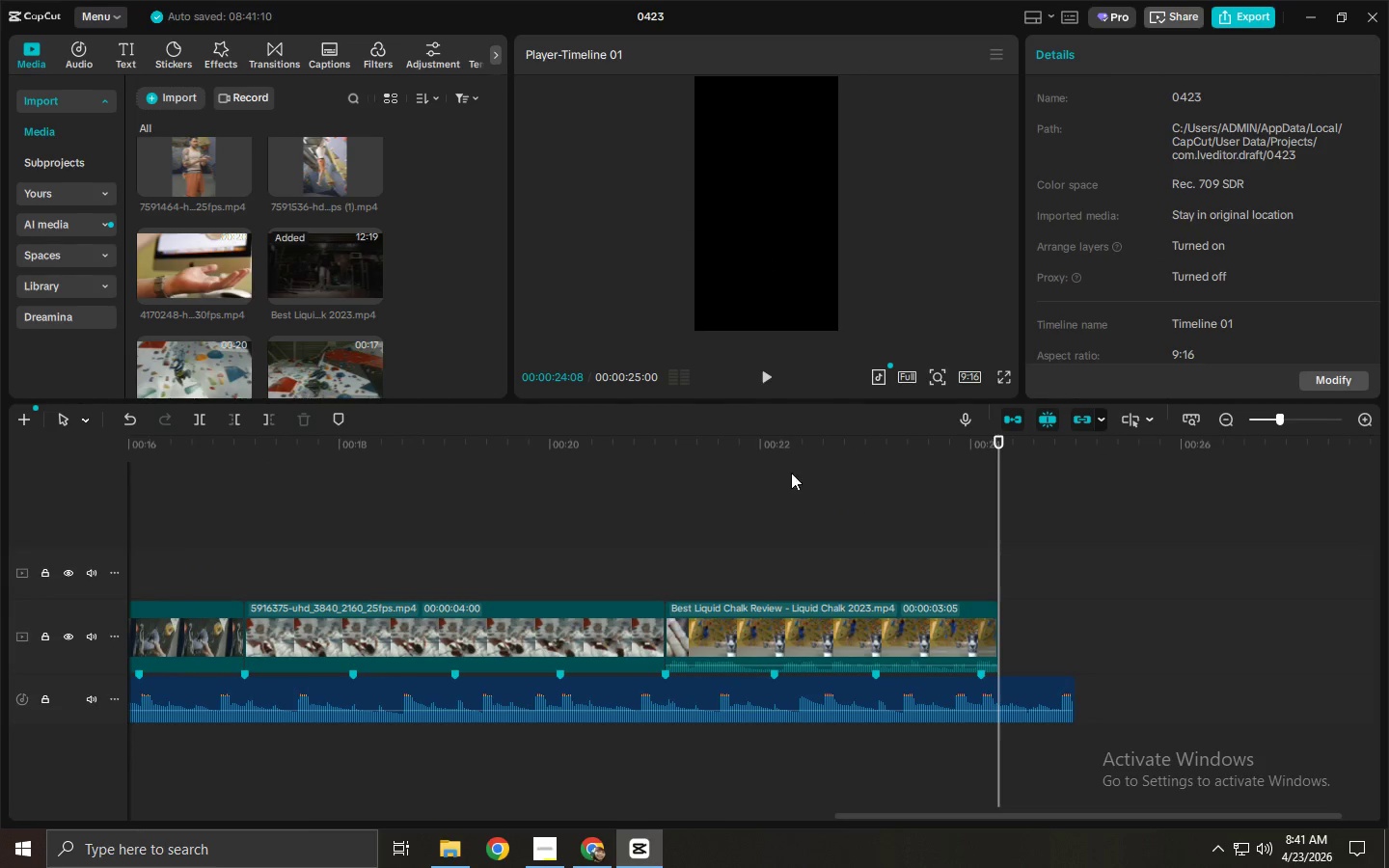 
left_click_drag(start_coordinate=[681, 448], to_coordinate=[627, 450])
 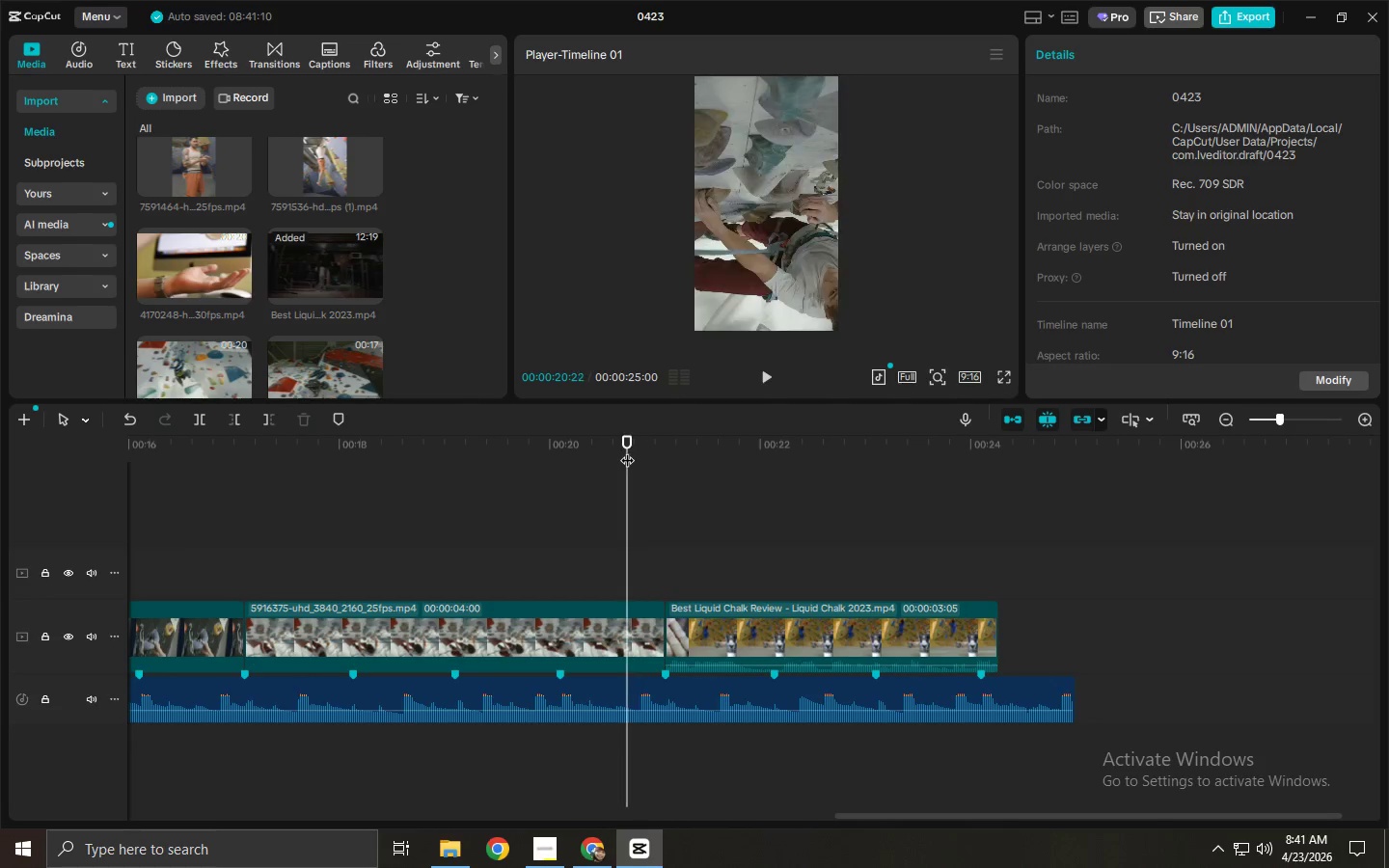 
key(Space)
 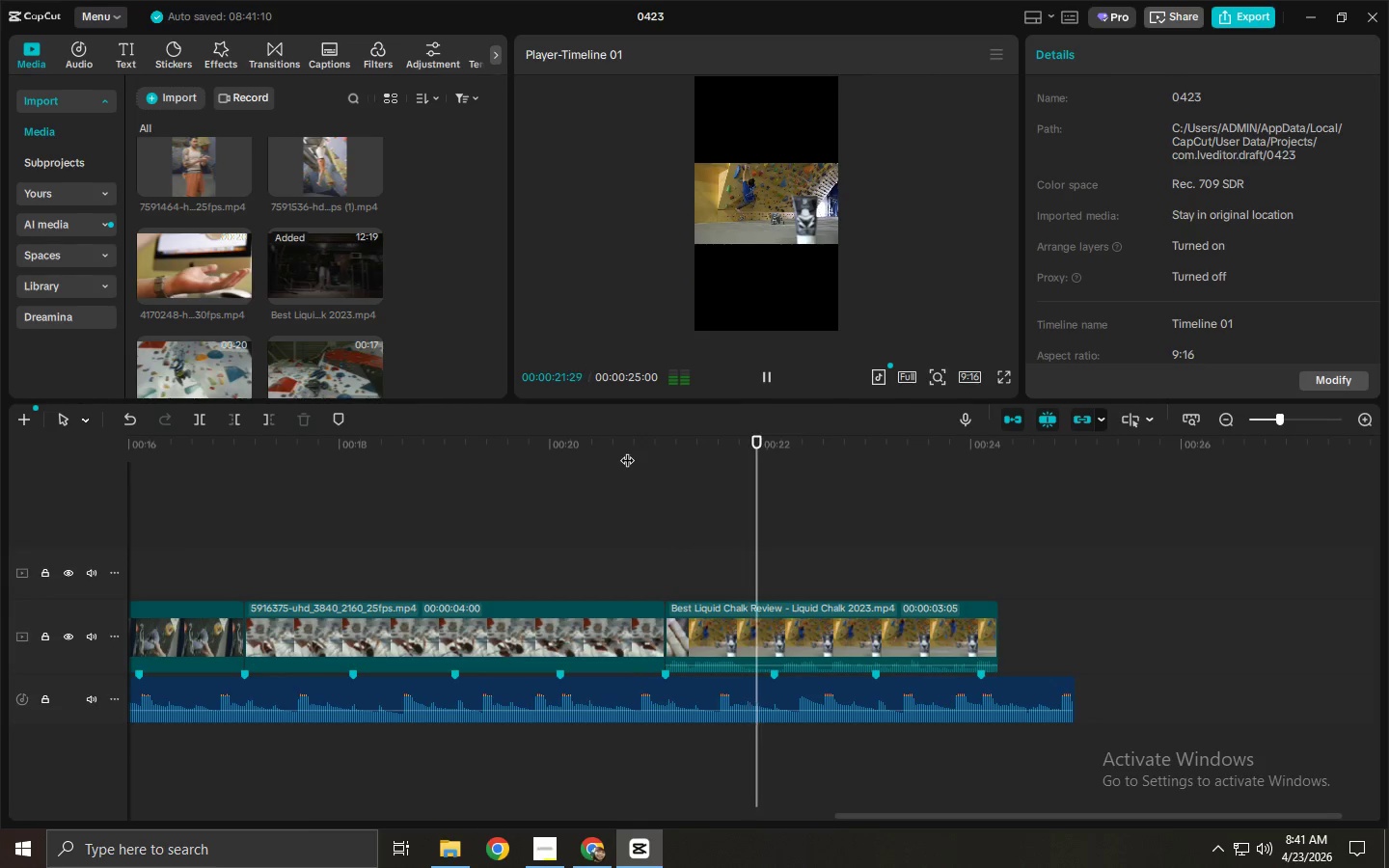 
key(Space)
 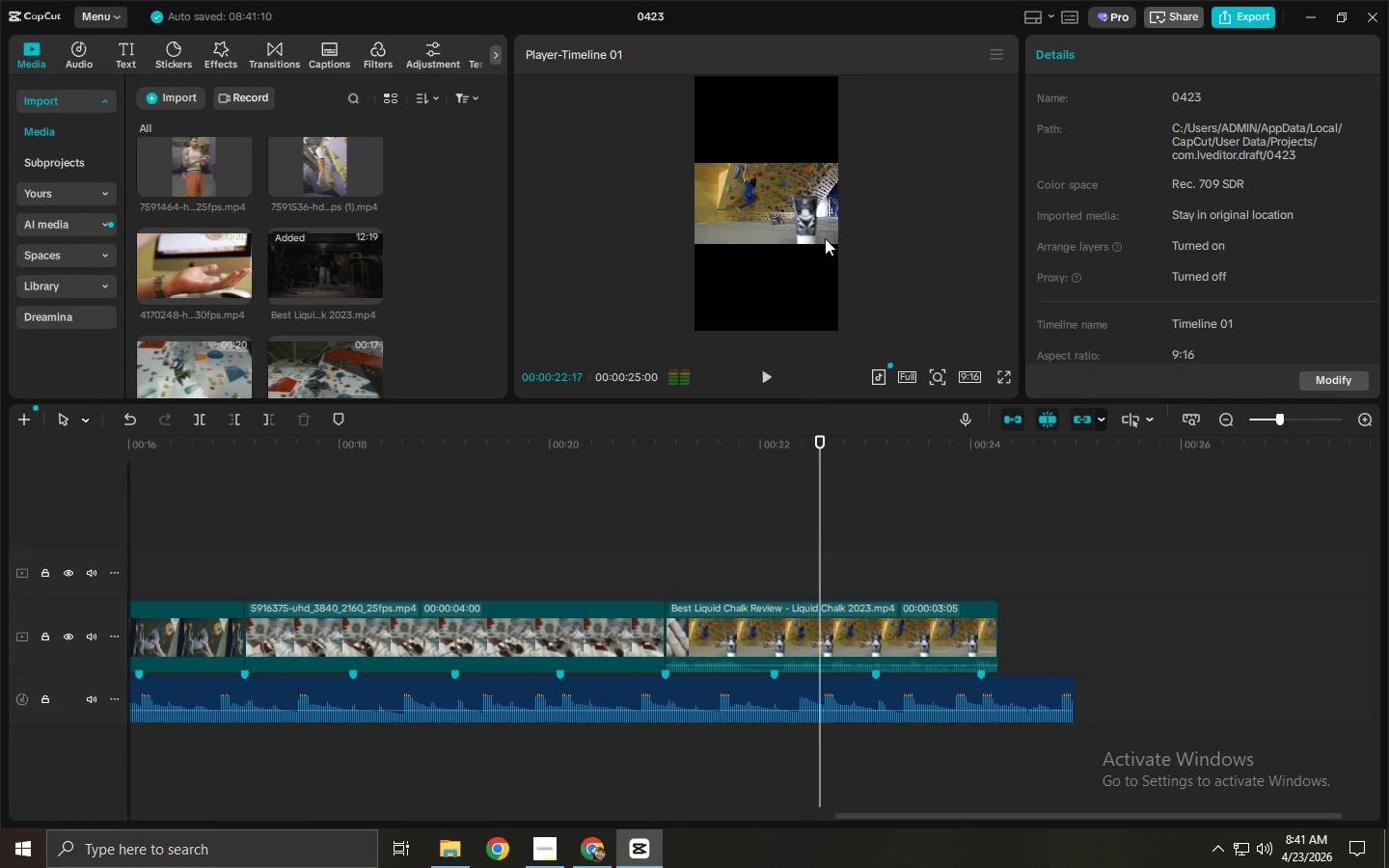 
left_click([809, 220])
 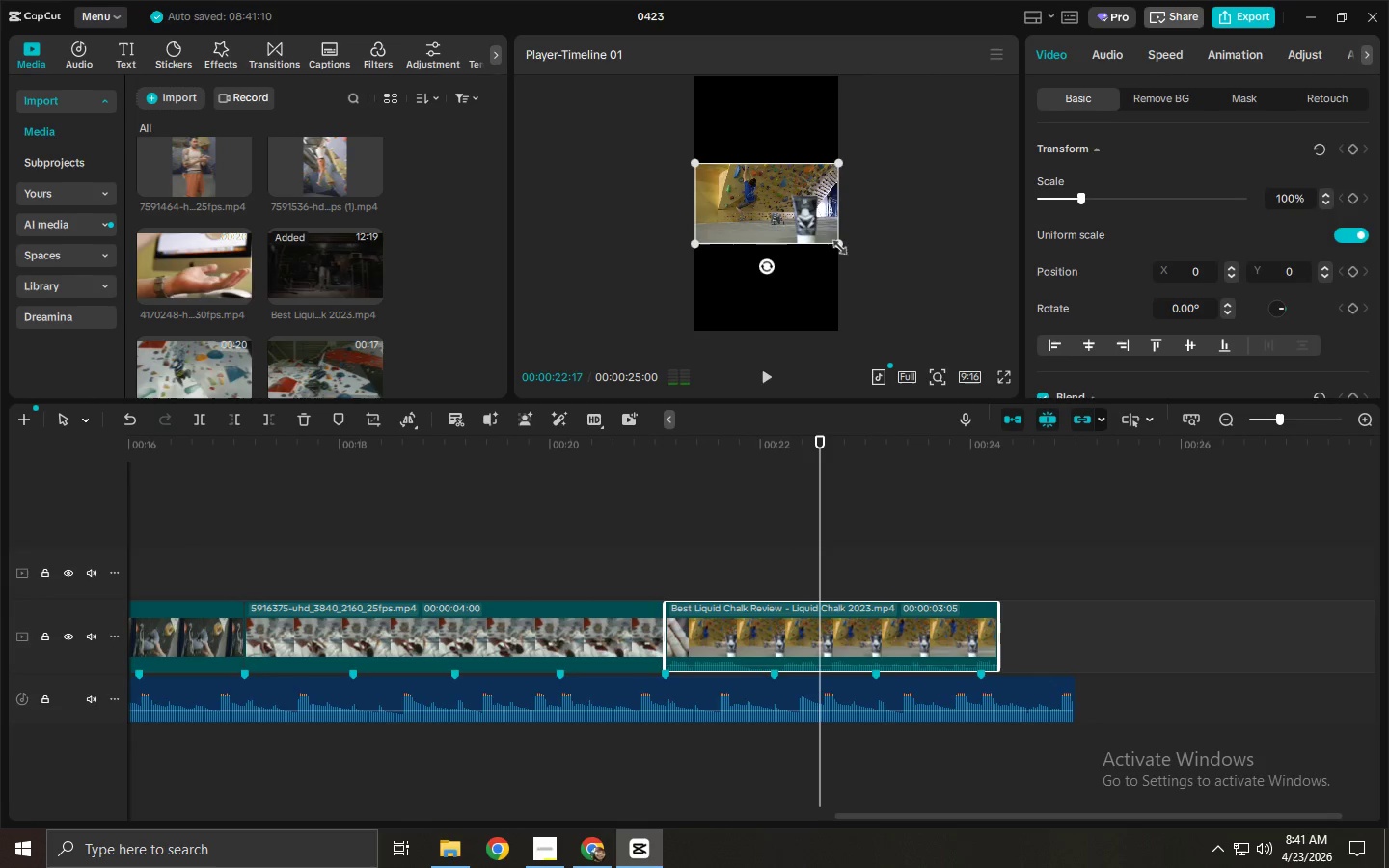 
left_click_drag(start_coordinate=[837, 245], to_coordinate=[1023, 448])
 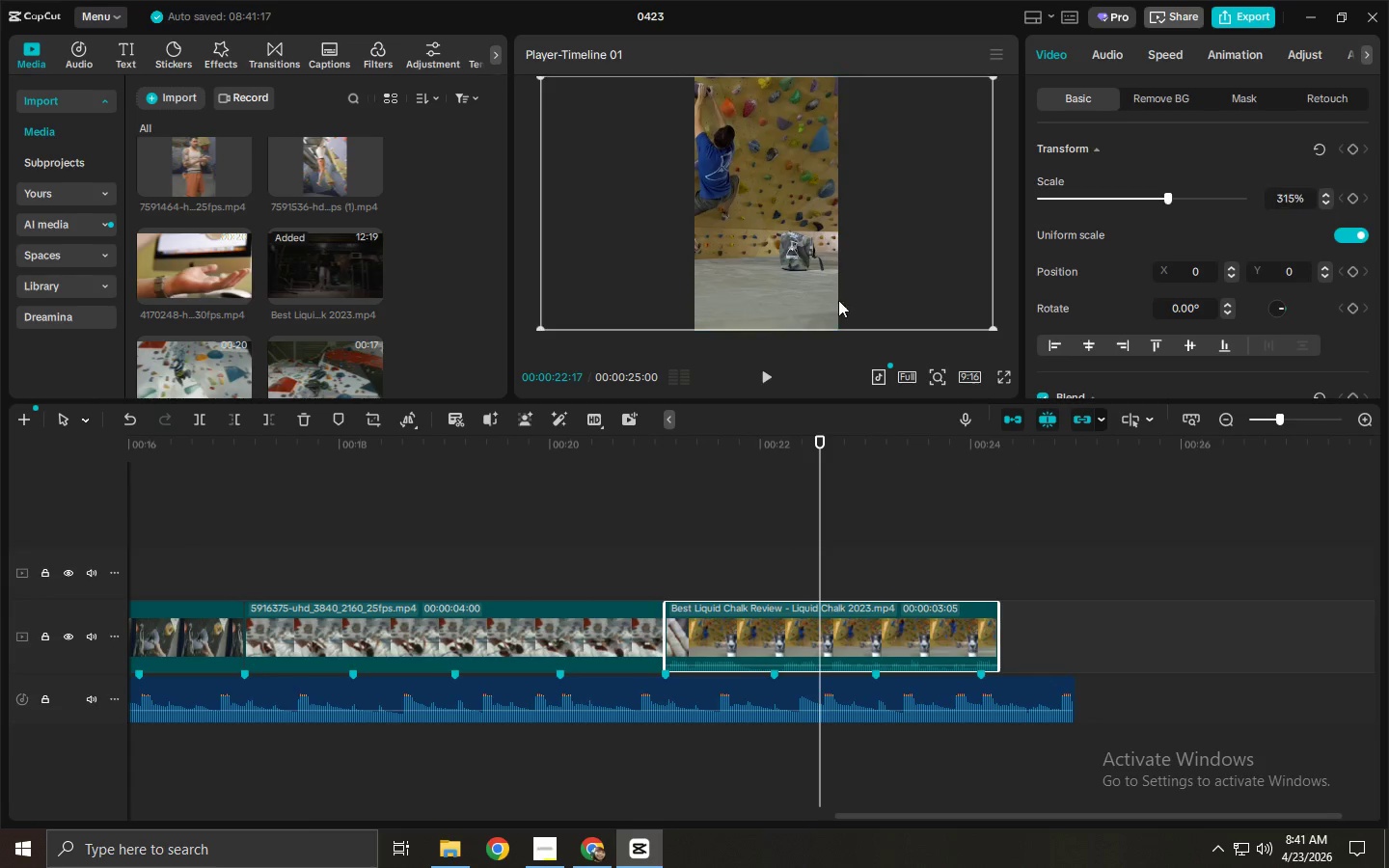 
left_click_drag(start_coordinate=[804, 285], to_coordinate=[697, 285])
 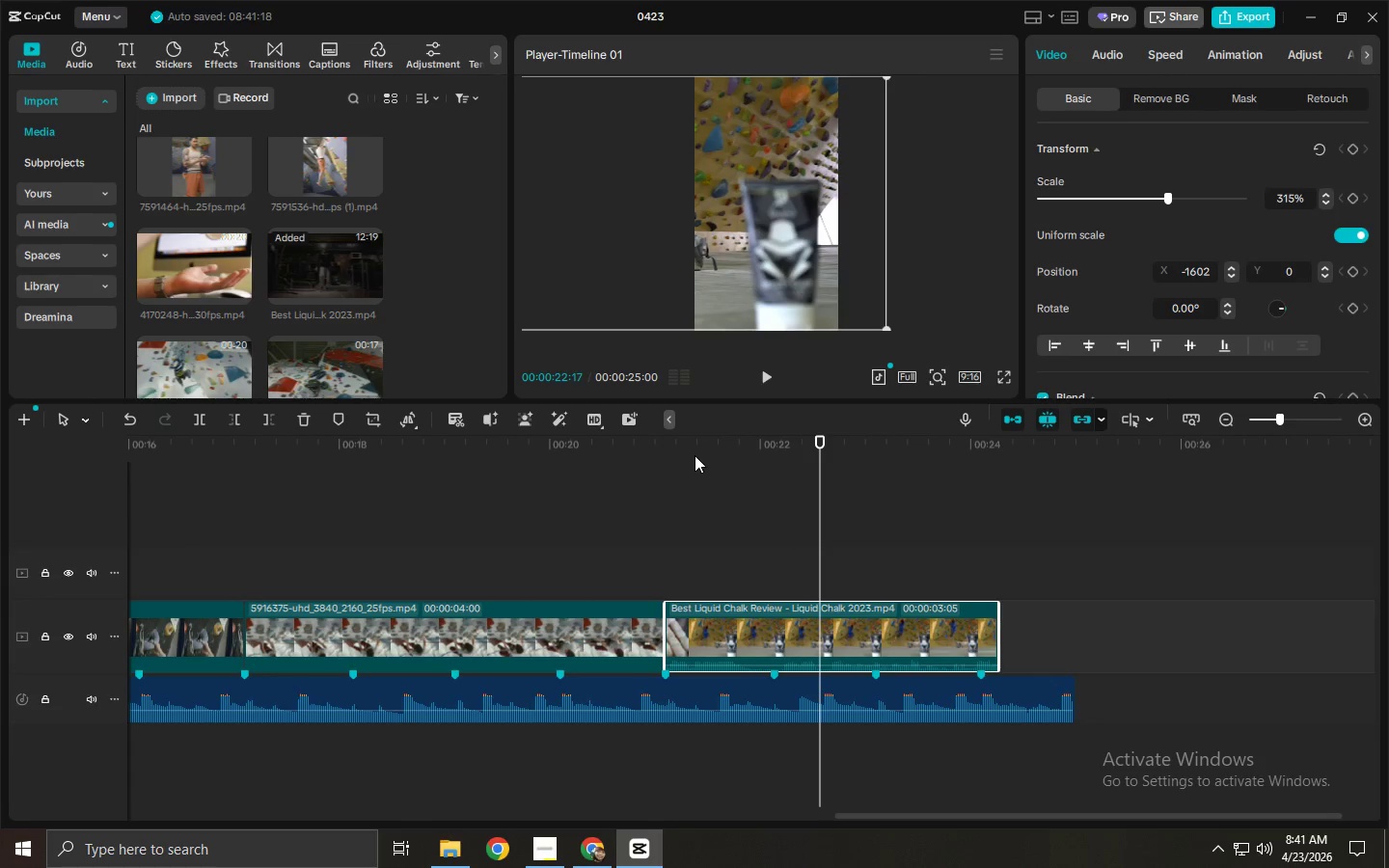 
left_click_drag(start_coordinate=[672, 452], to_coordinate=[664, 452])
 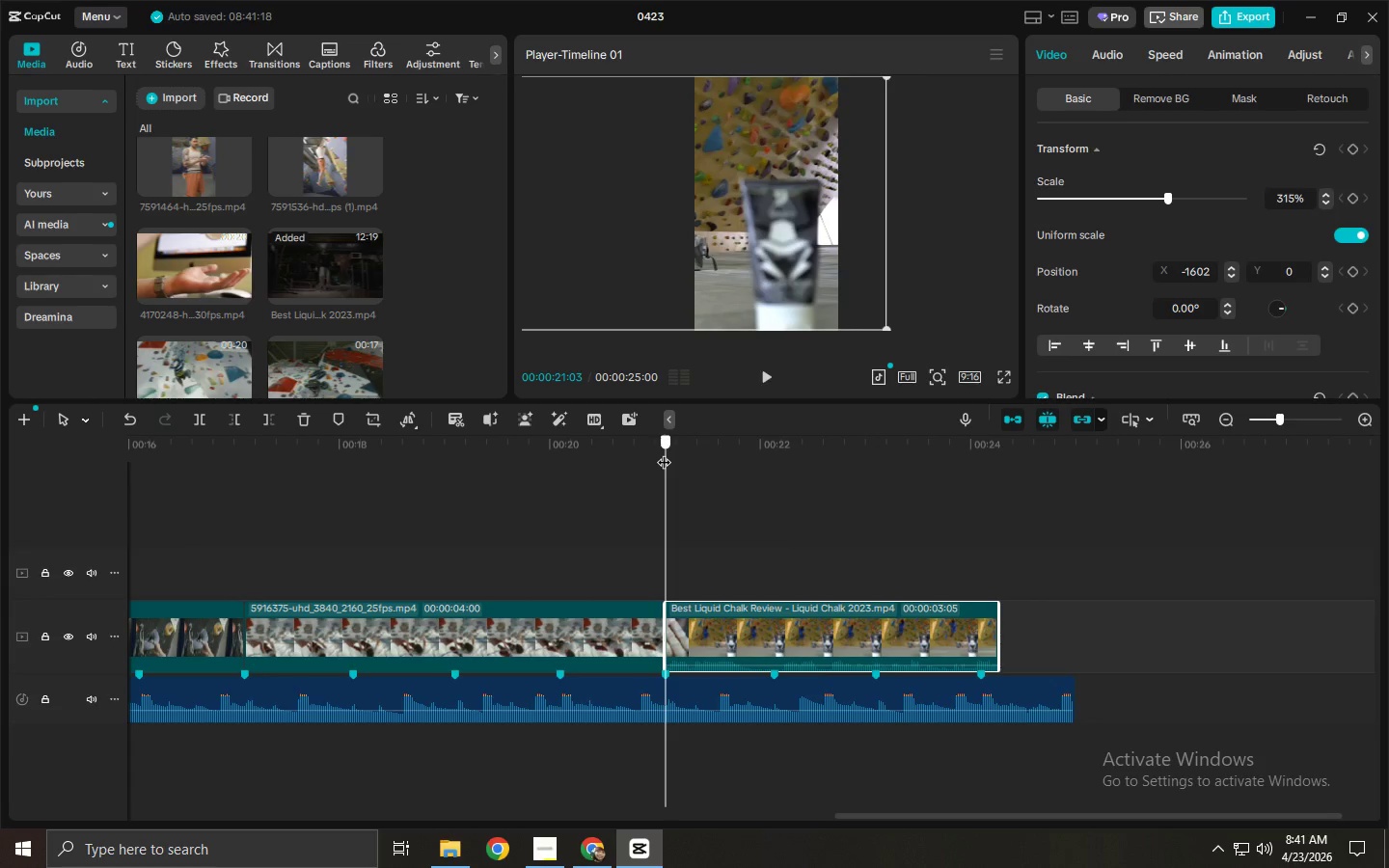 
key(Space)
 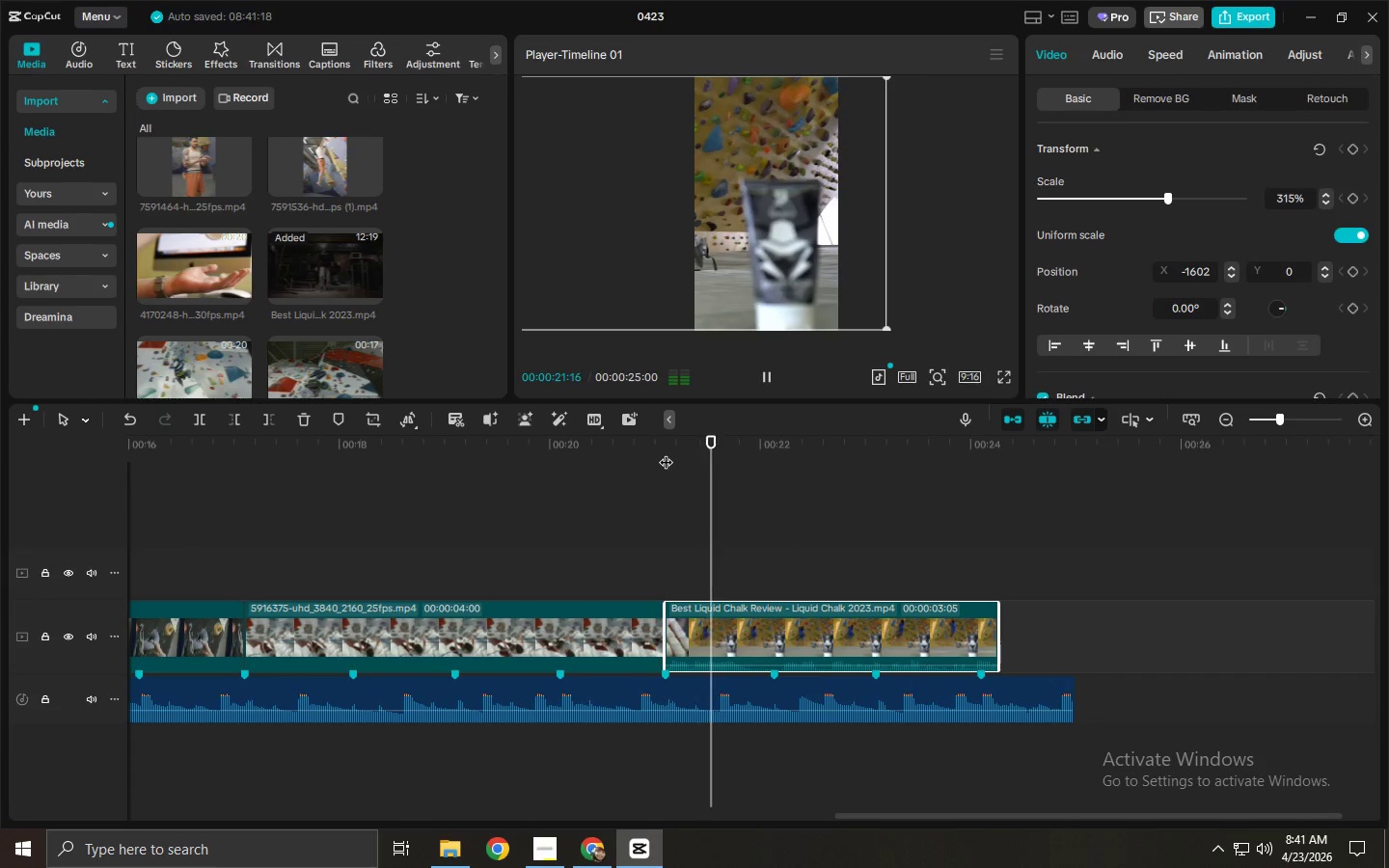 
left_click_drag(start_coordinate=[807, 286], to_coordinate=[771, 286])
 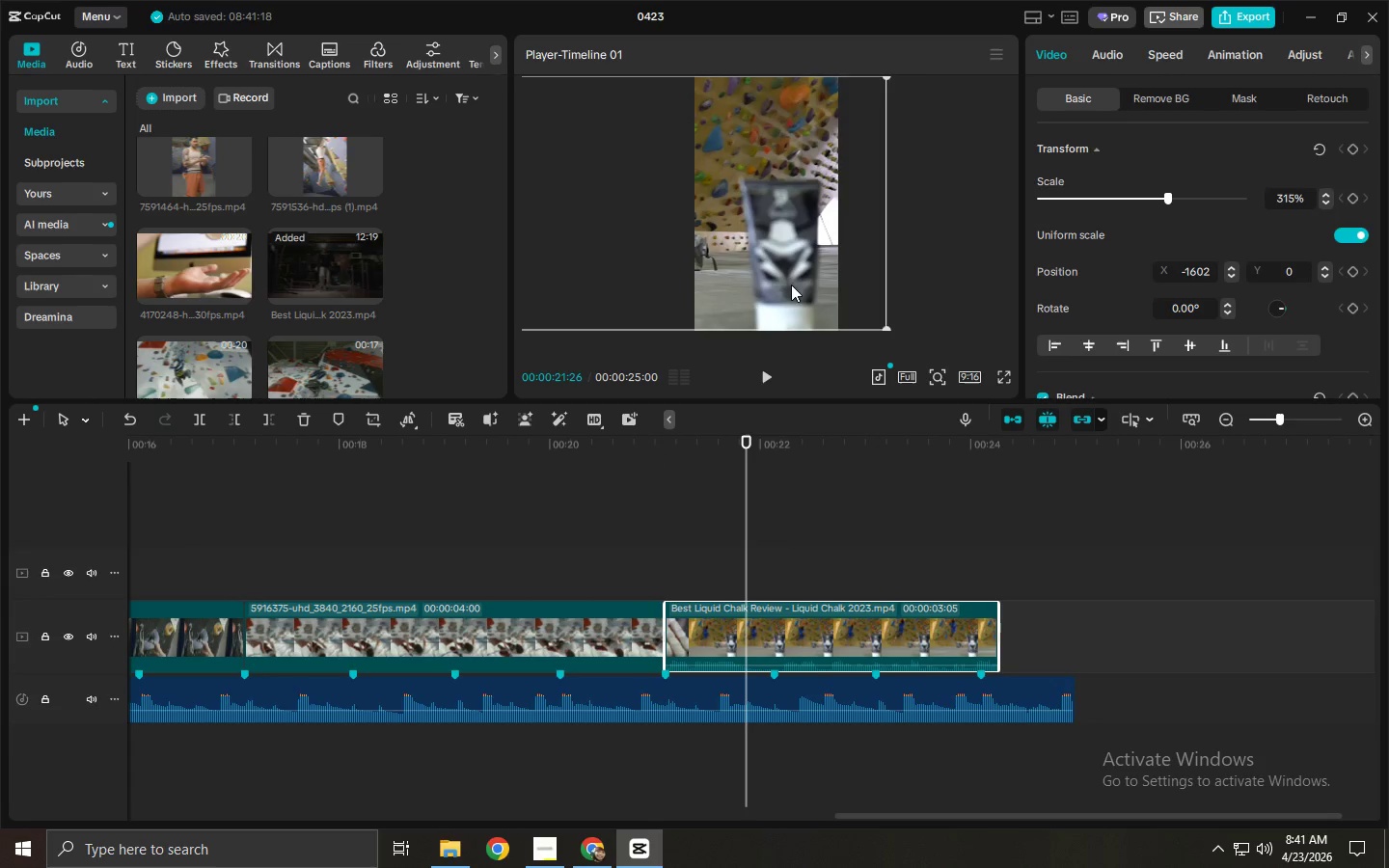 
left_click_drag(start_coordinate=[791, 285], to_coordinate=[763, 282])
 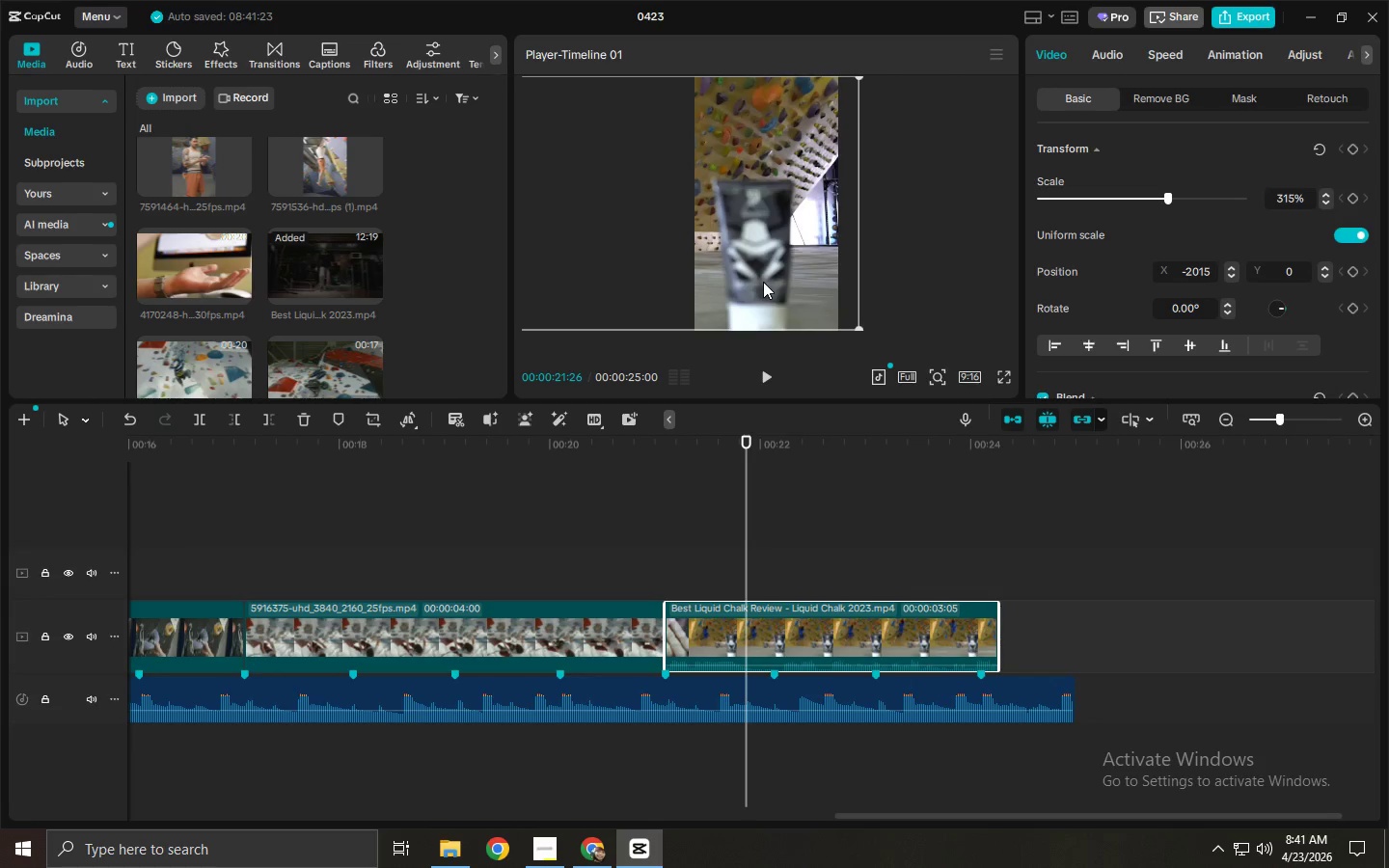 
wait(7.3)
 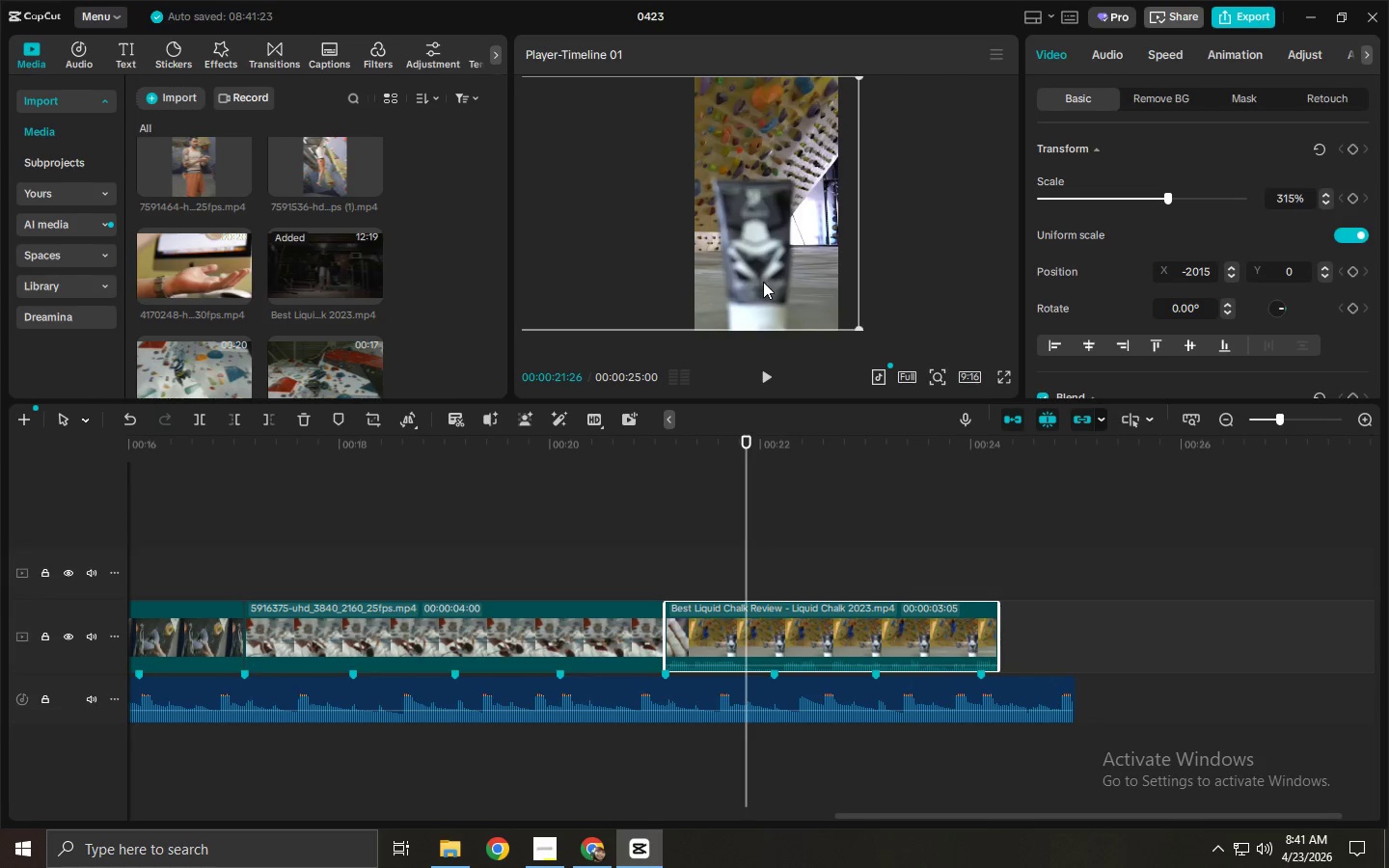 
key(Alt+AltLeft)
 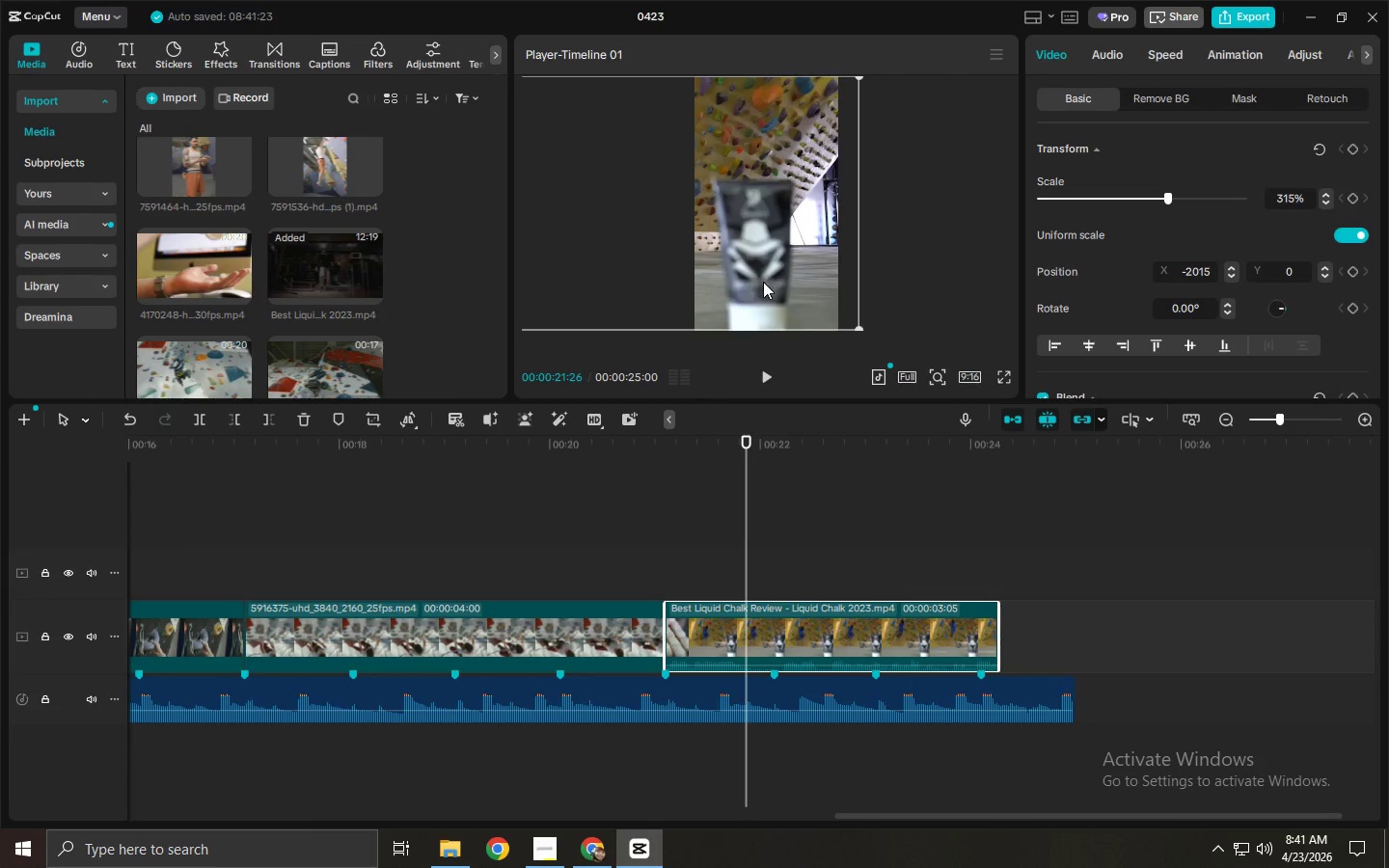 
key(Alt+Tab)
 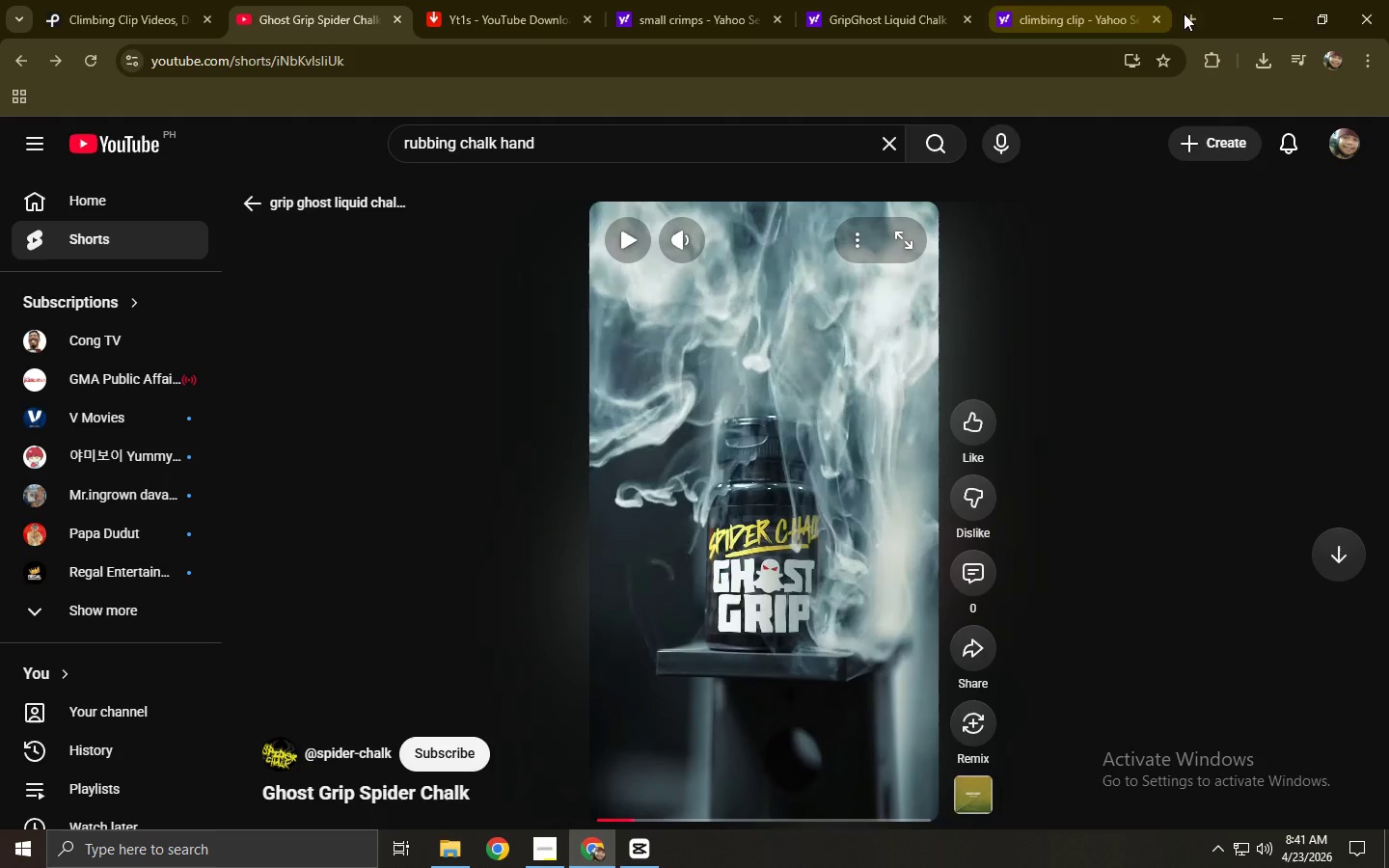 
left_click([1187, 14])
 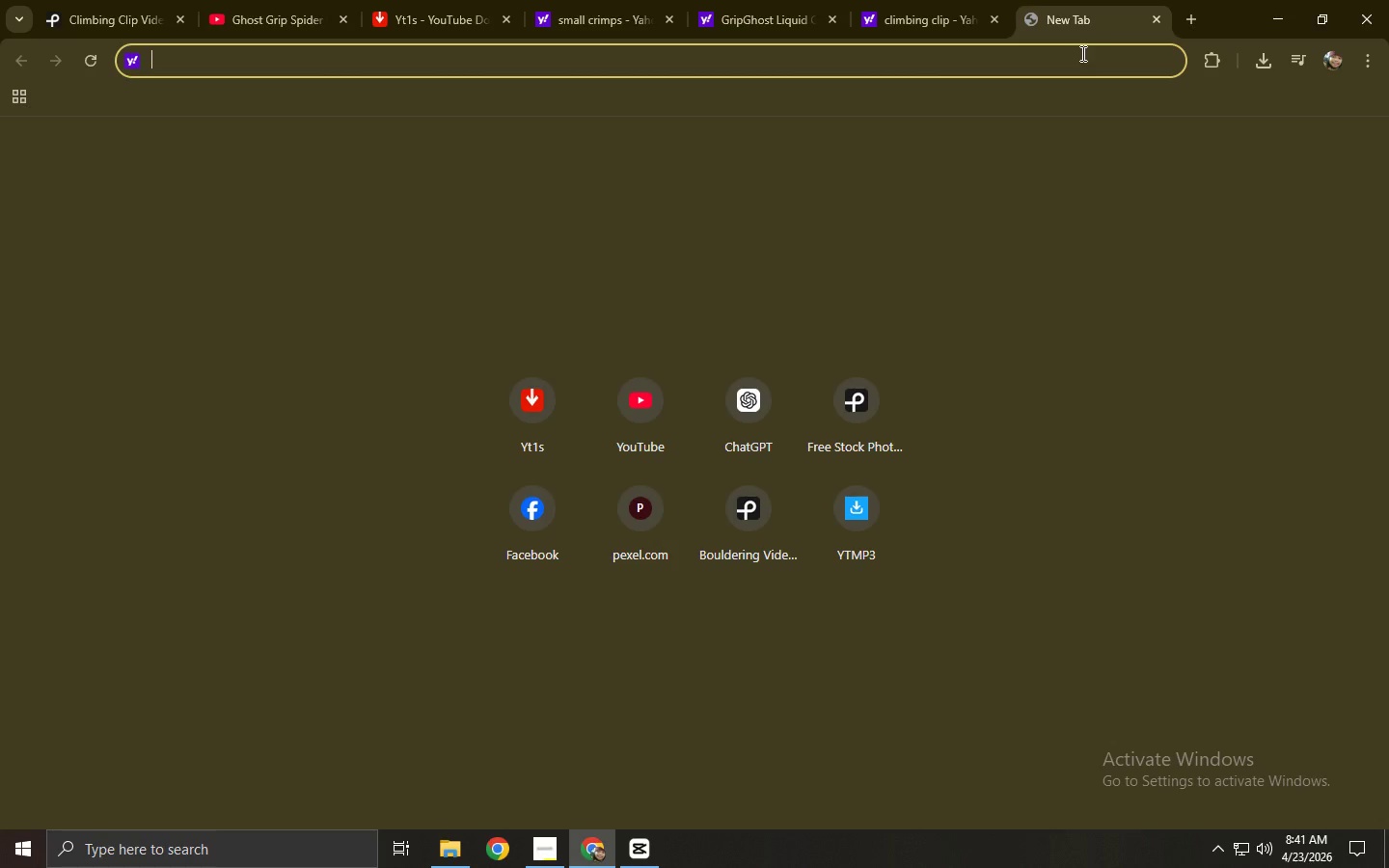 
type(peak ascent pro f)
key(Backspace)
type(shop)
 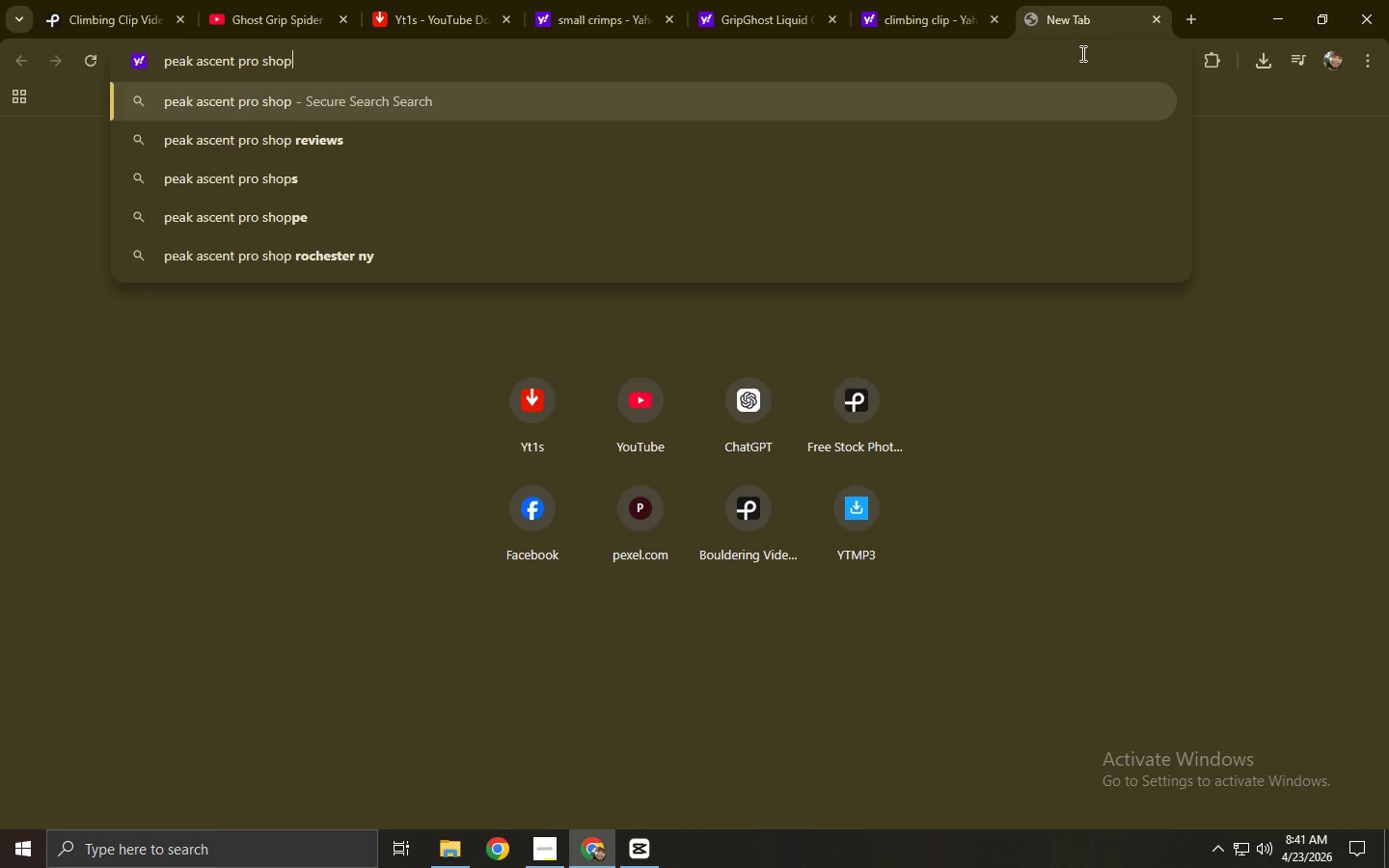 
key(Enter)
 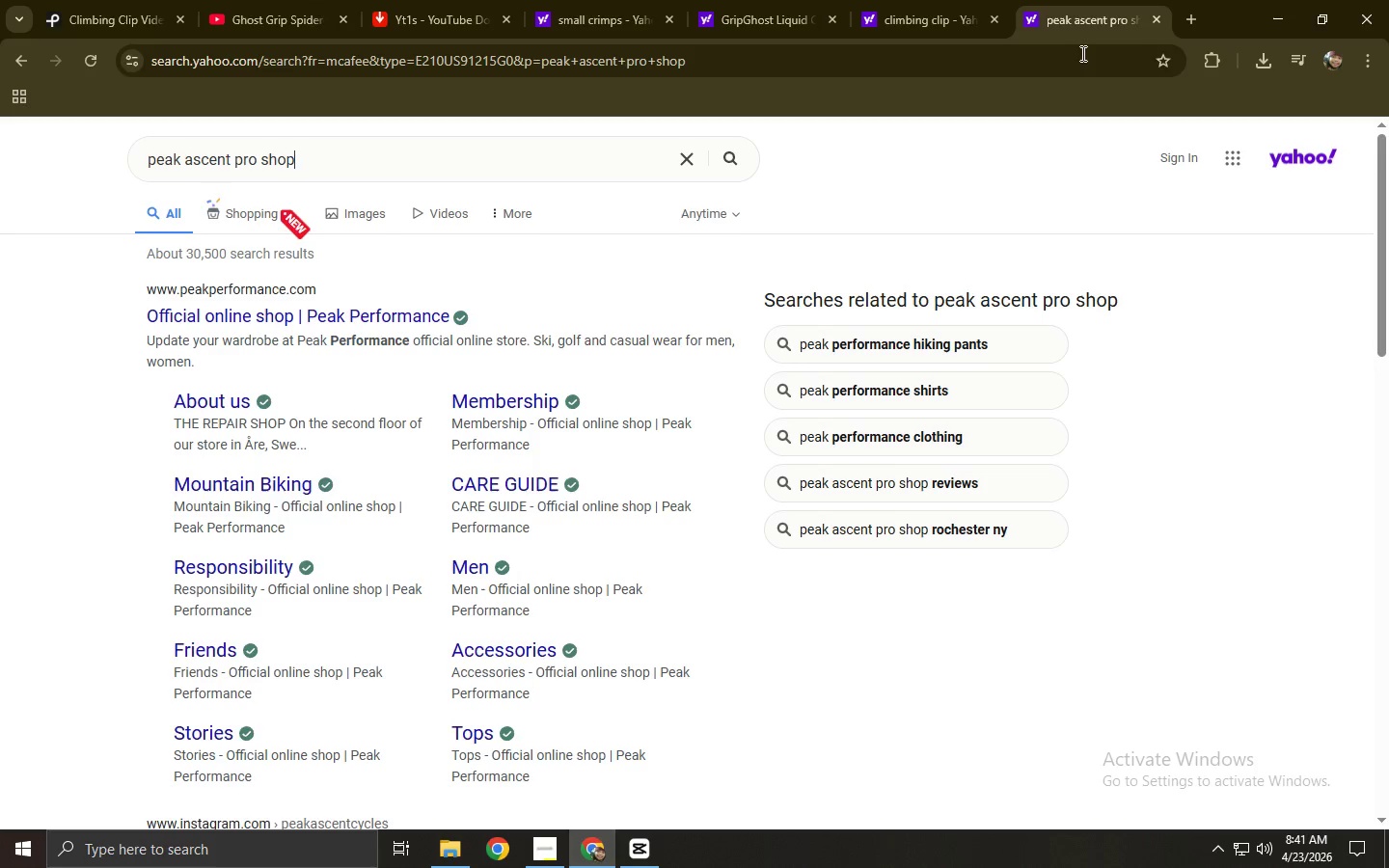 
wait(8.72)
 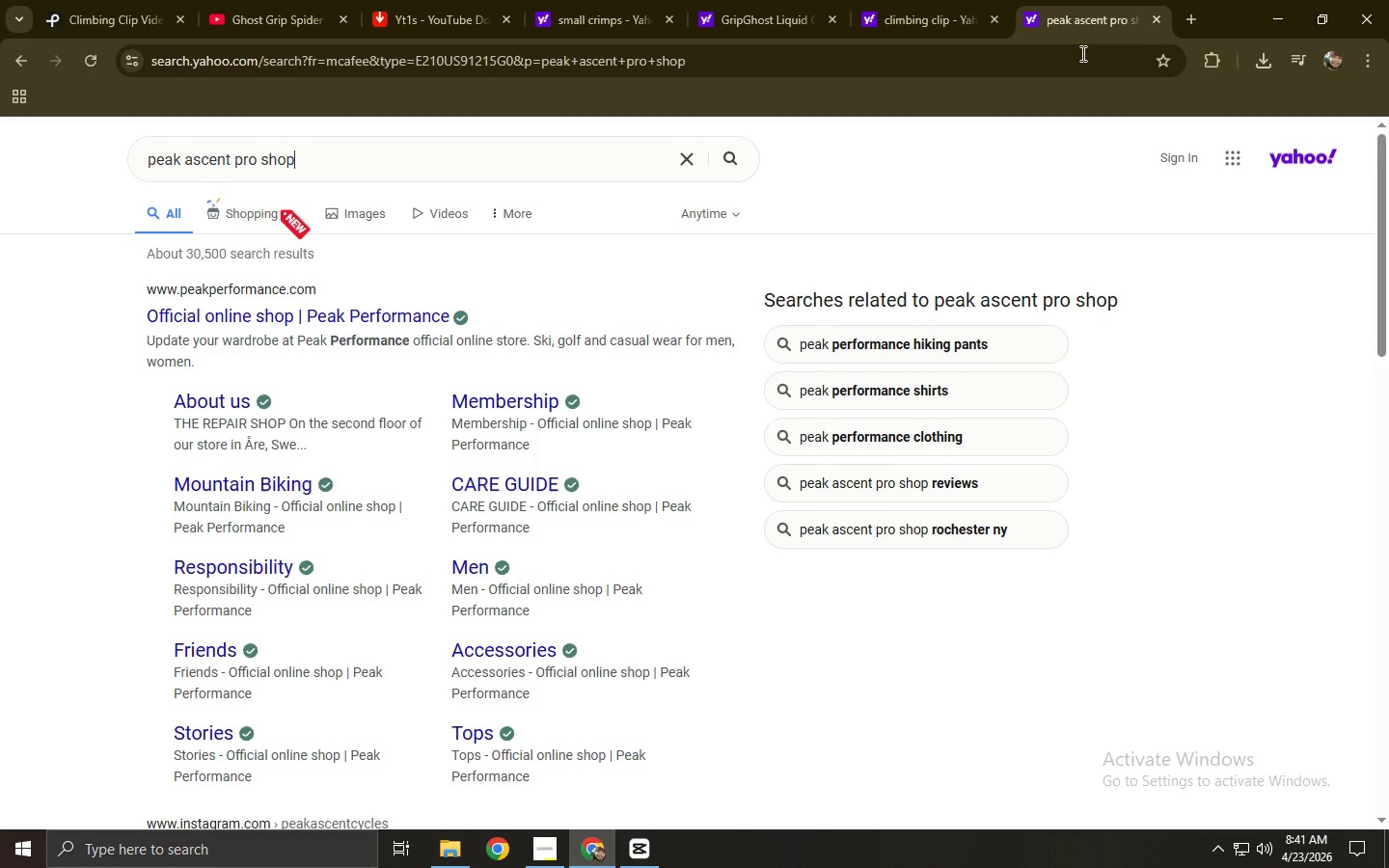 
left_click([1097, 0])
 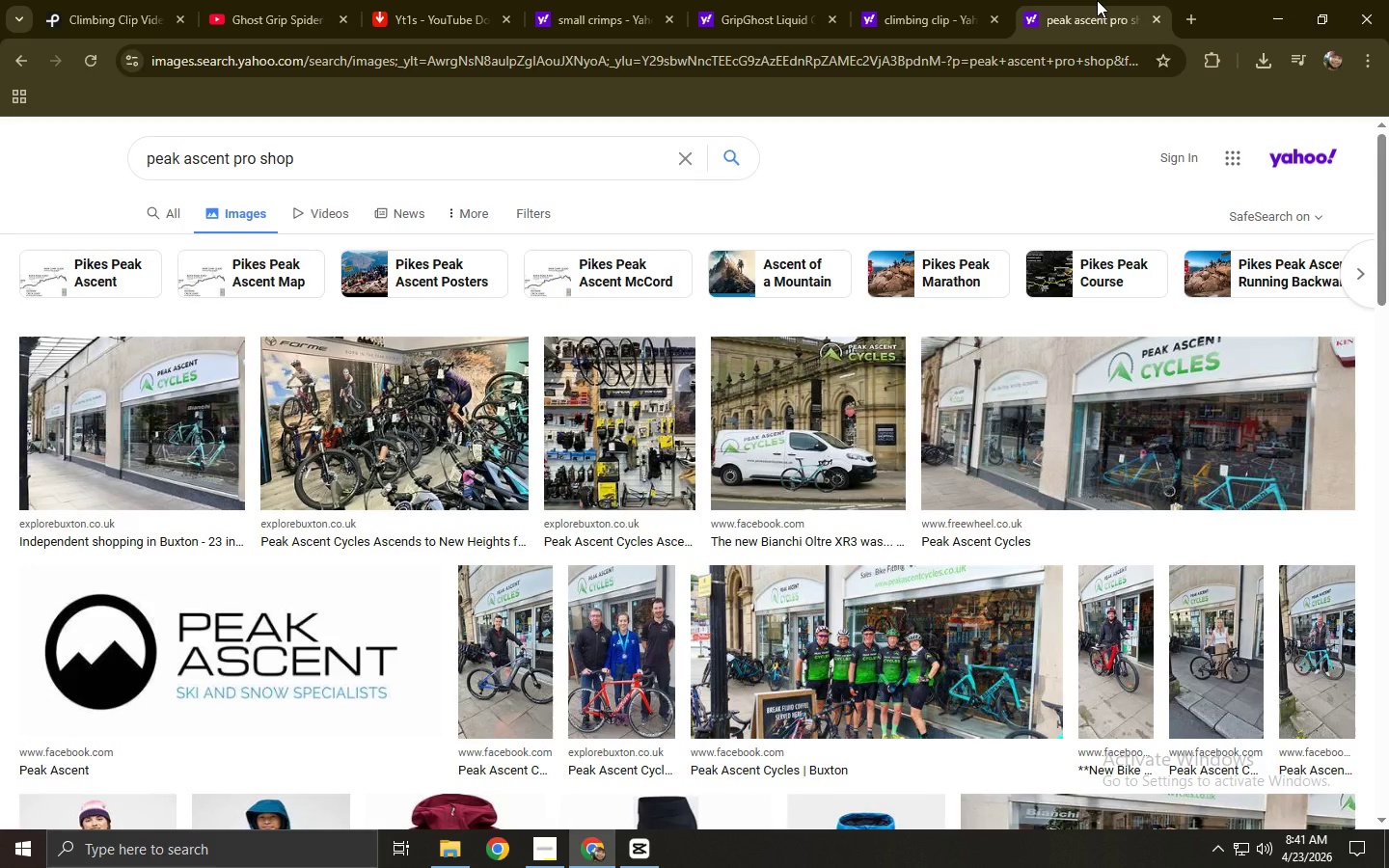 
key(Control+W)
 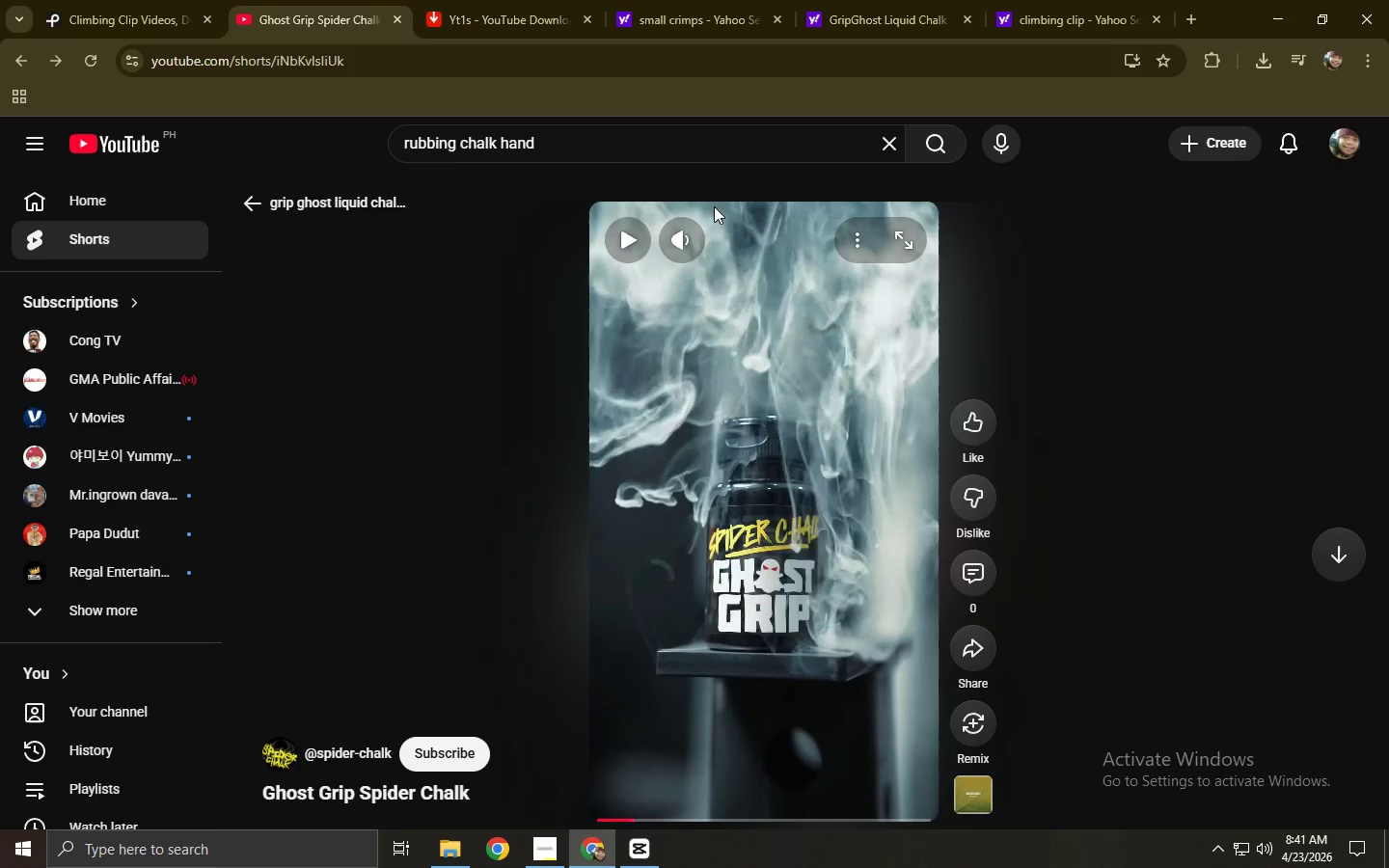 
left_click([750, 498])
 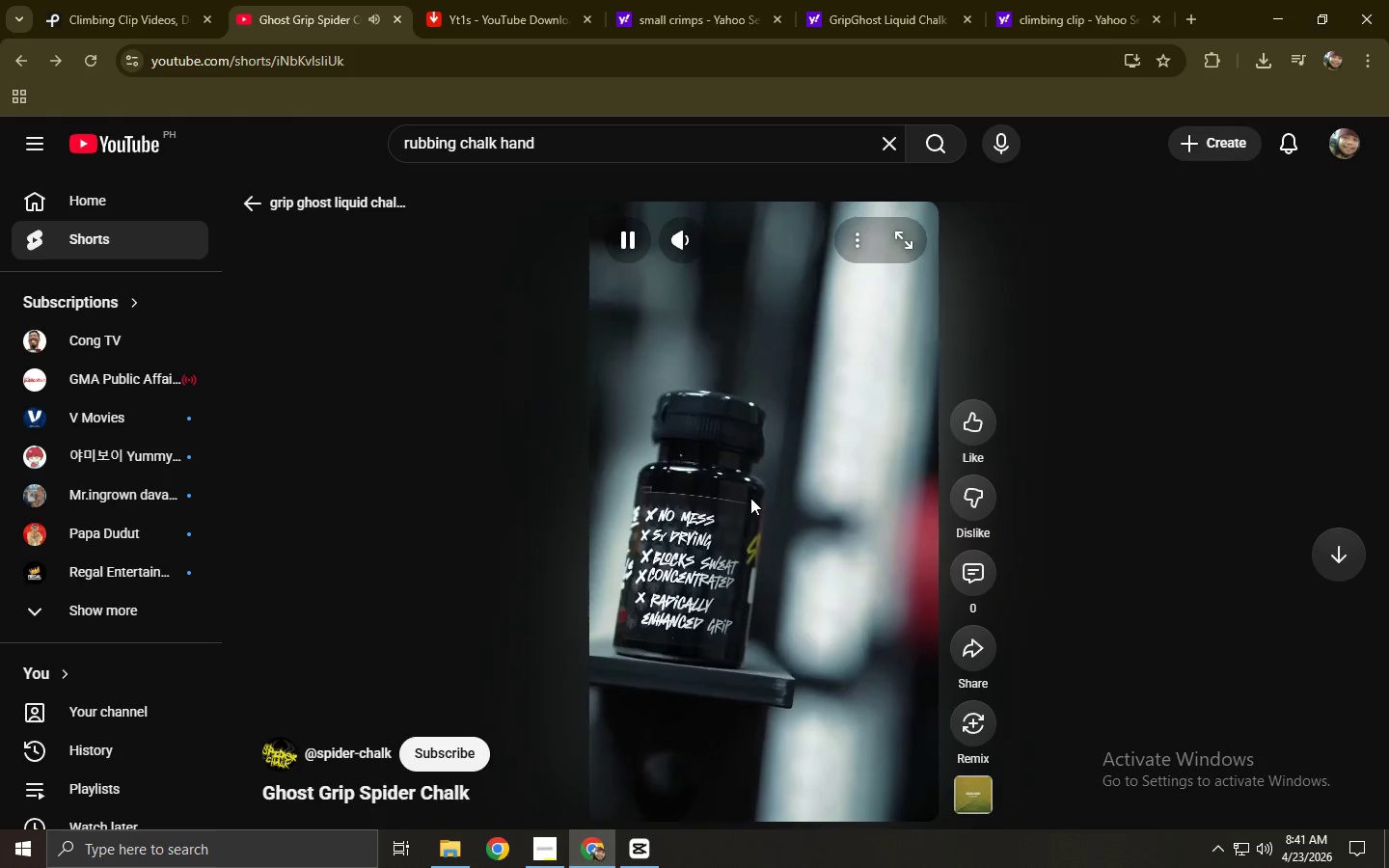 
left_click([750, 498])
 